 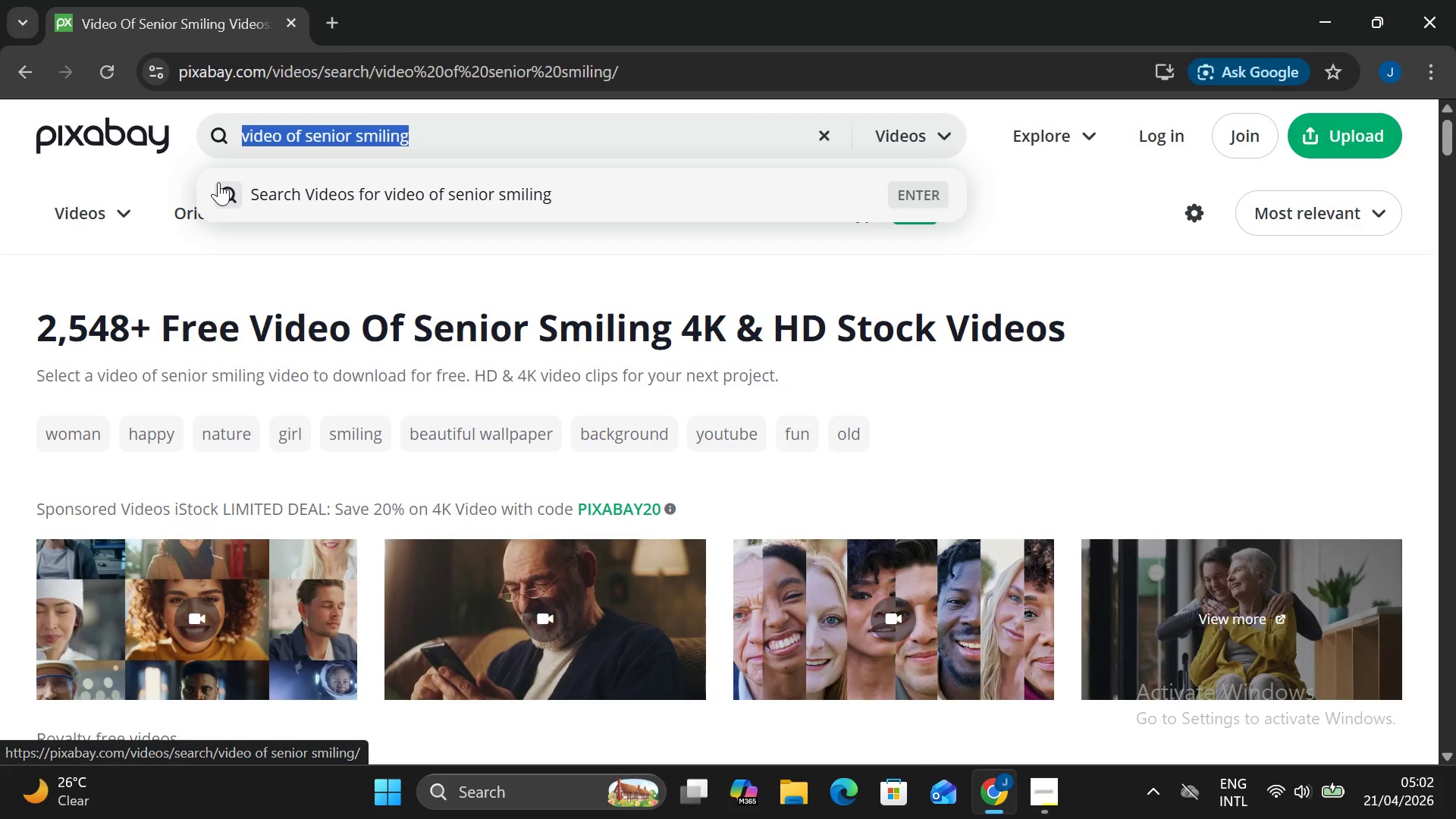 
key(Control+C)
 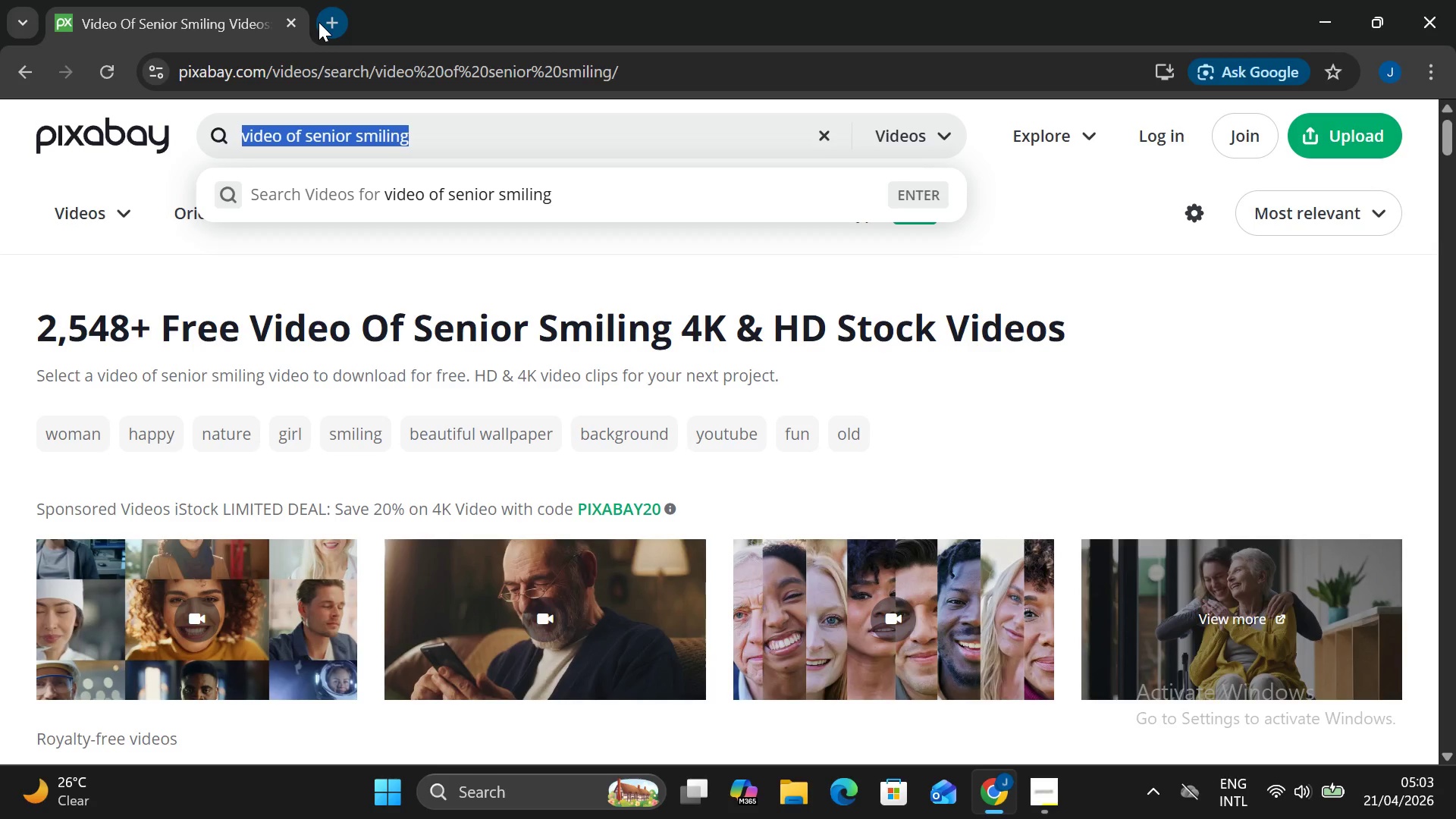 
left_click([318, 22])
 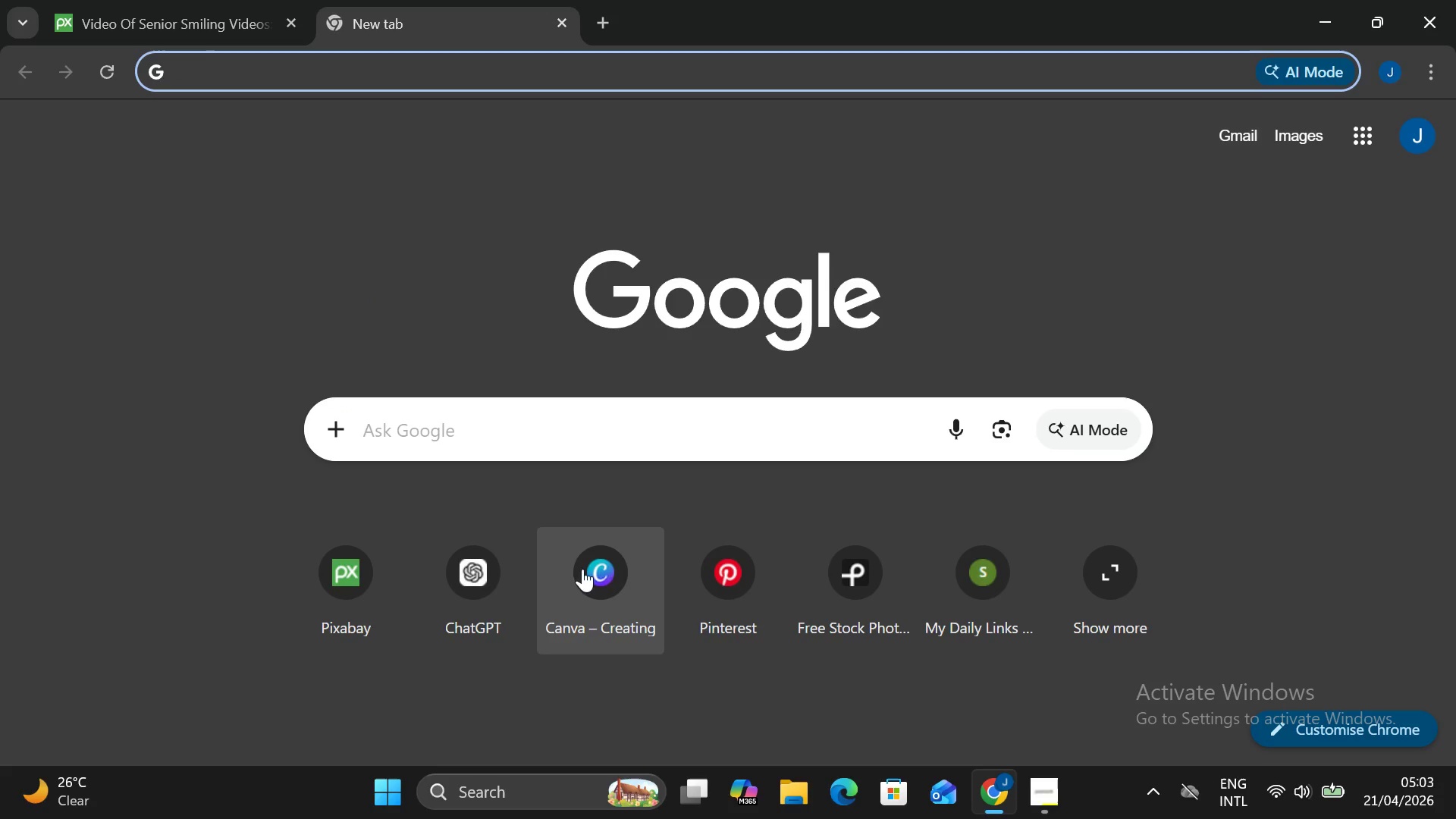 
wait(10.14)
 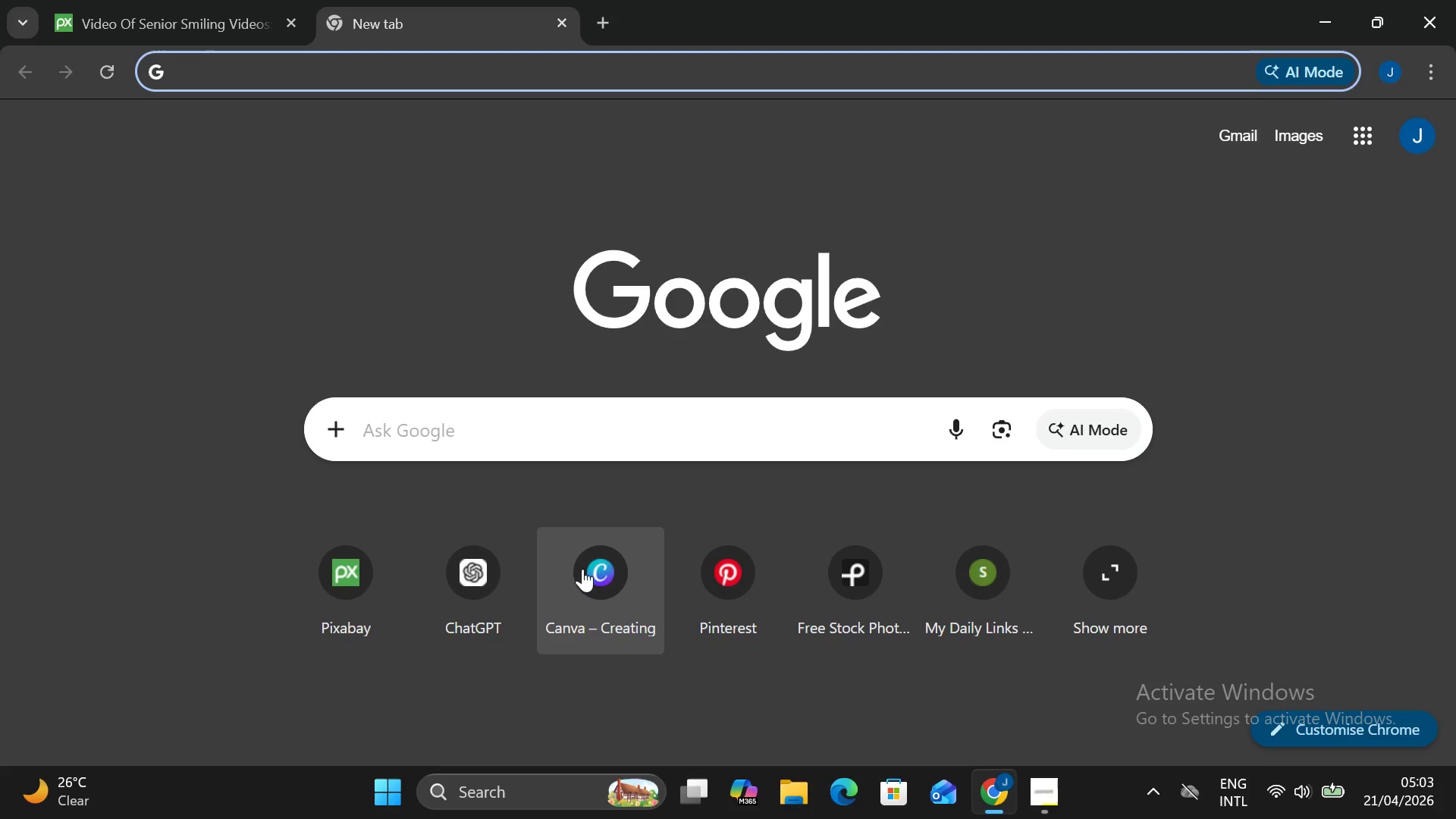 
left_click([845, 566])
 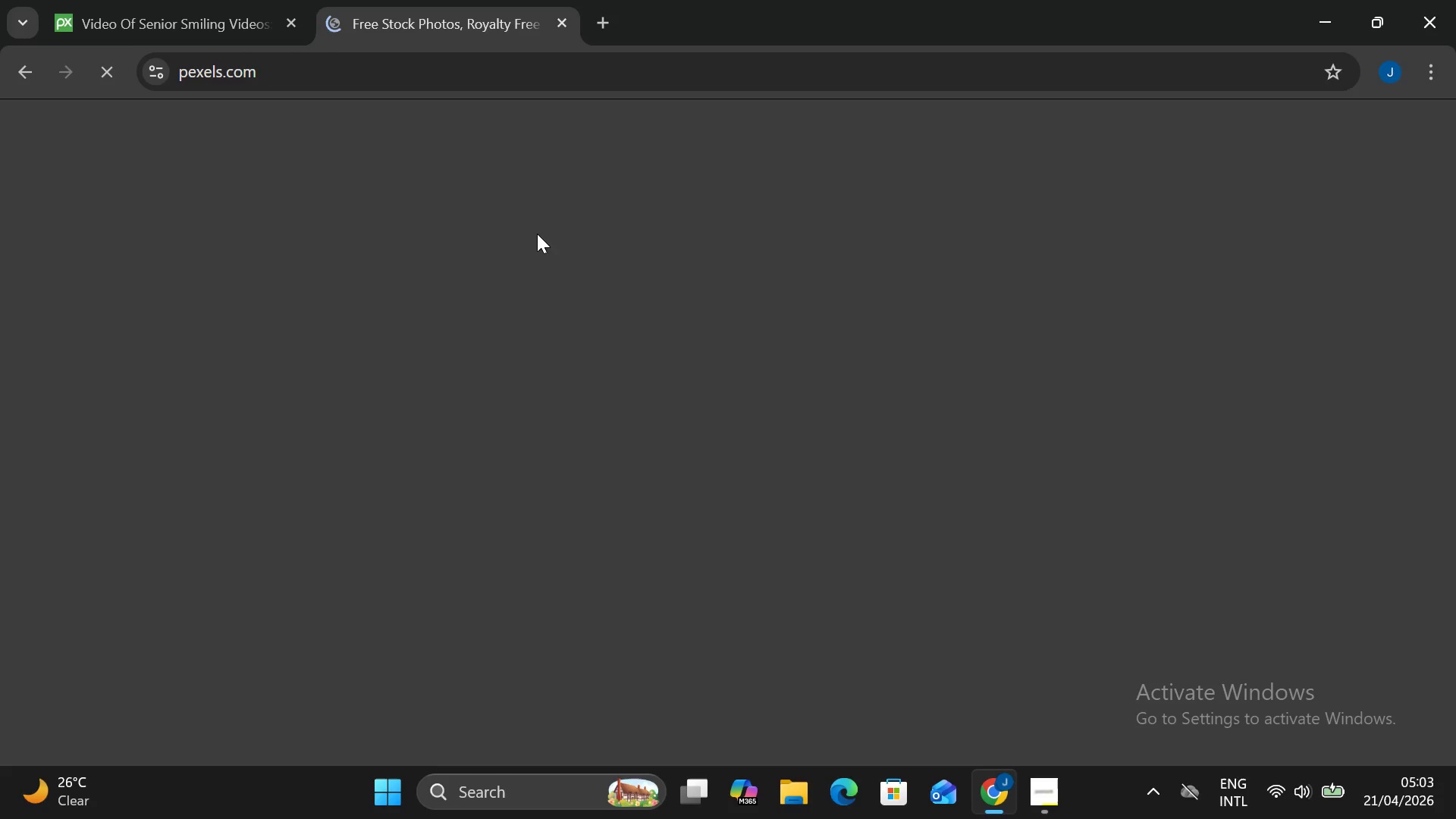 
wait(41.53)
 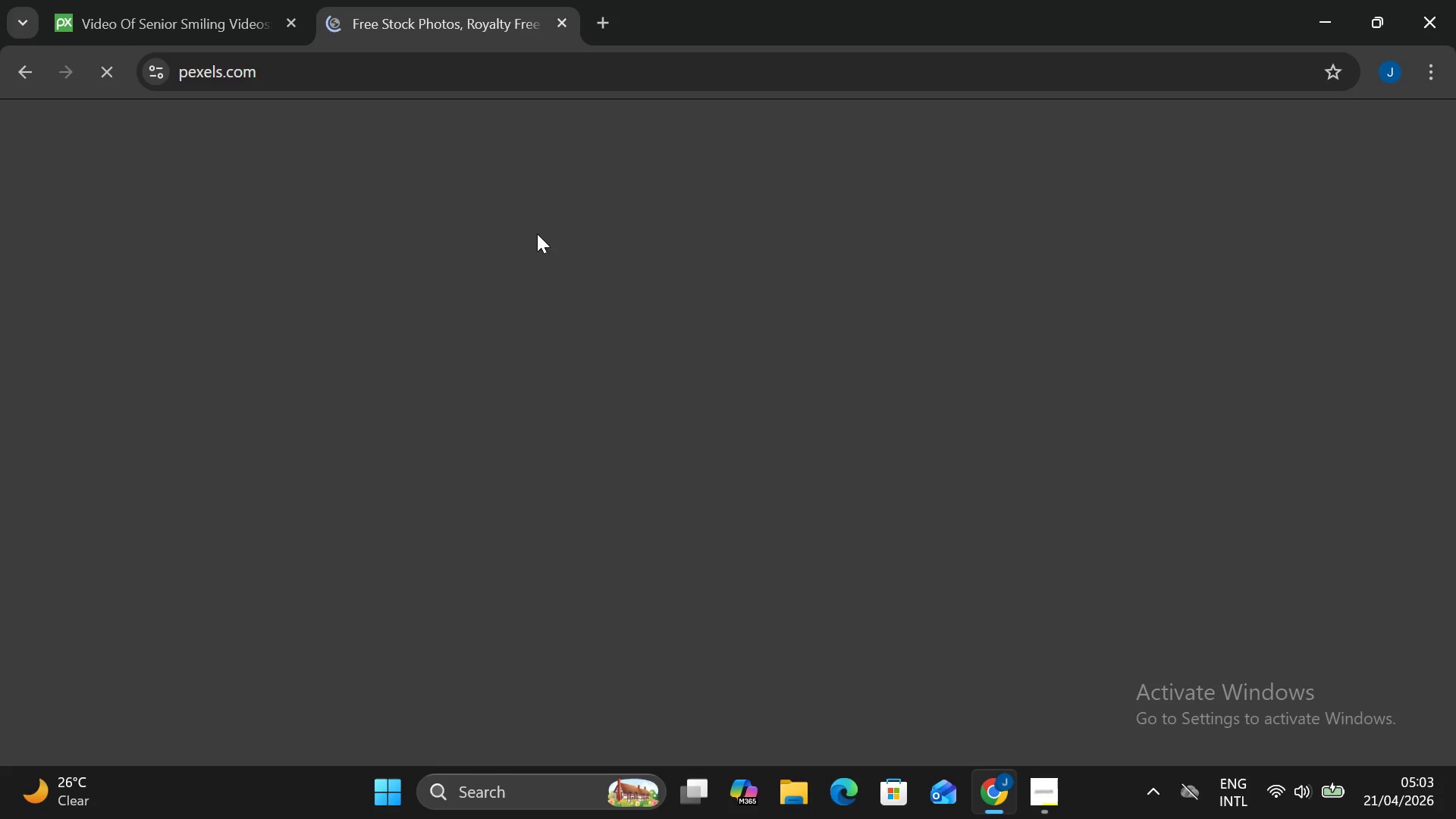 
hold_key(key=ControlLeft, duration=0.97)
 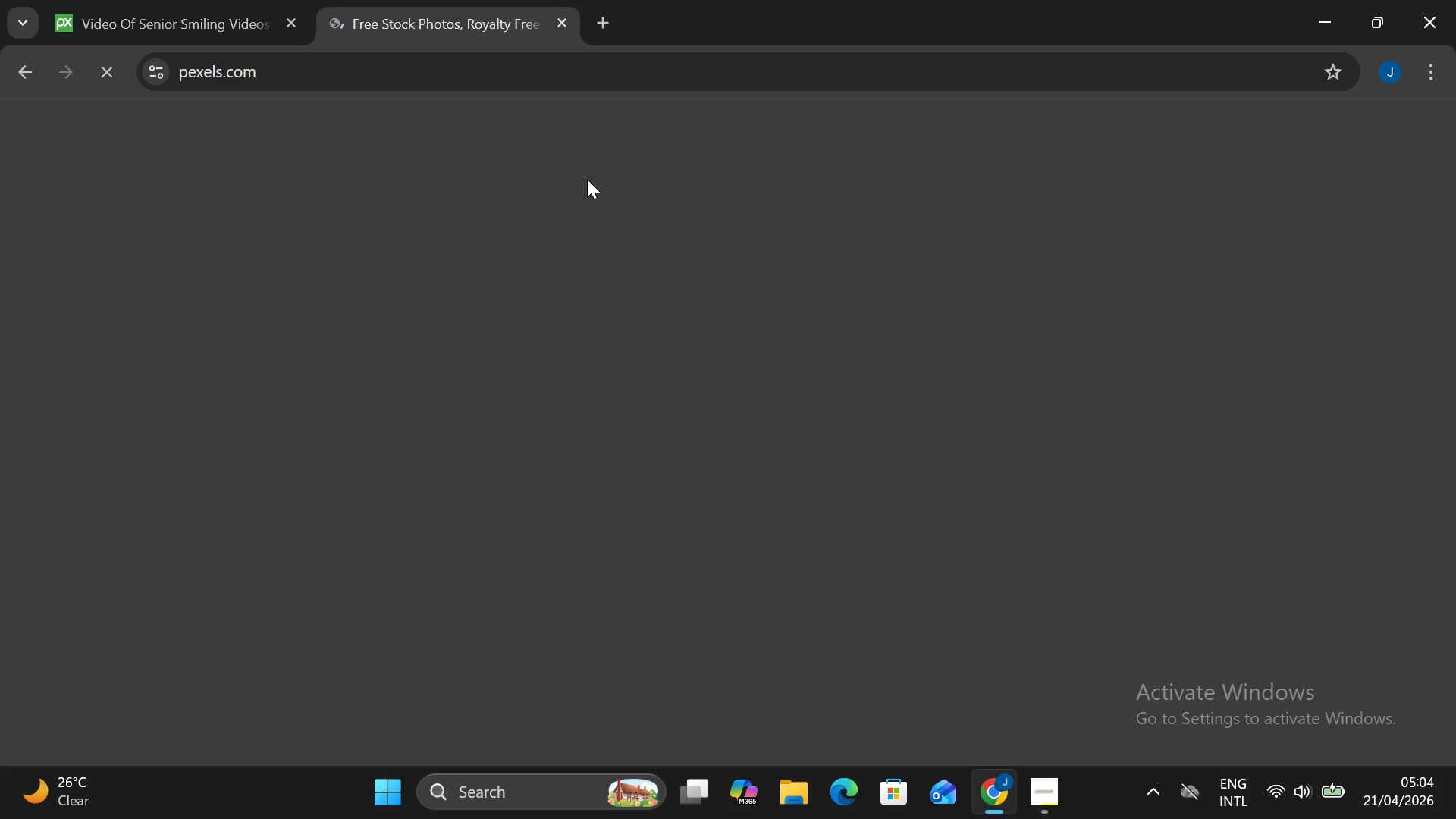 
wait(12.22)
 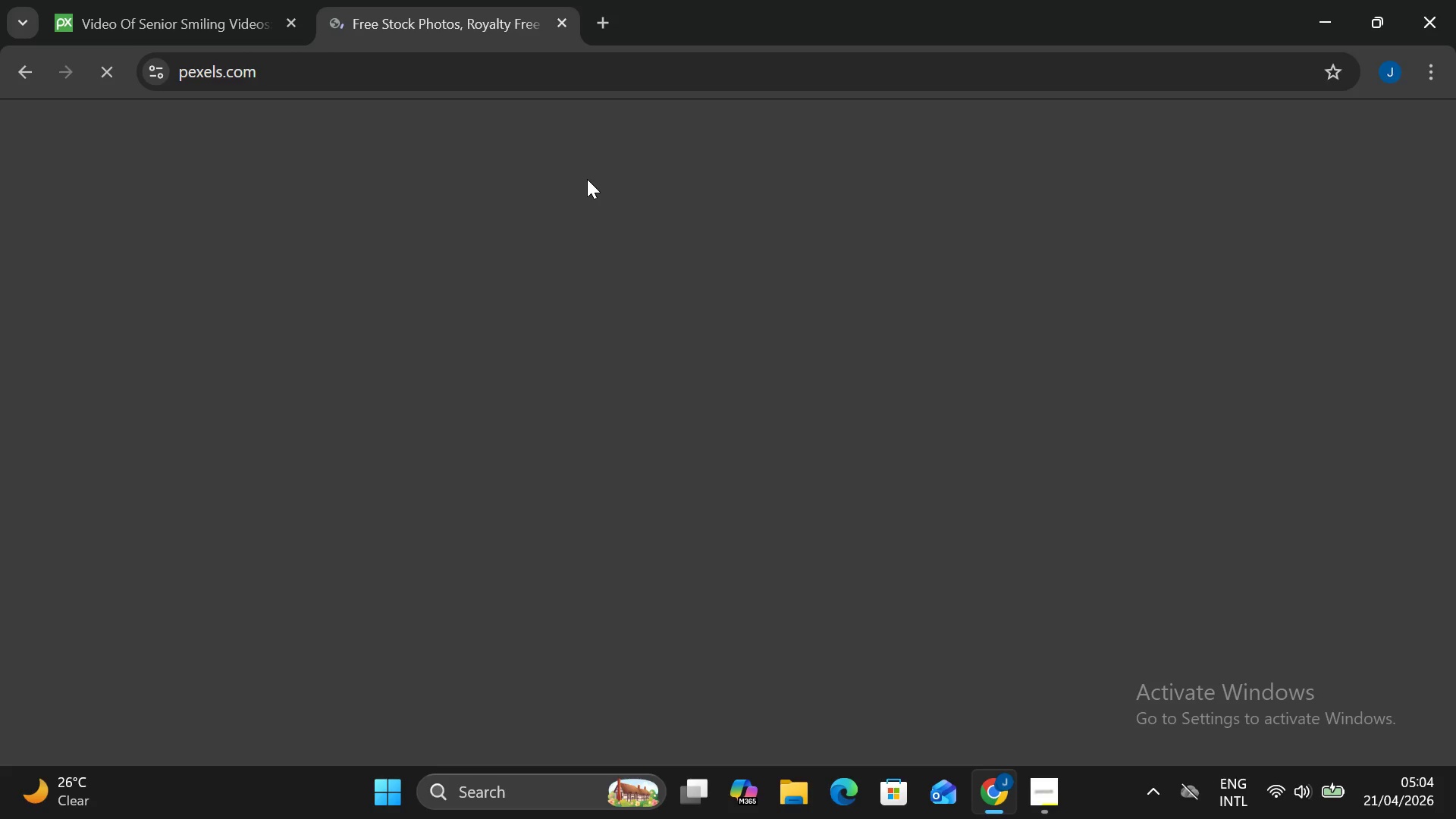 
left_click([612, 14])
 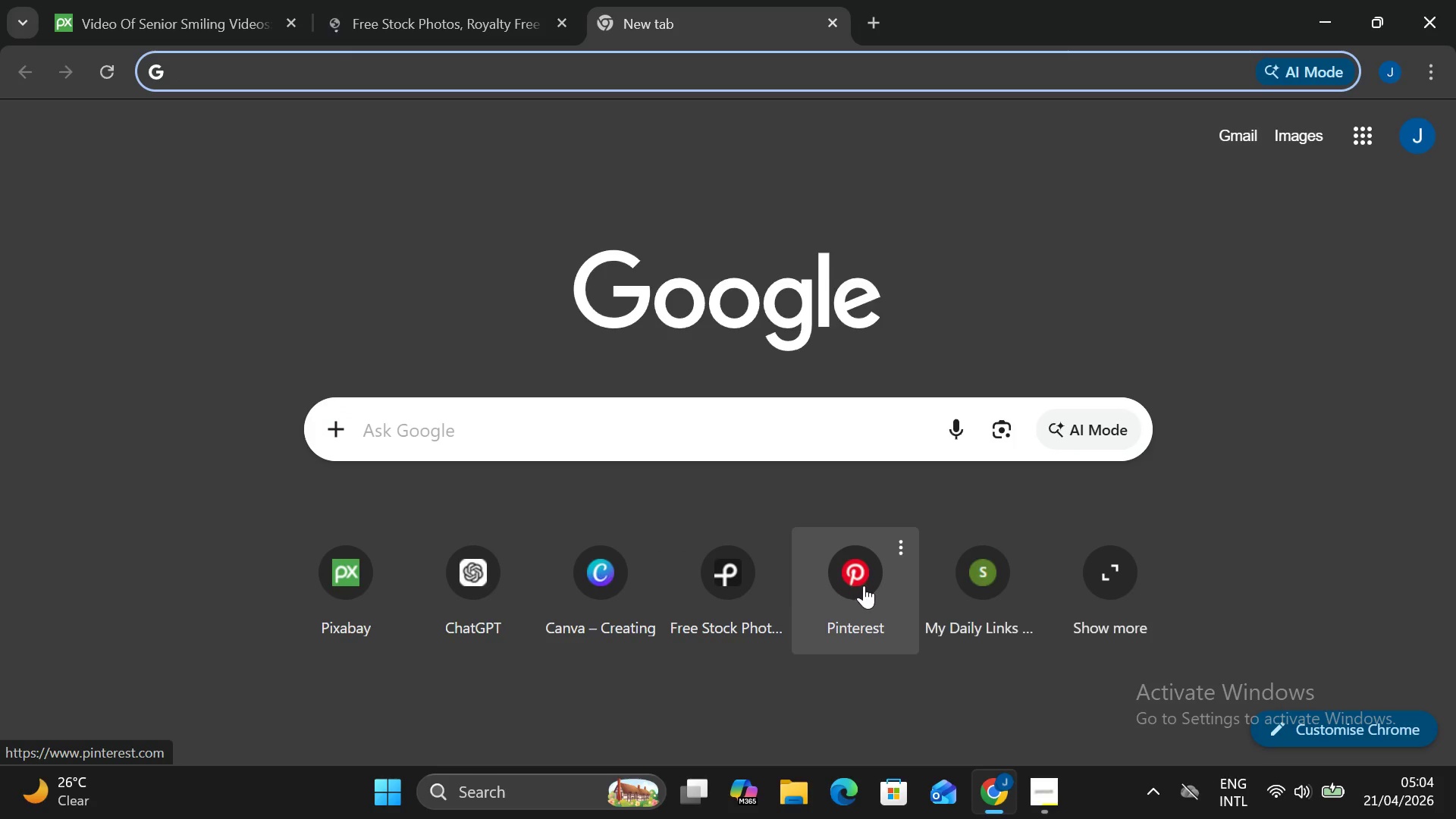 
wait(5.73)
 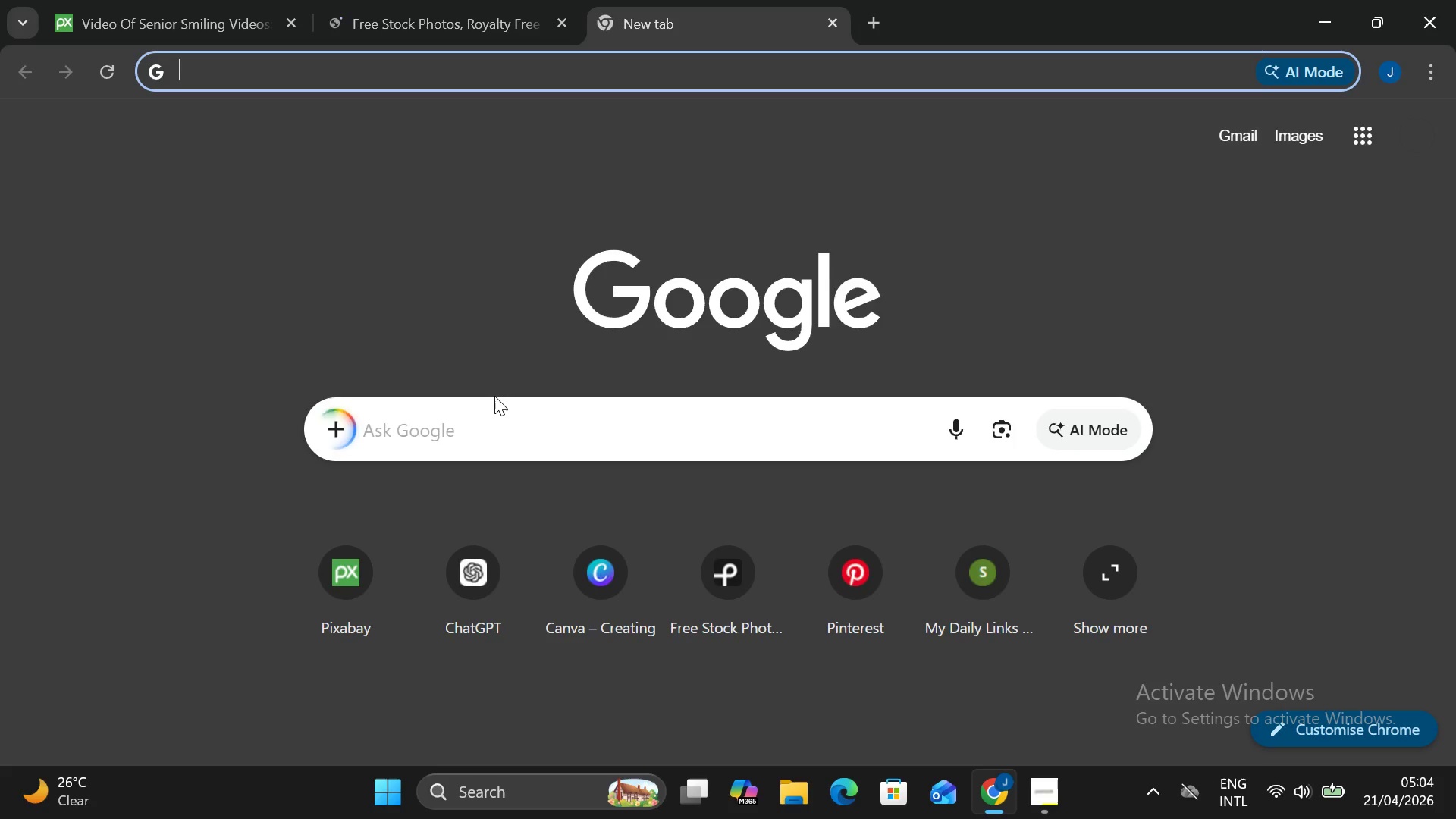 
left_click([628, 592])
 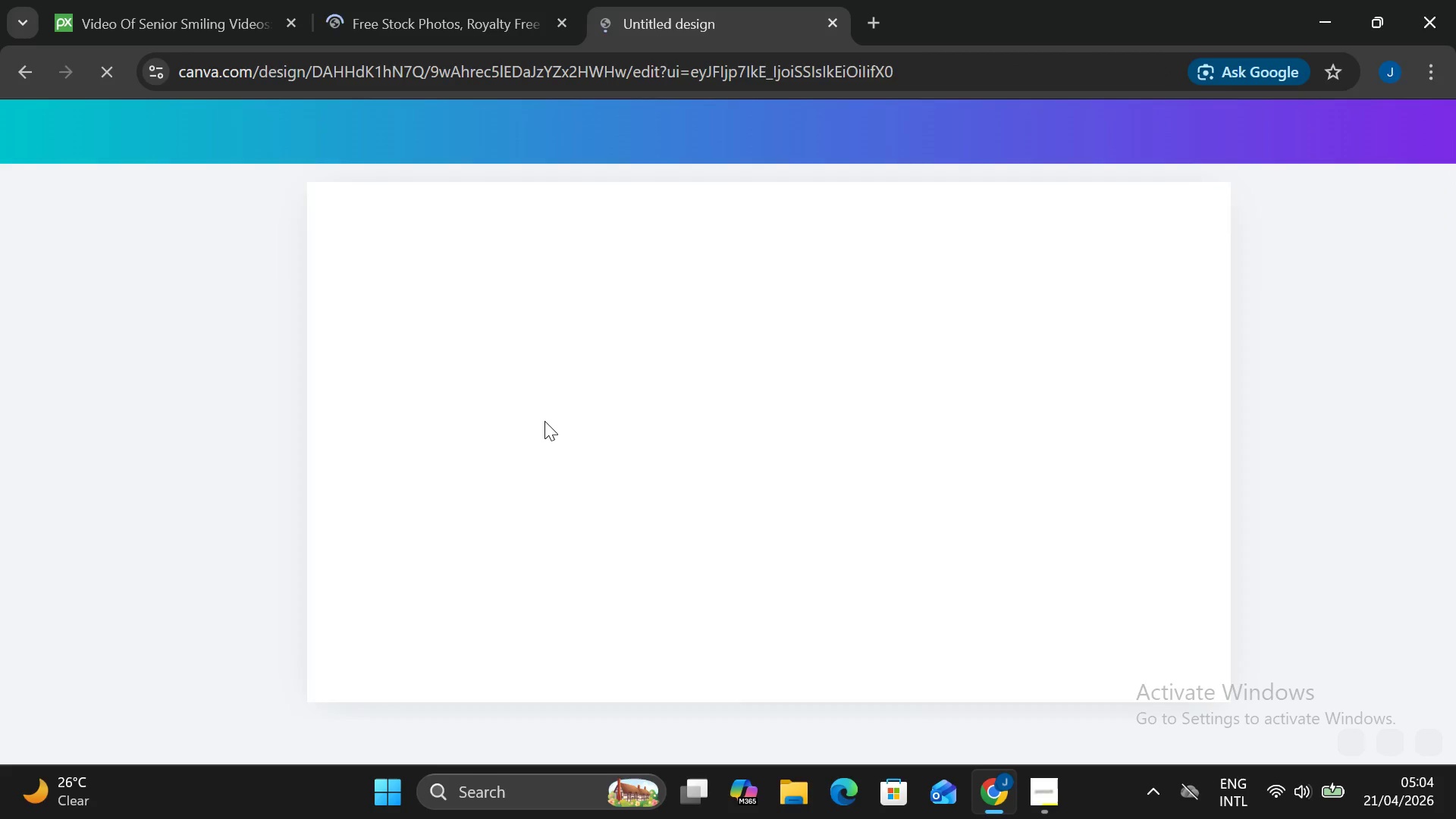 
wait(13.14)
 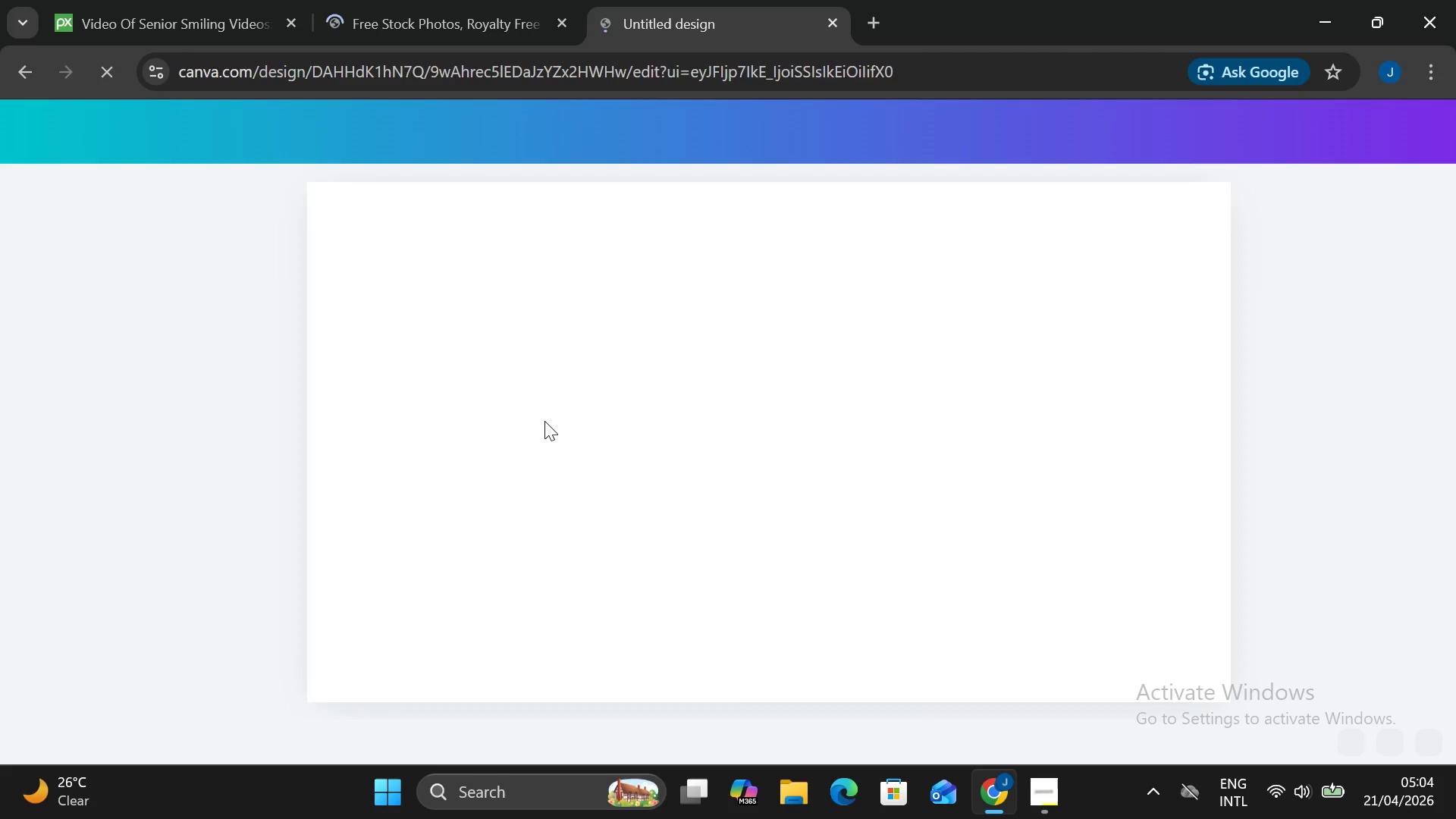 
left_click([25, 289])
 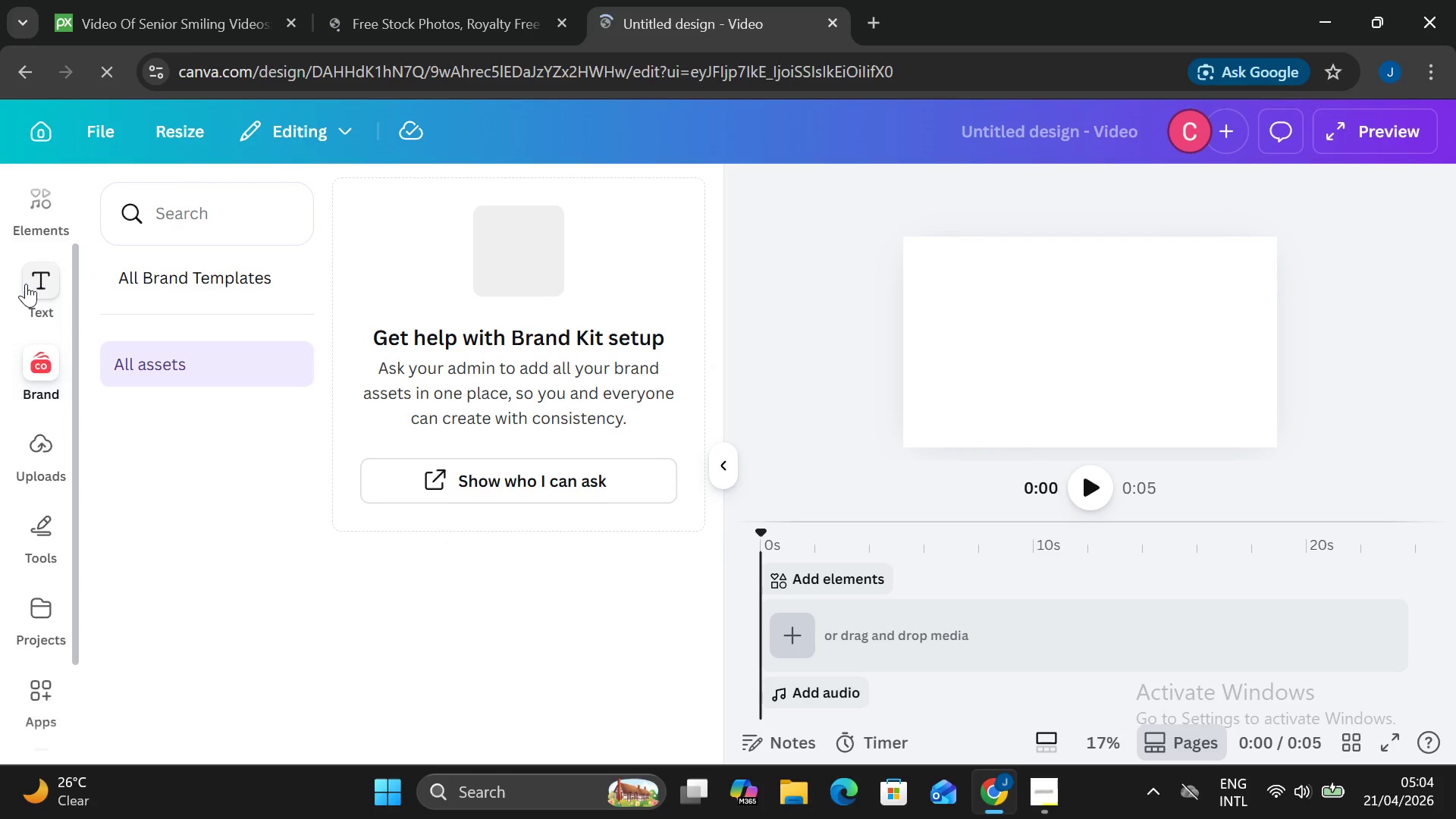 
wait(7.14)
 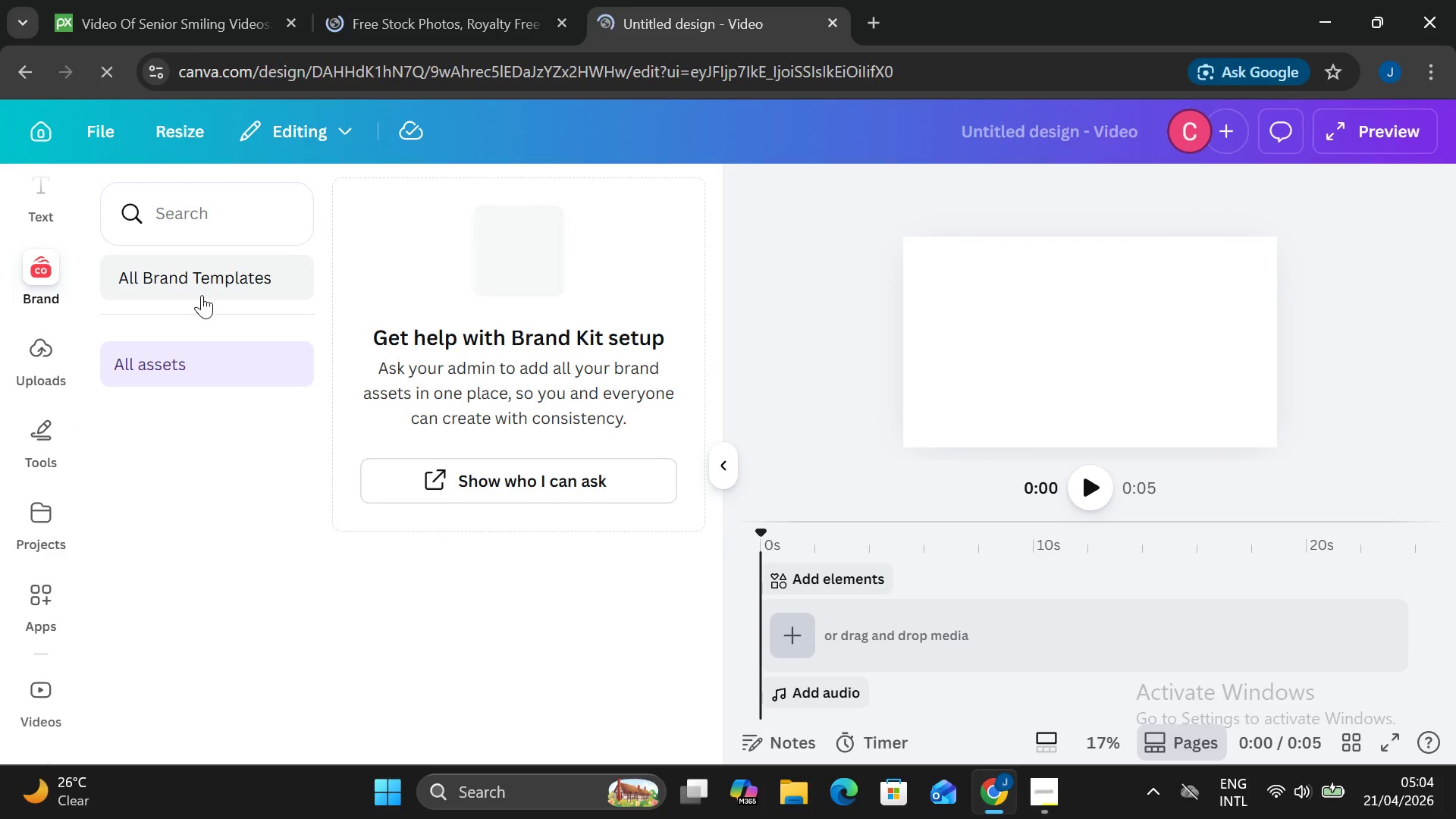 
left_click([34, 315])
 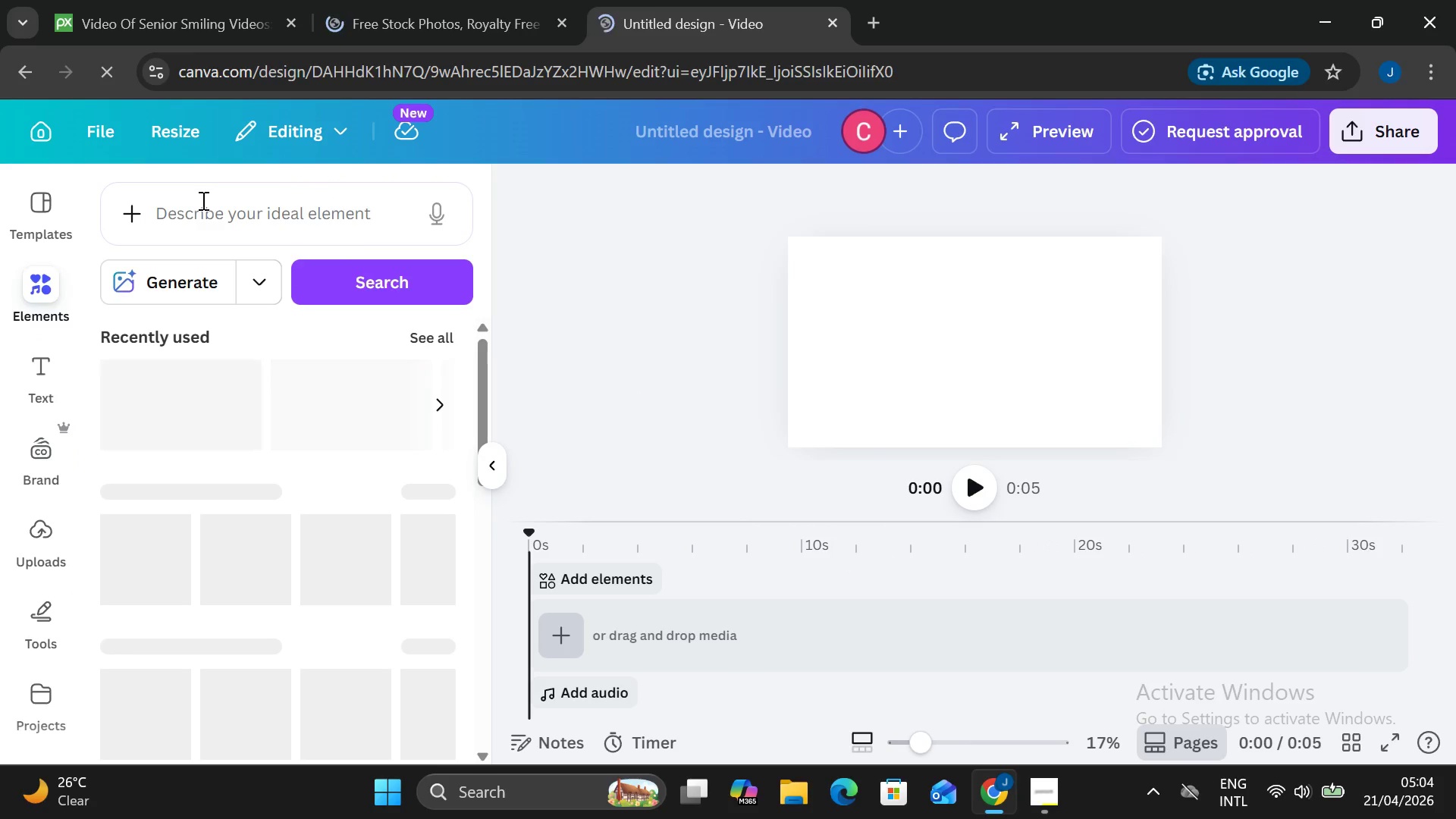 
left_click([193, 215])
 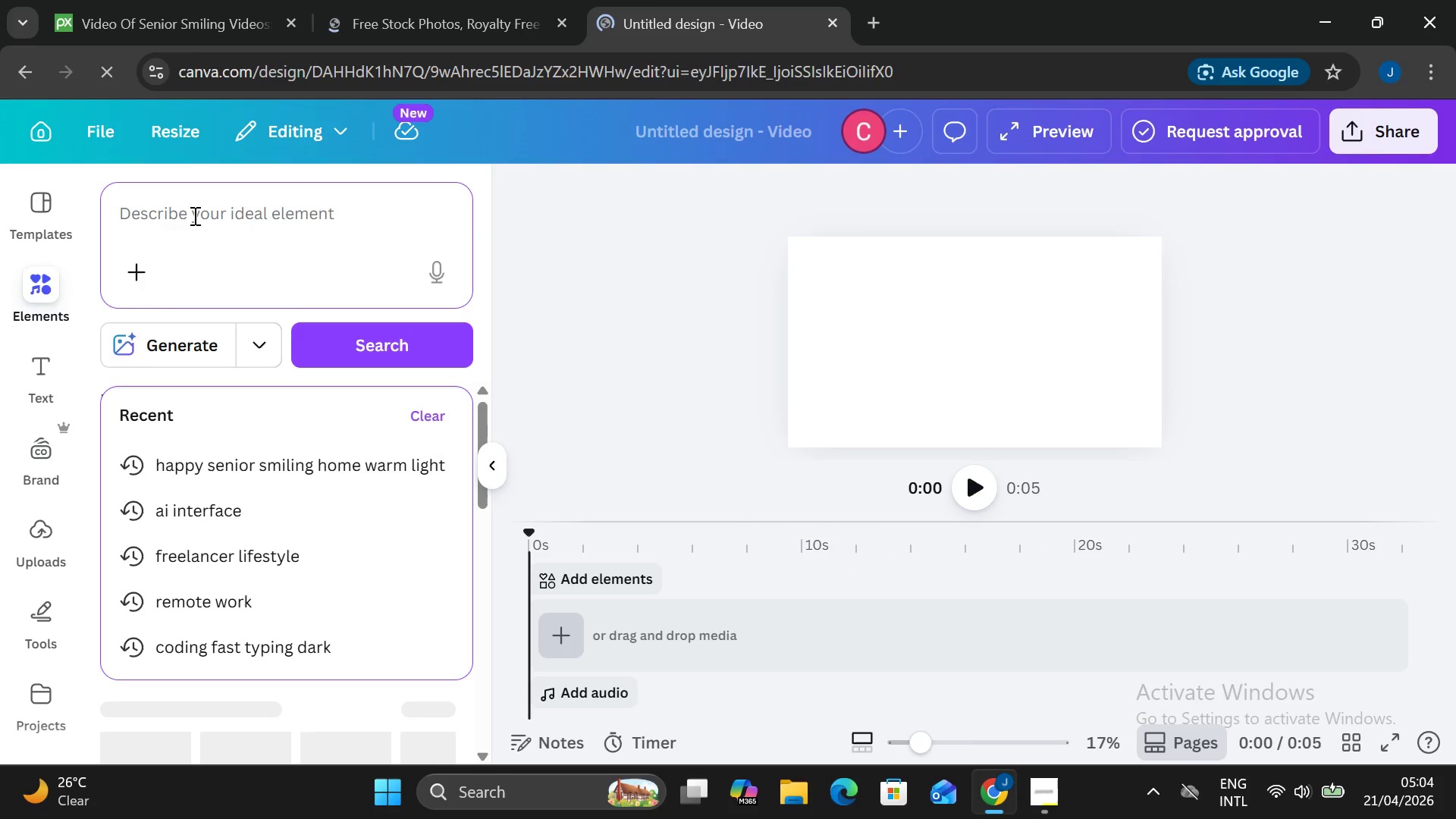 
key(Control+V)
 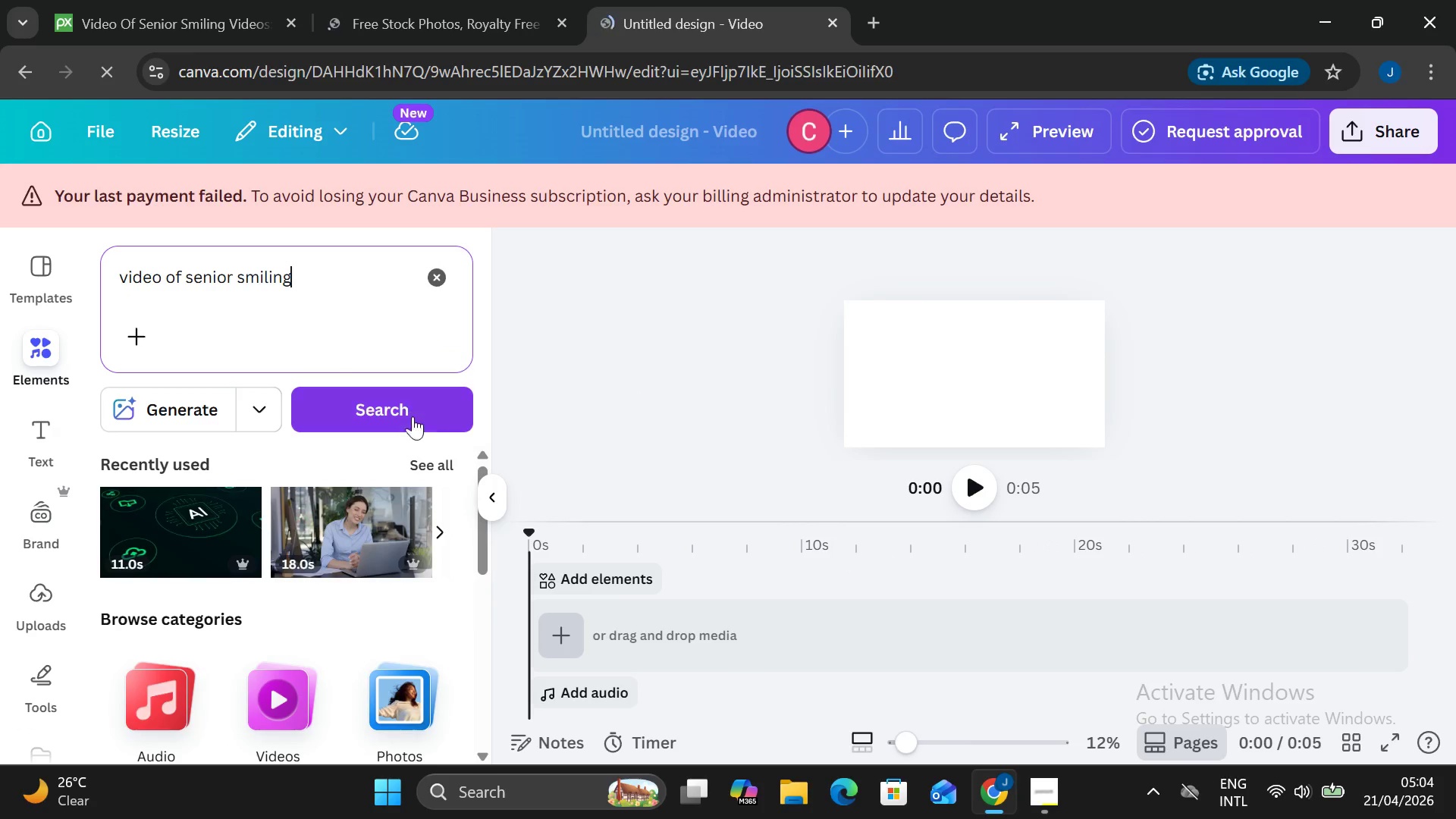 
left_click([419, 410])
 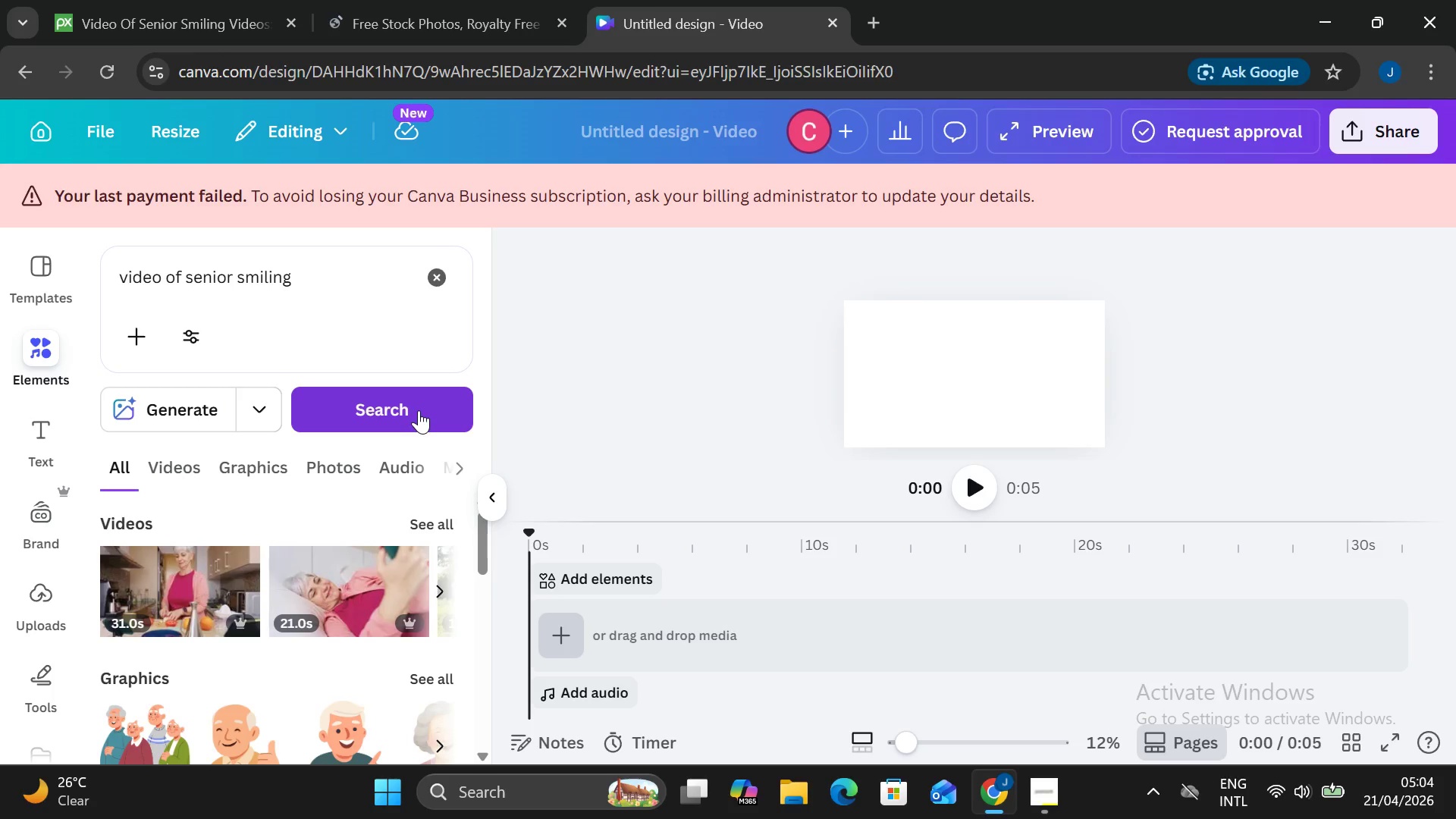 
wait(5.75)
 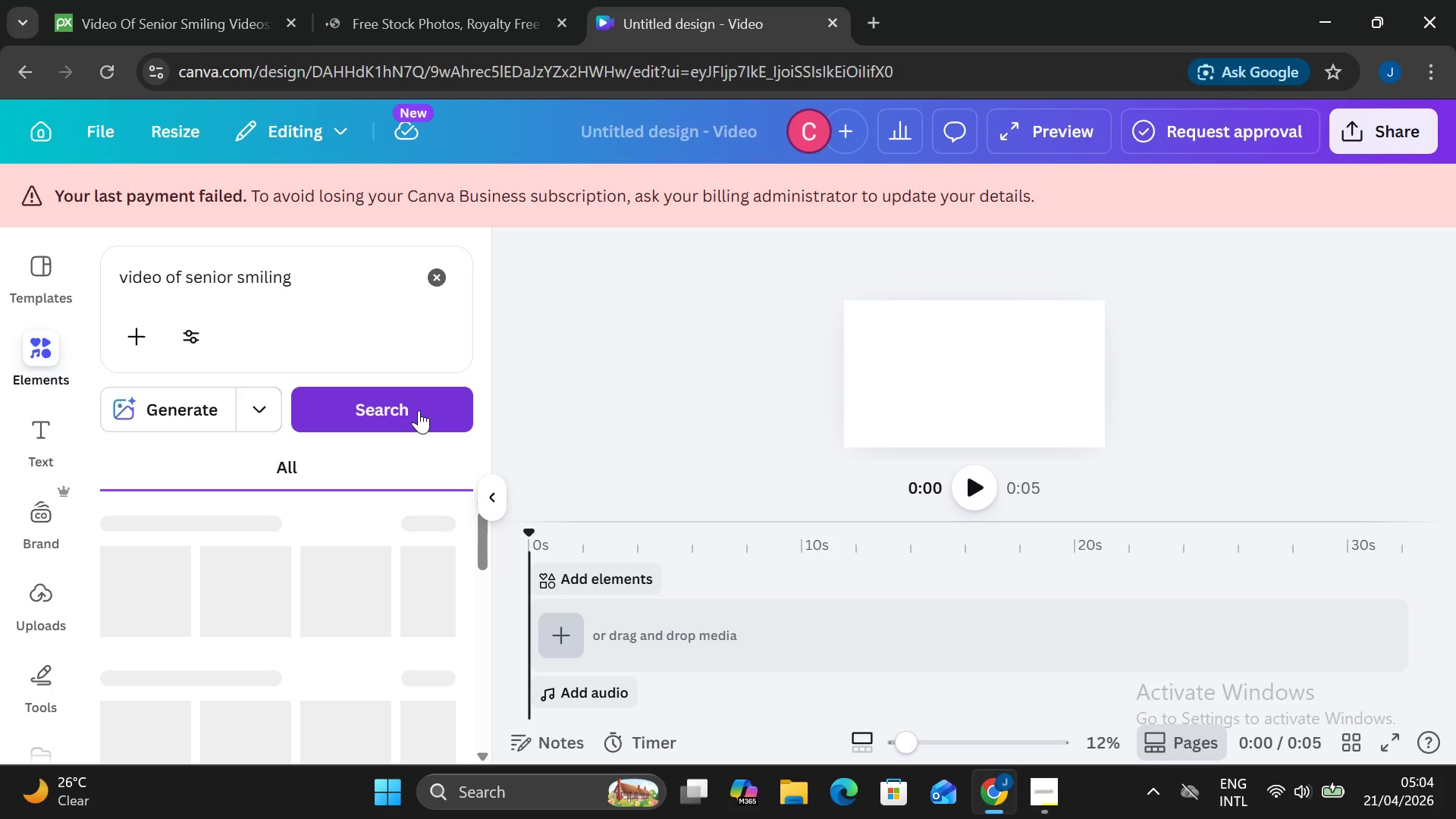 
mouse_move([347, 599])
 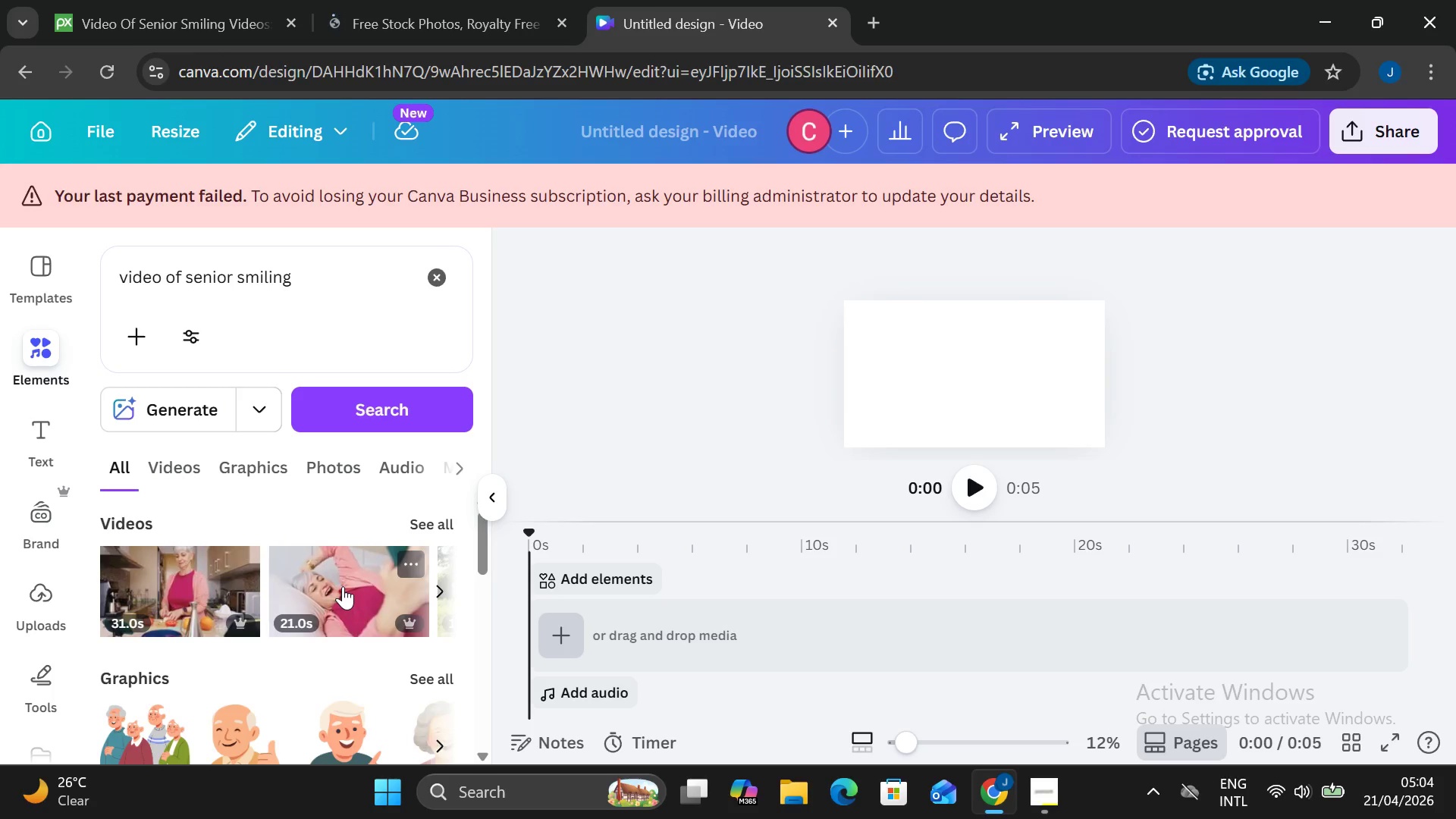 
left_click([343, 586])
 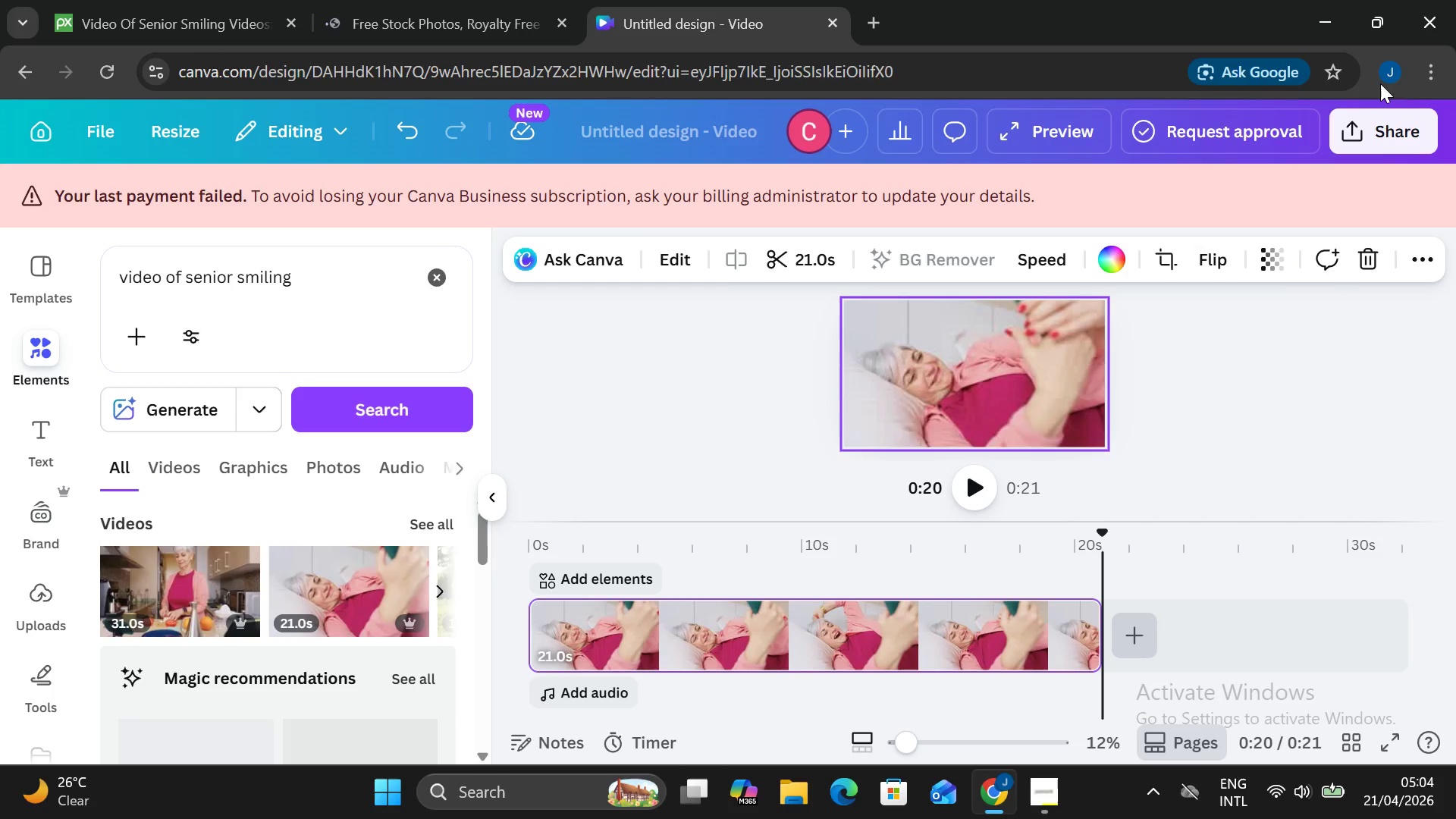 
left_click([1348, 136])
 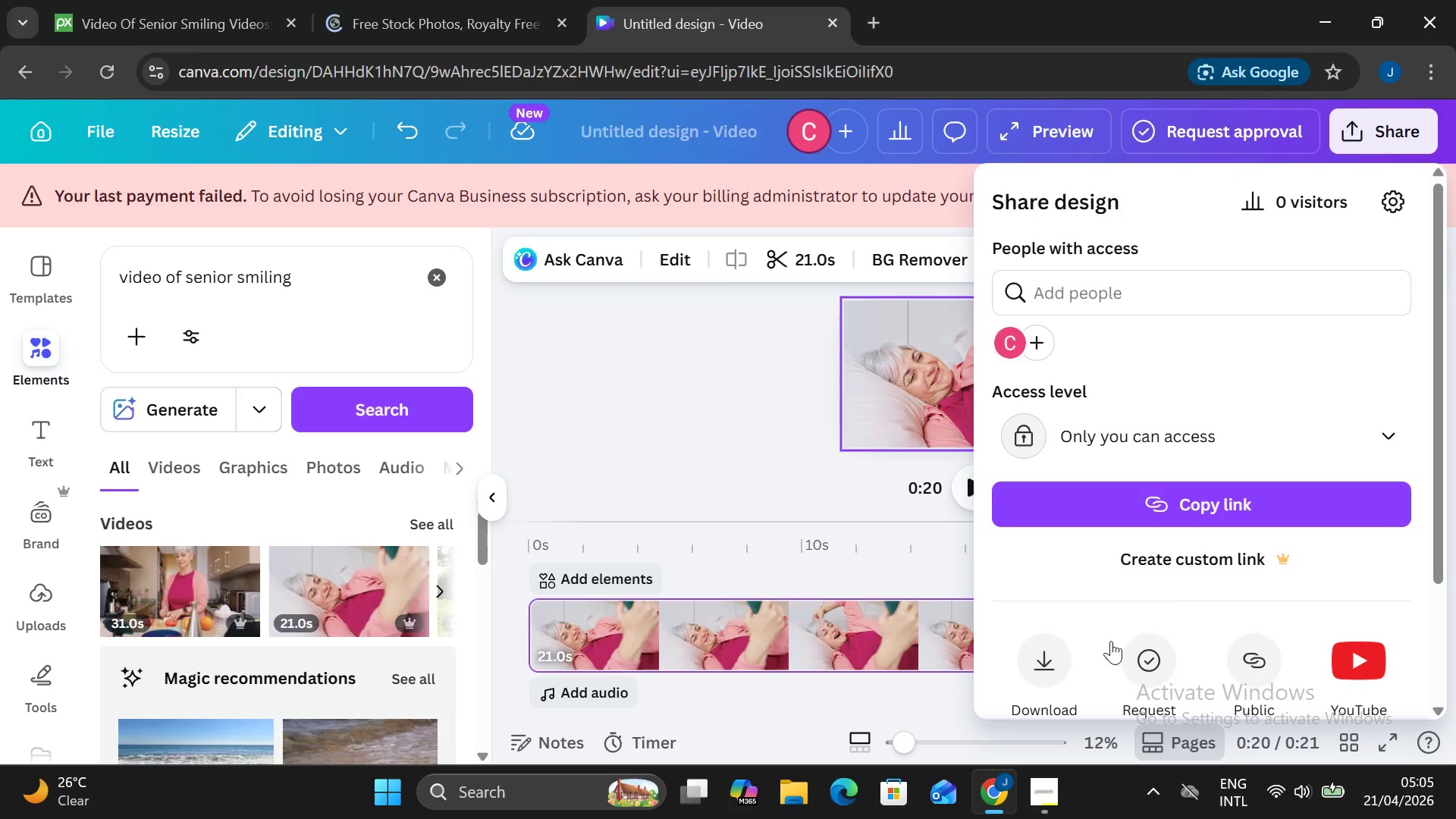 
left_click([1057, 658])
 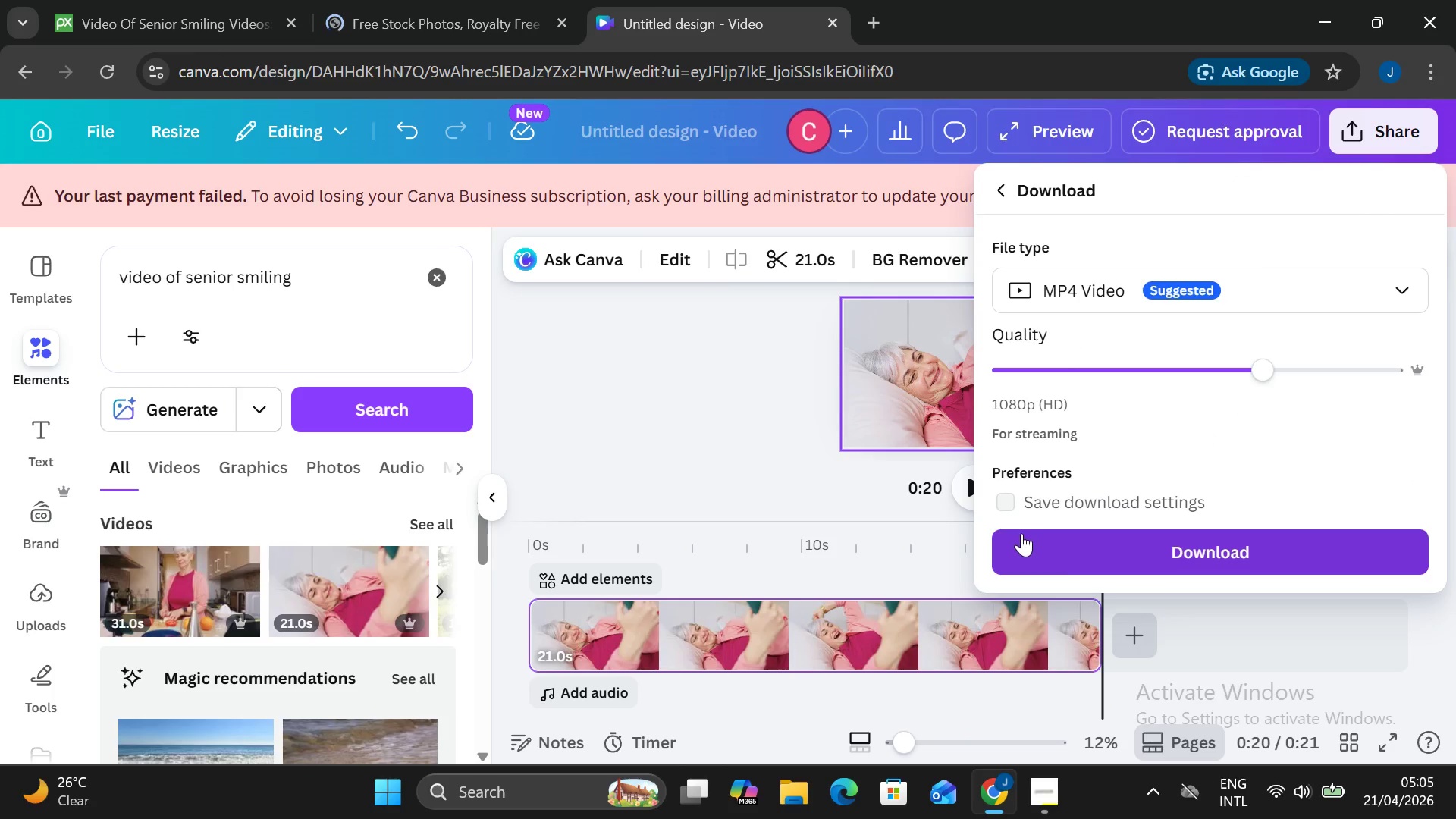 
left_click([1017, 539])
 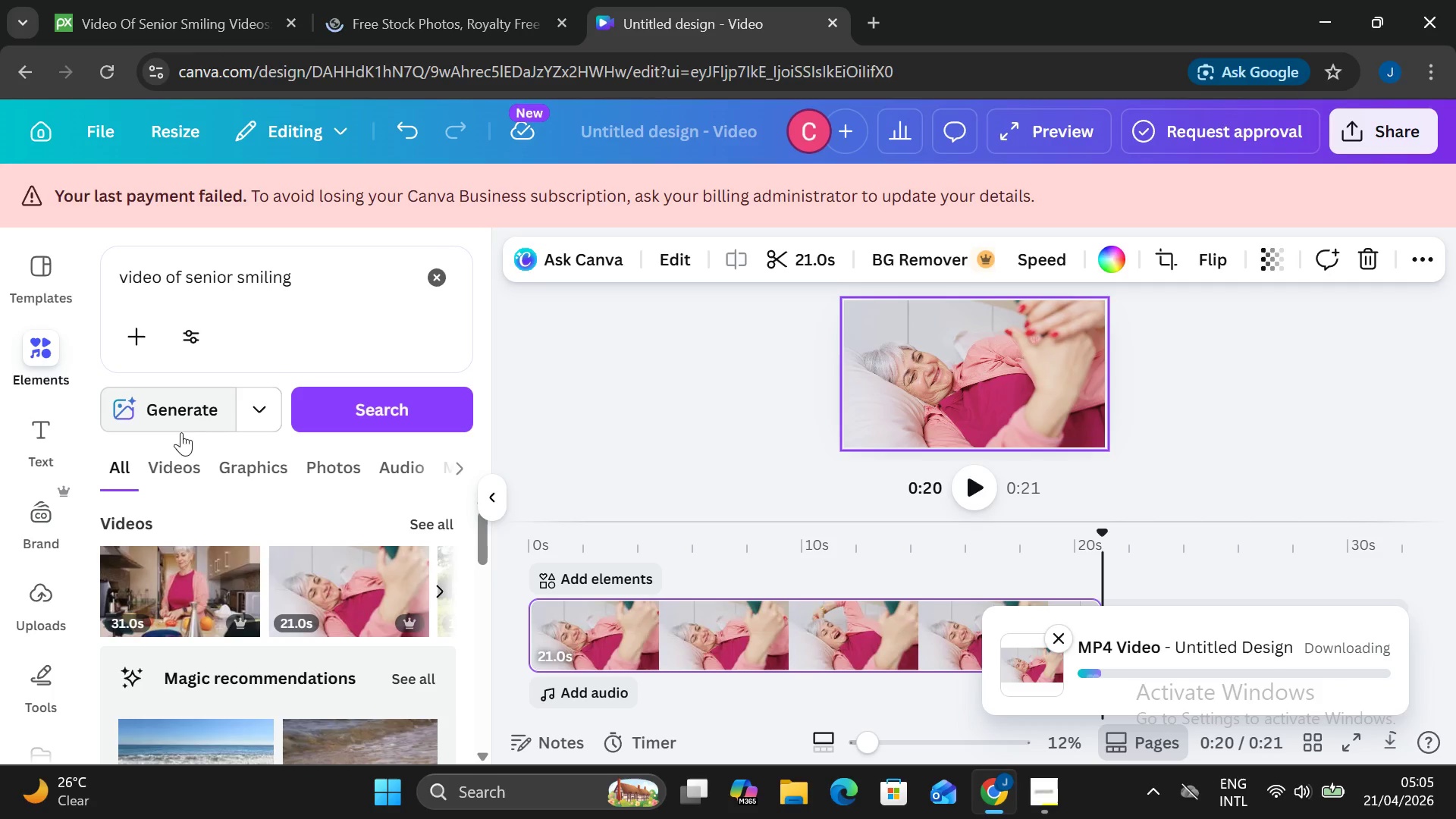 
left_click([177, 470])
 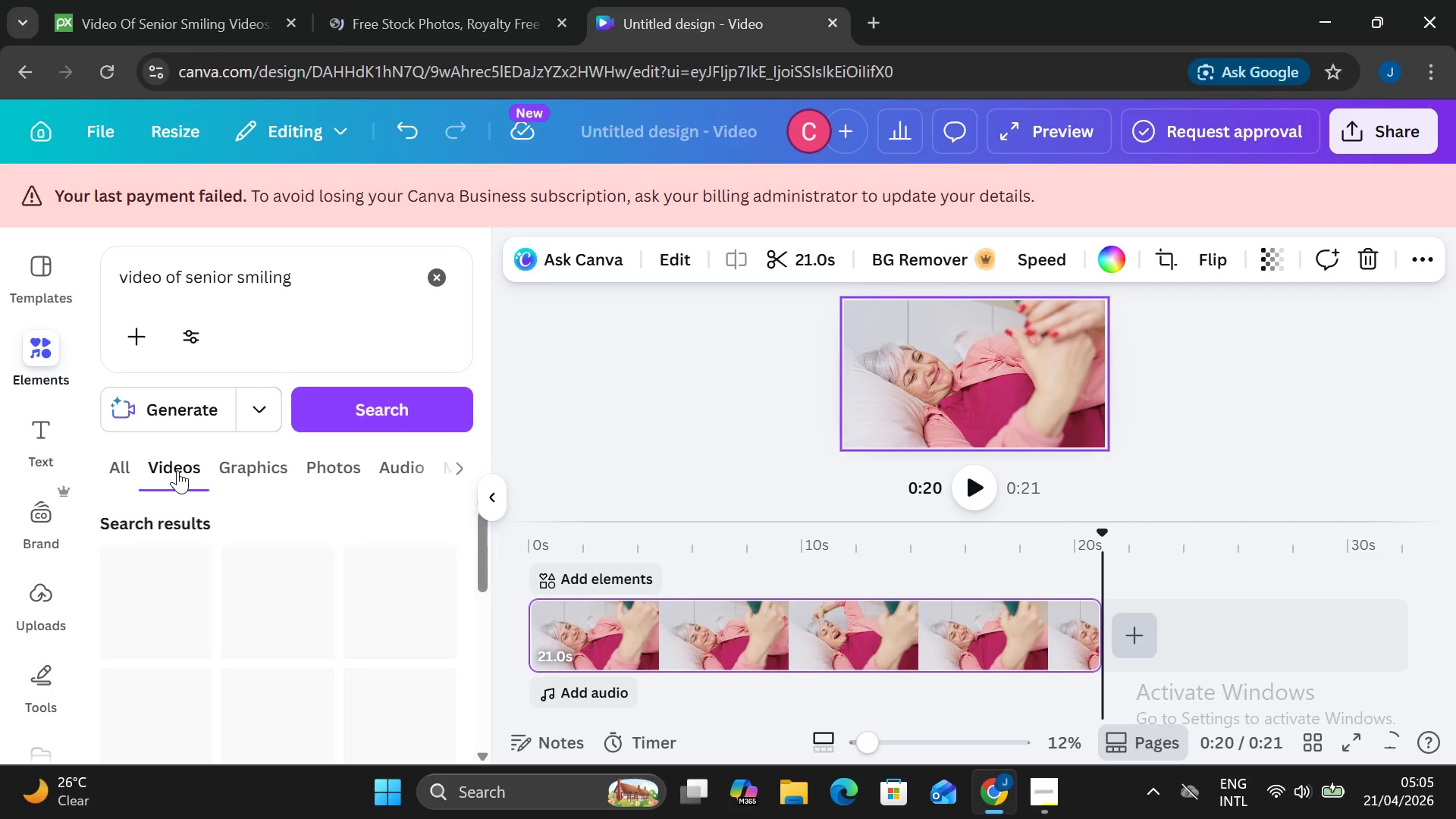 
mouse_move([411, 582])
 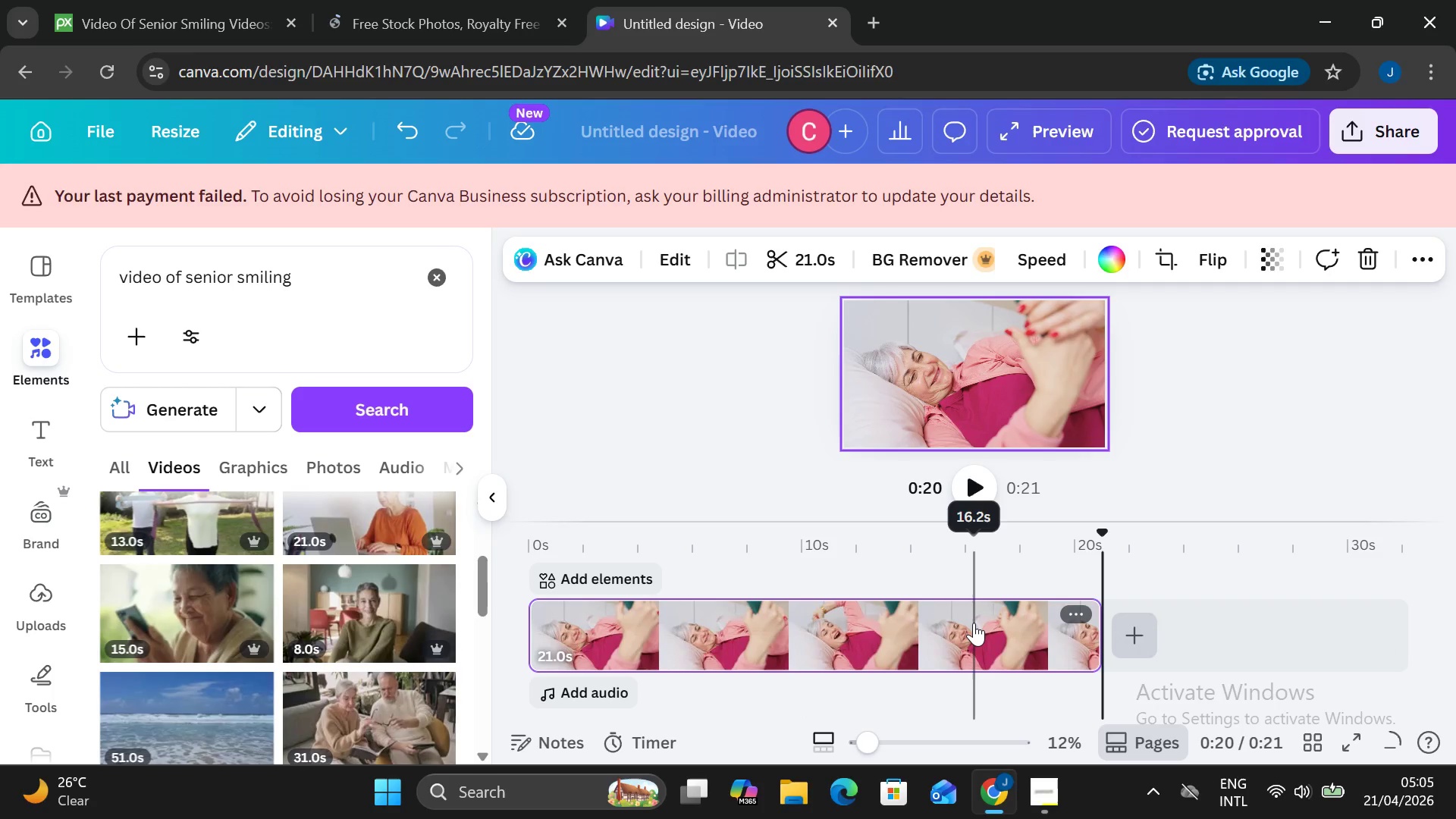 
wait(7.38)
 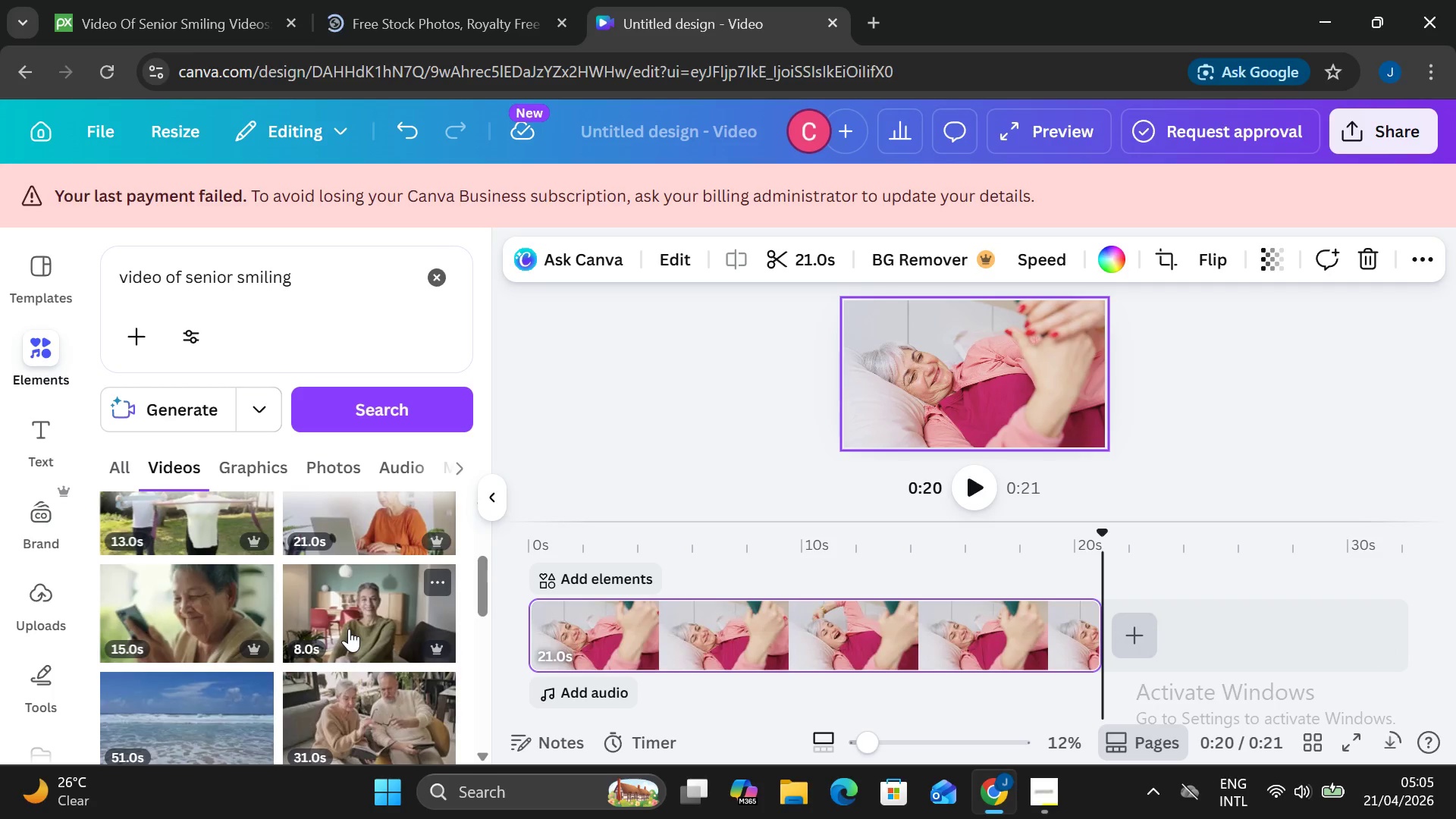 
key(Backspace)
 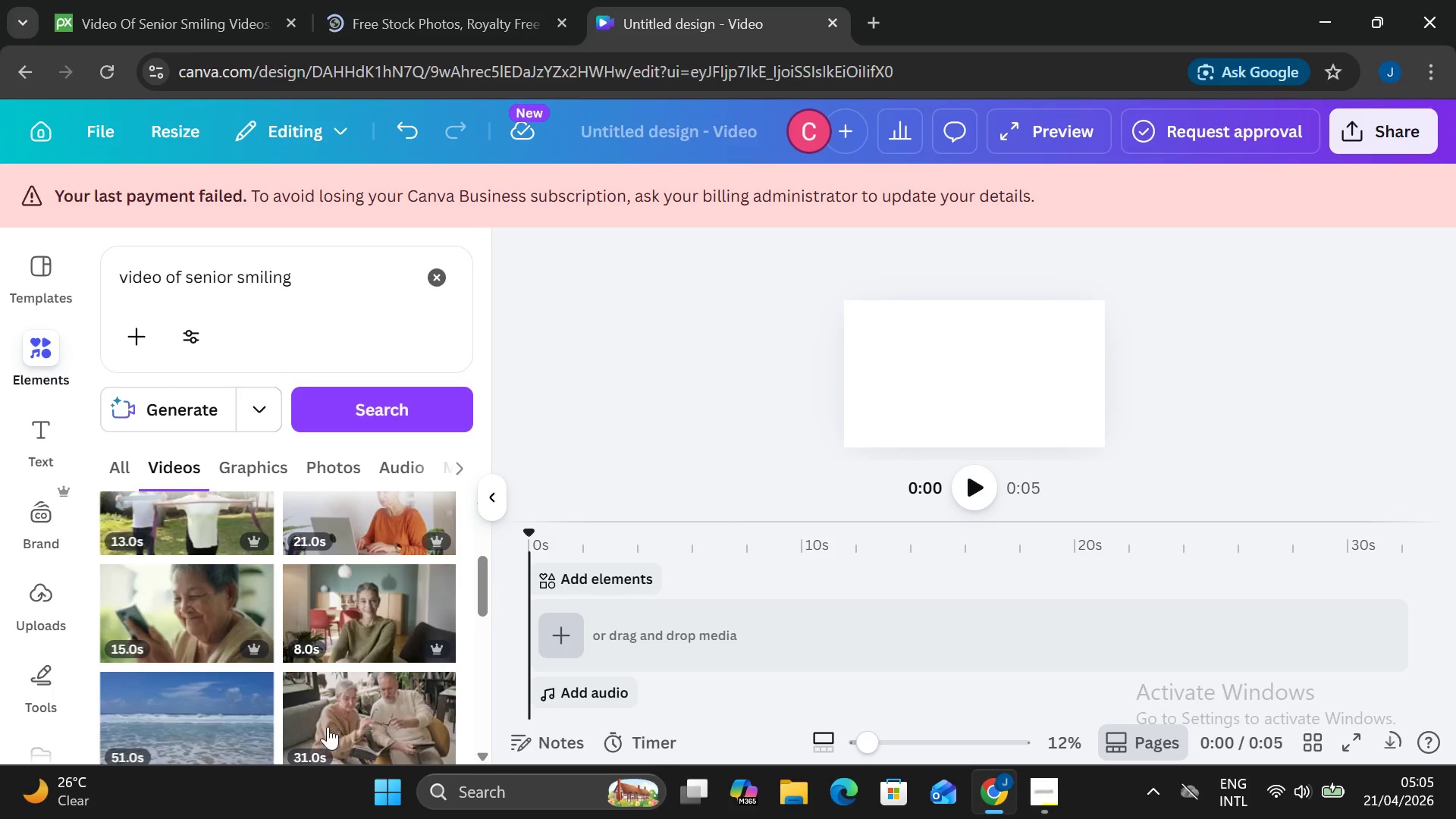 
left_click([351, 613])
 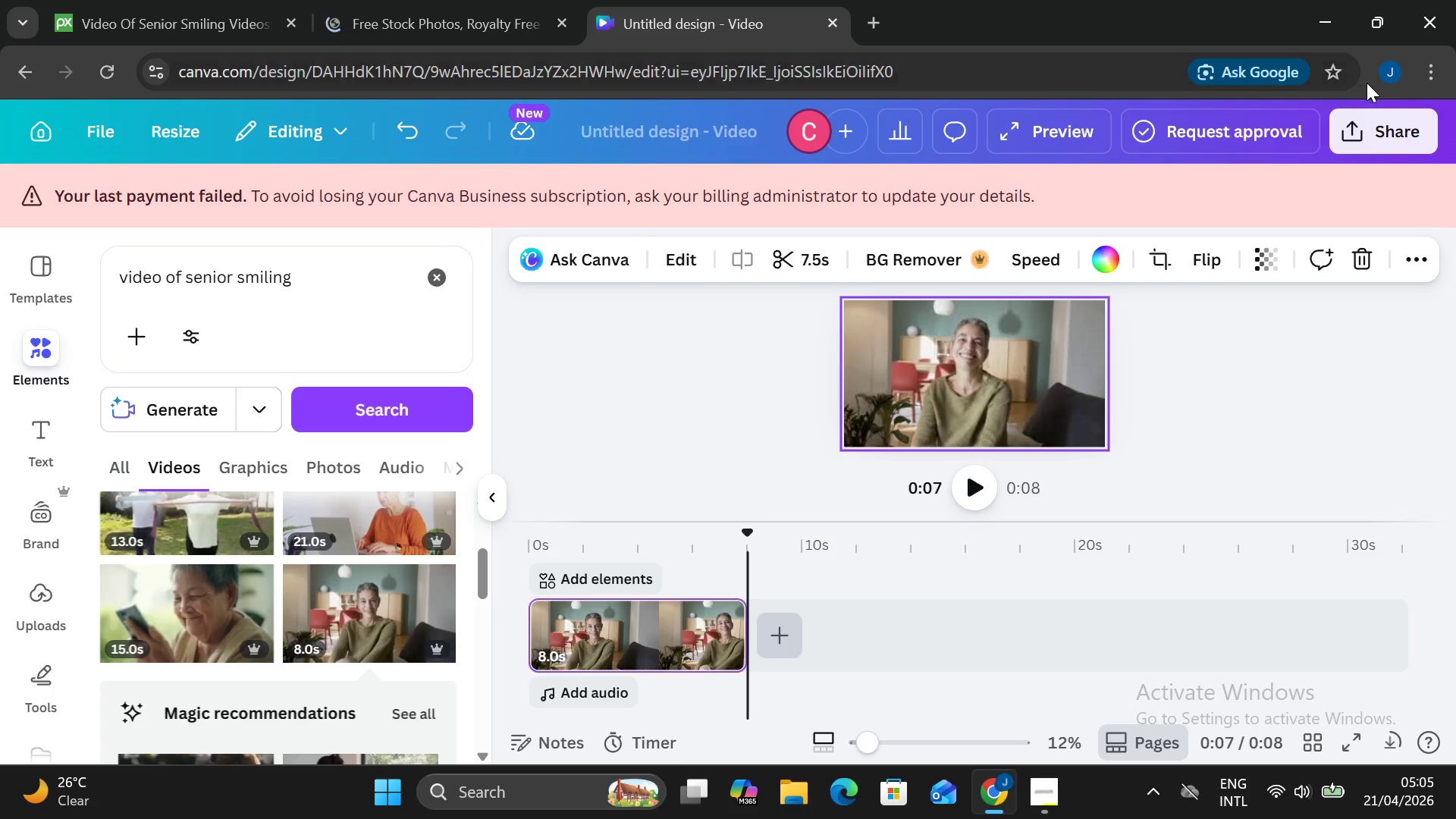 
left_click([1346, 136])
 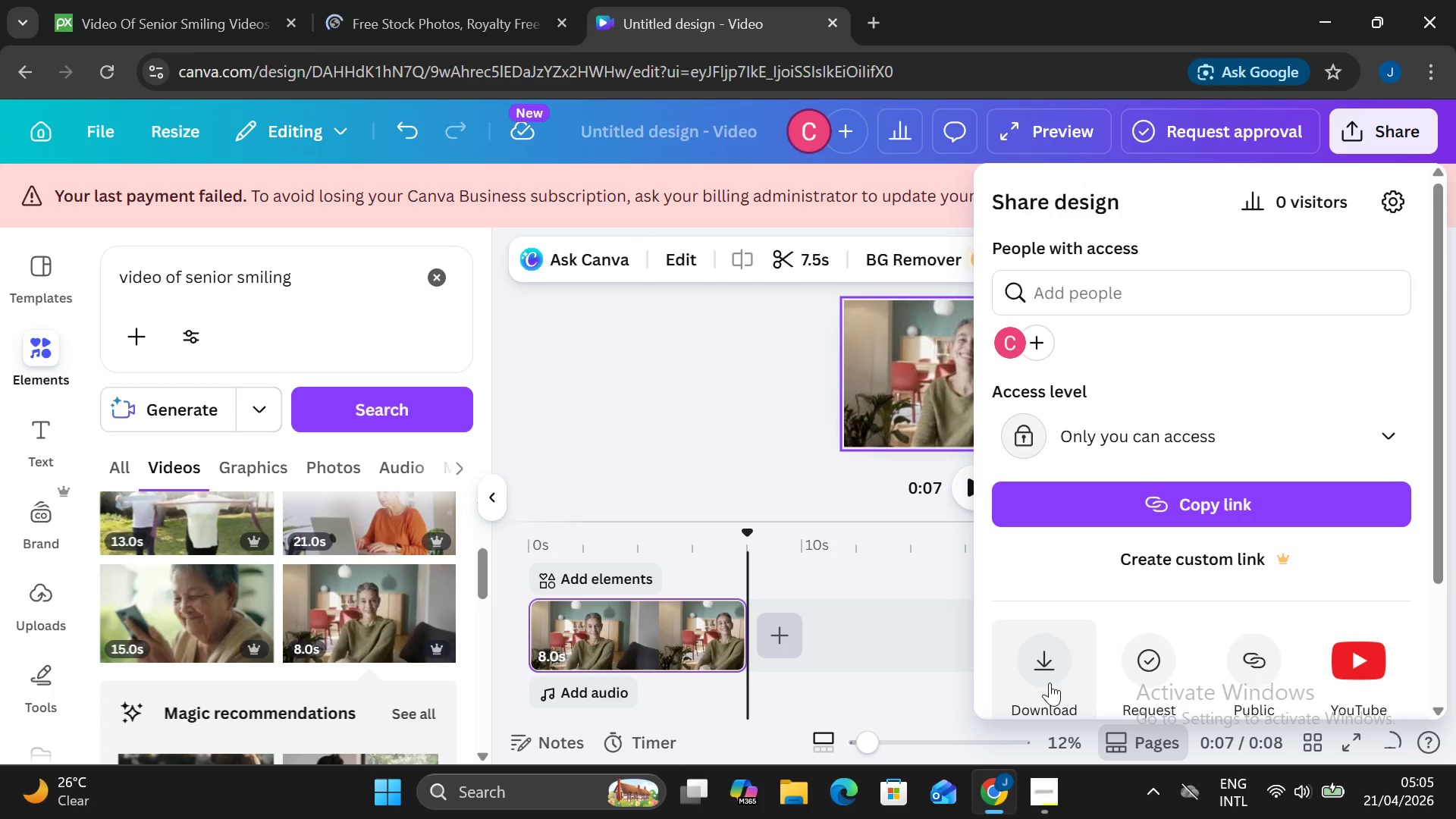 
left_click([1043, 669])
 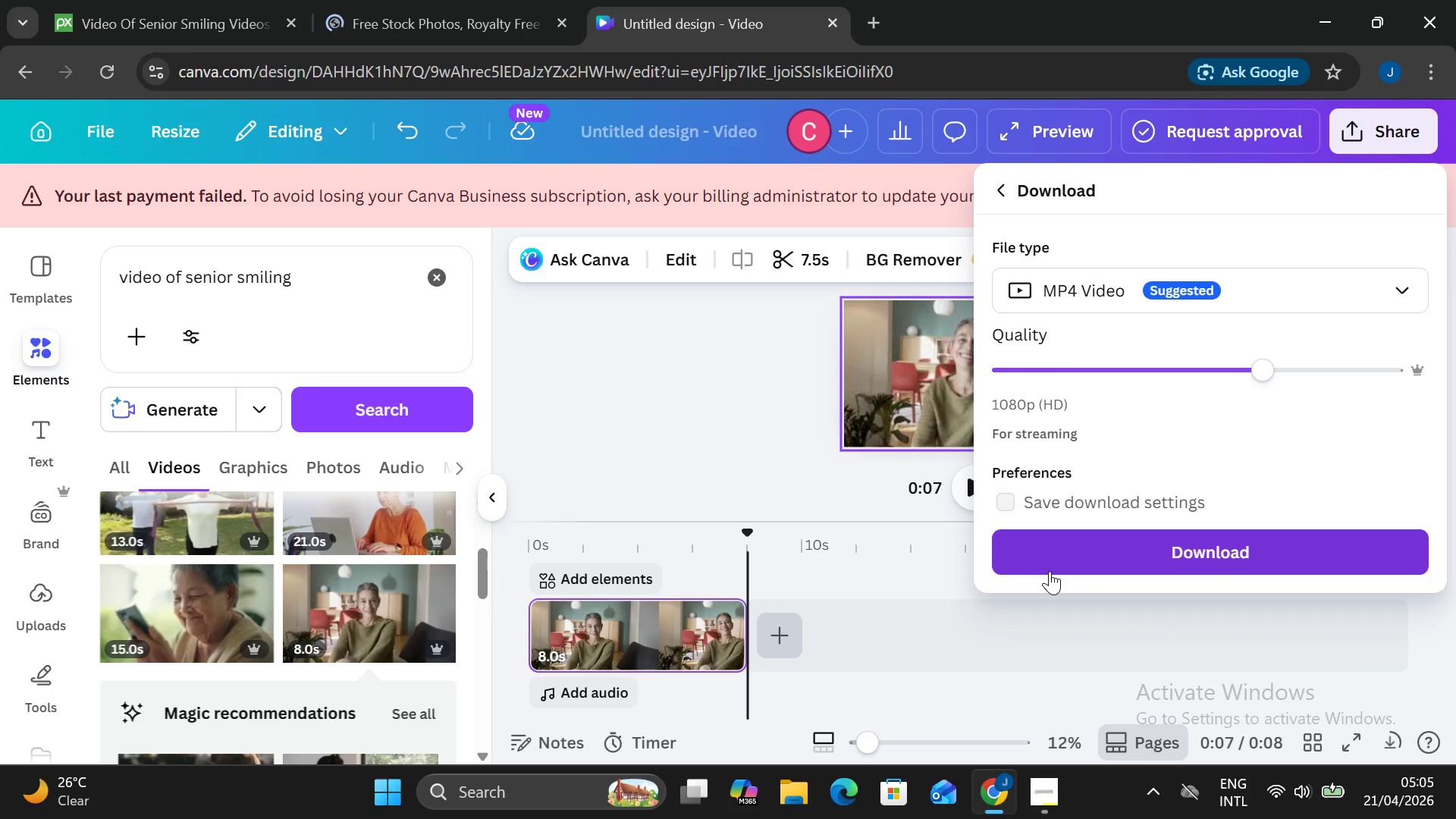 
wait(15.31)
 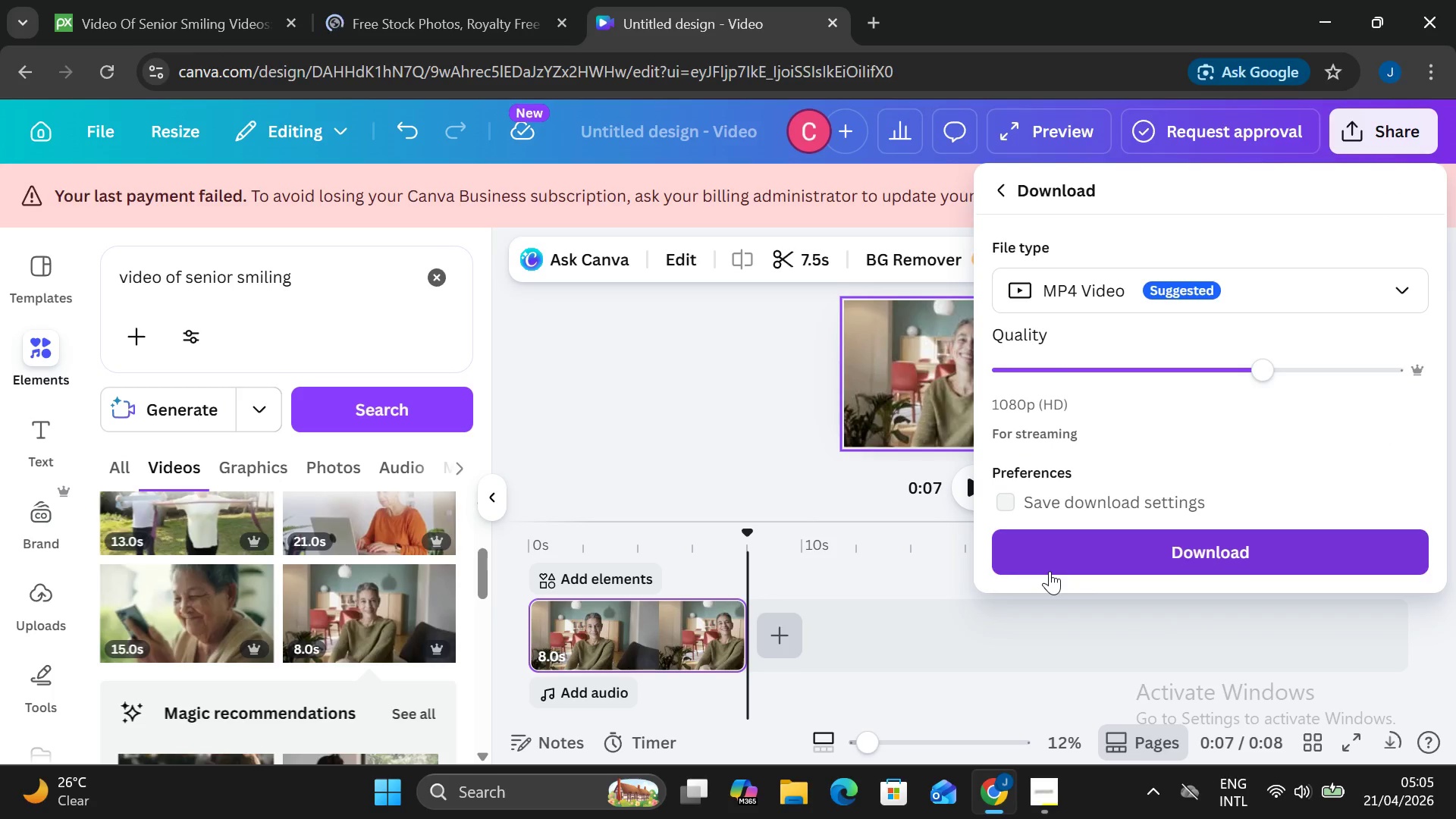 
left_click([1181, 552])
 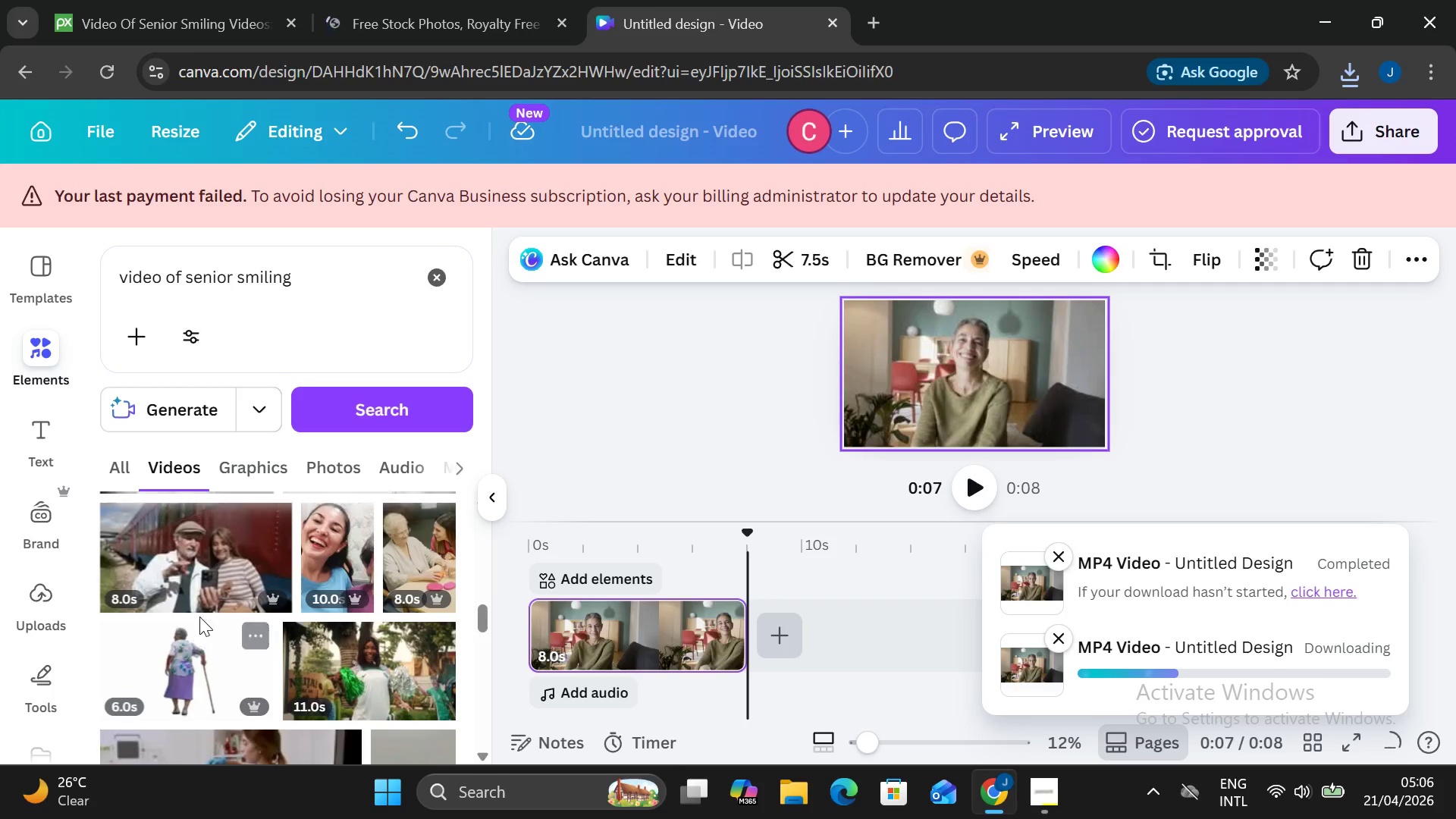 
wait(43.16)
 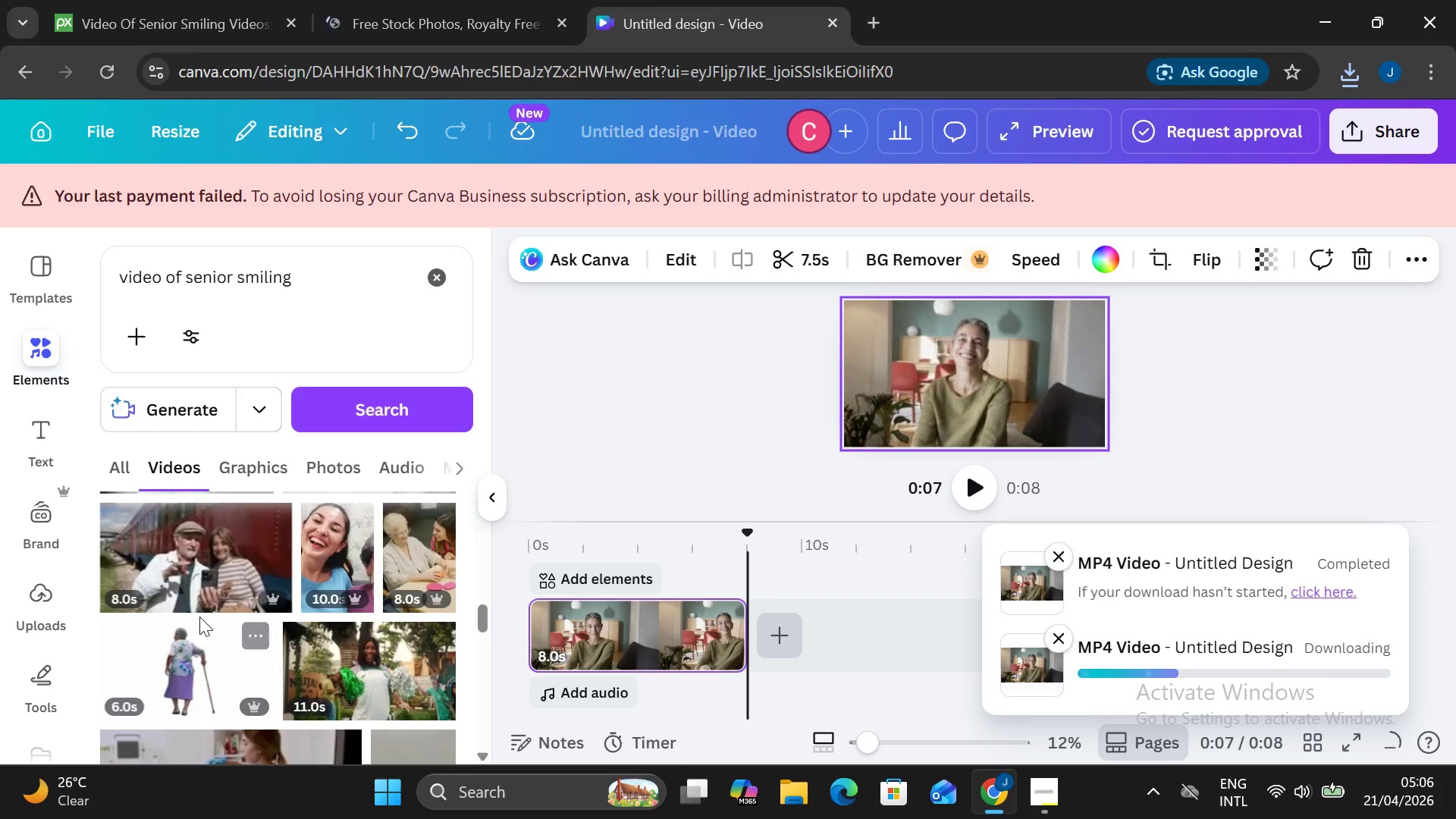 
mouse_move([264, 639])
 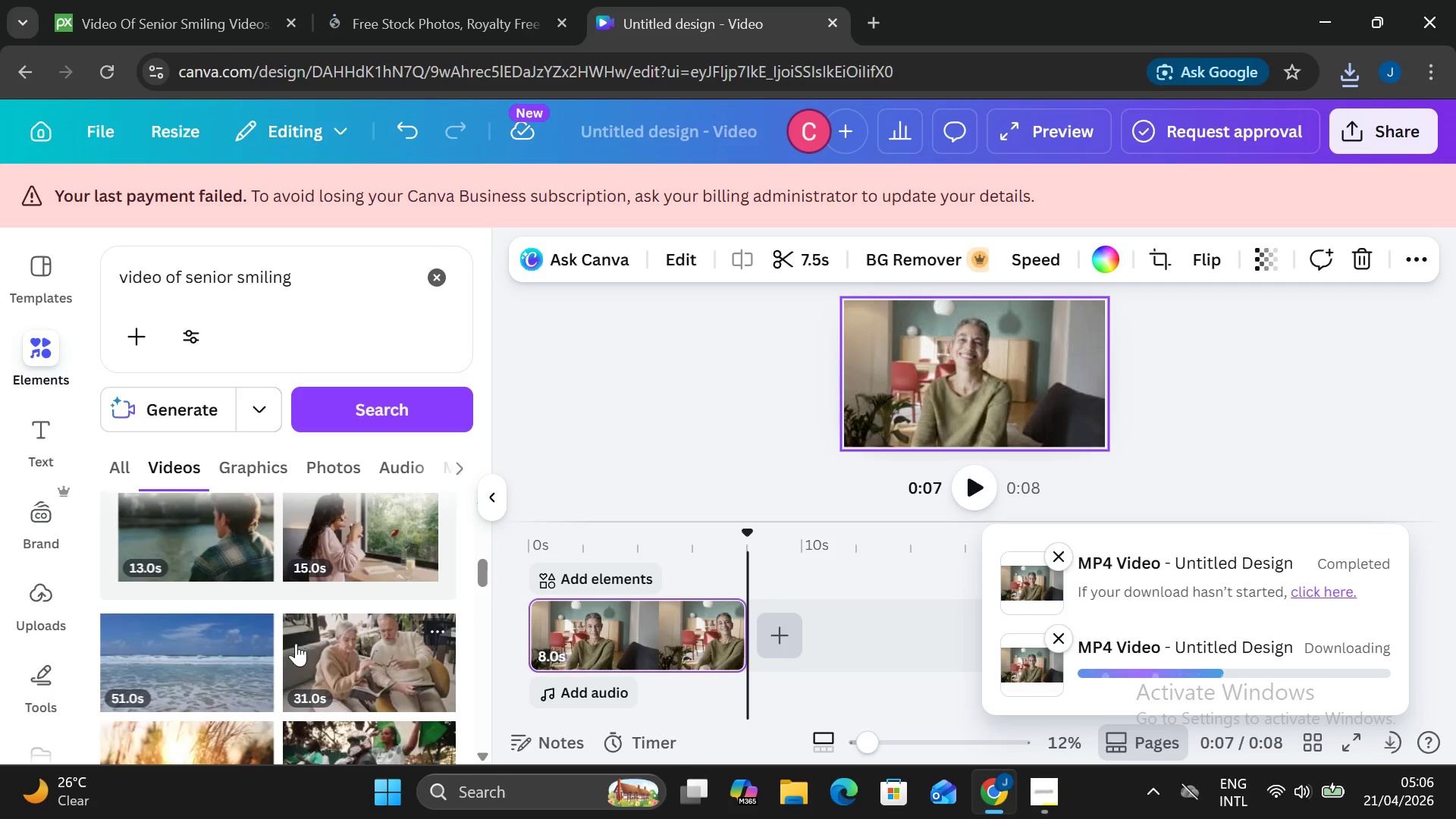 
wait(12.4)
 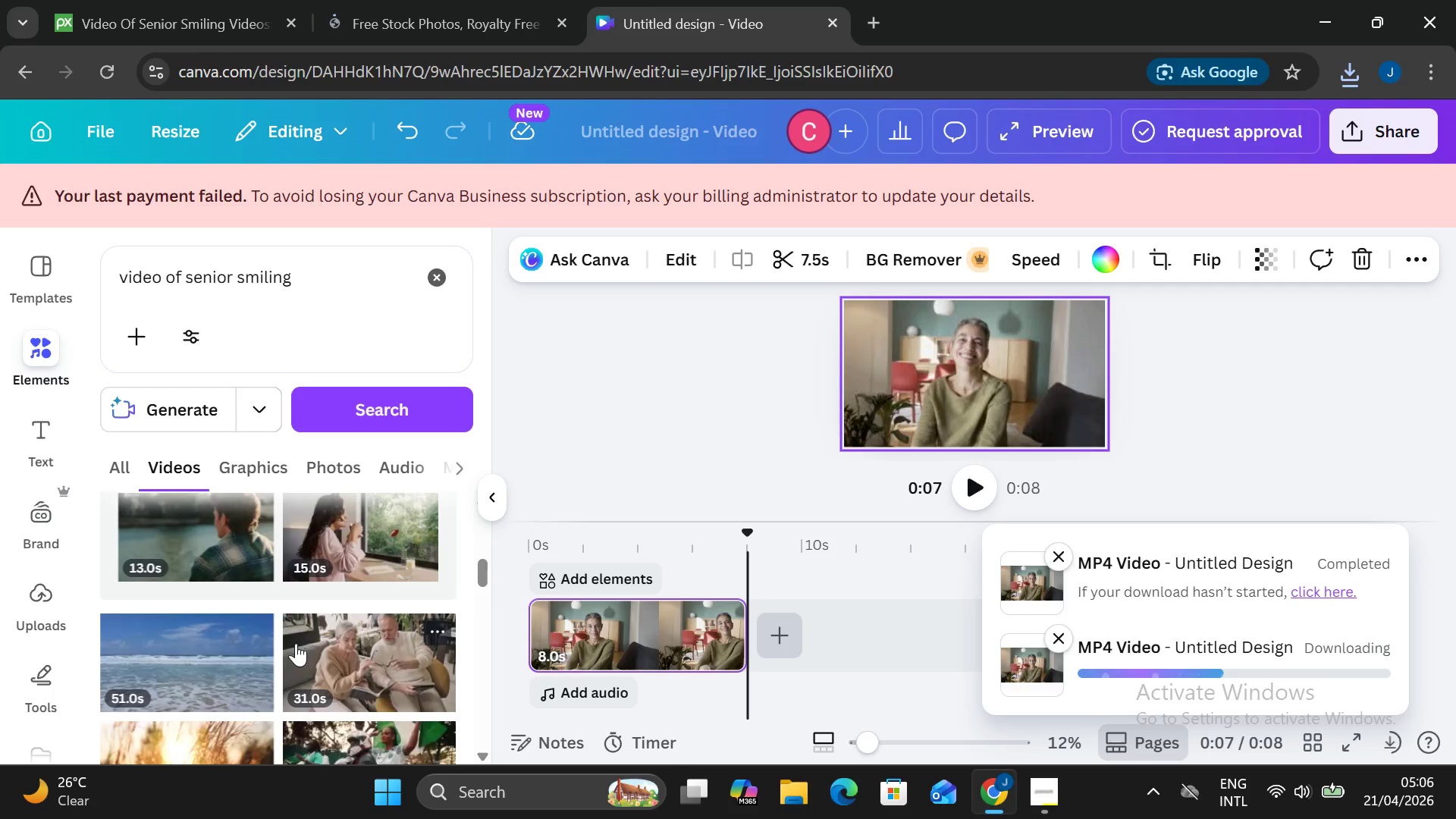 
mouse_move([287, 617])
 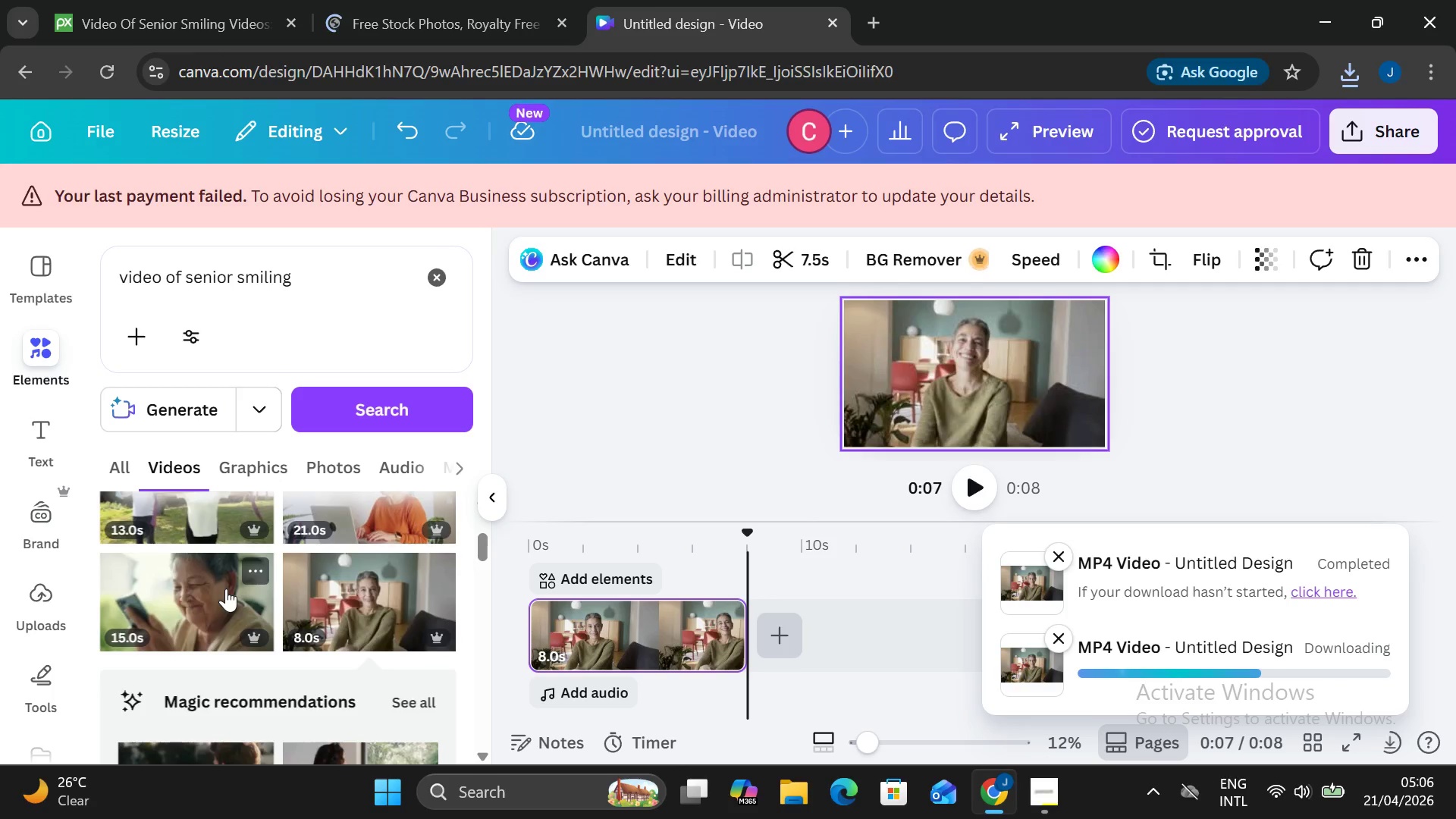 
left_click([221, 612])
 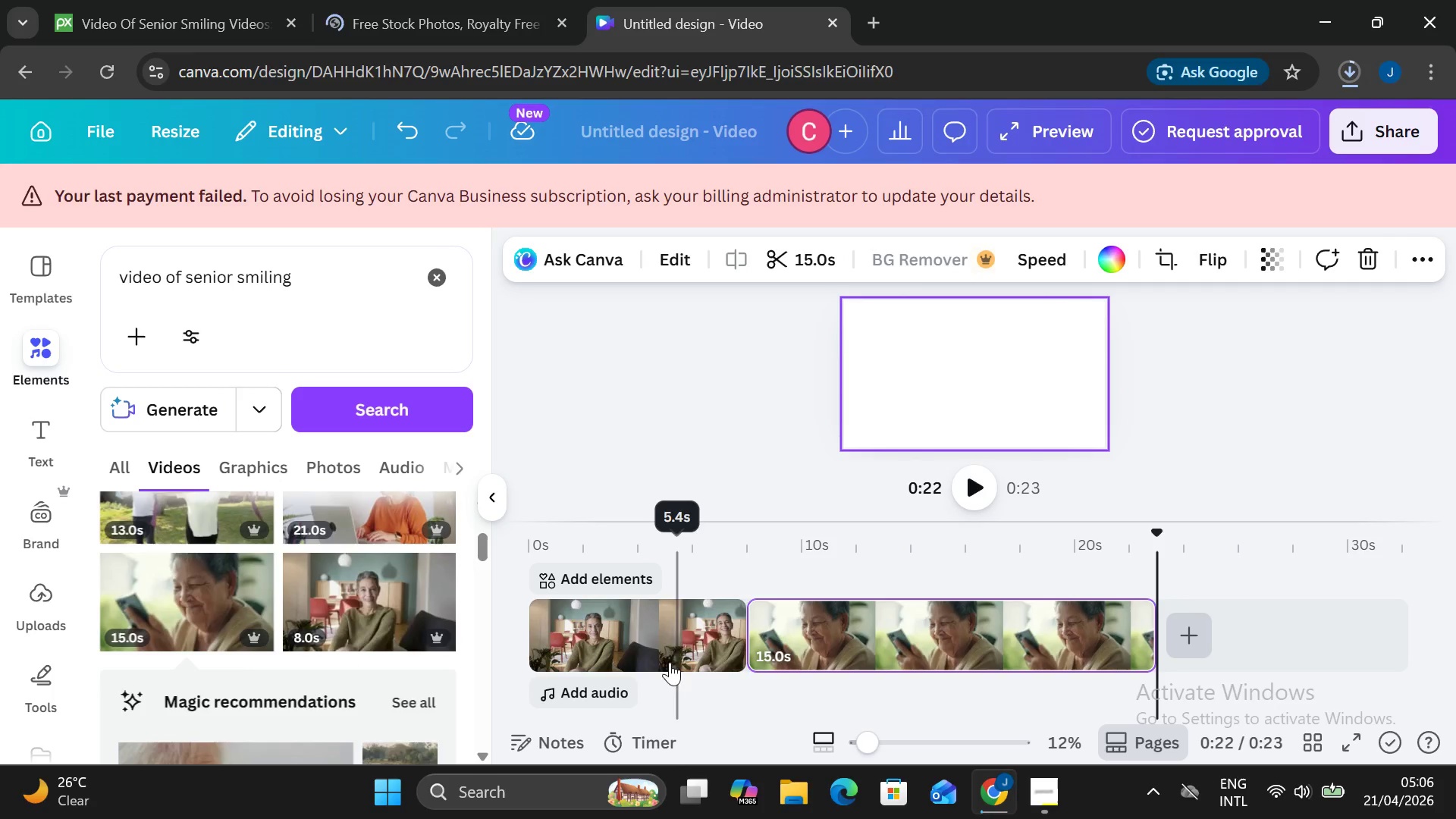 
double_click([627, 631])
 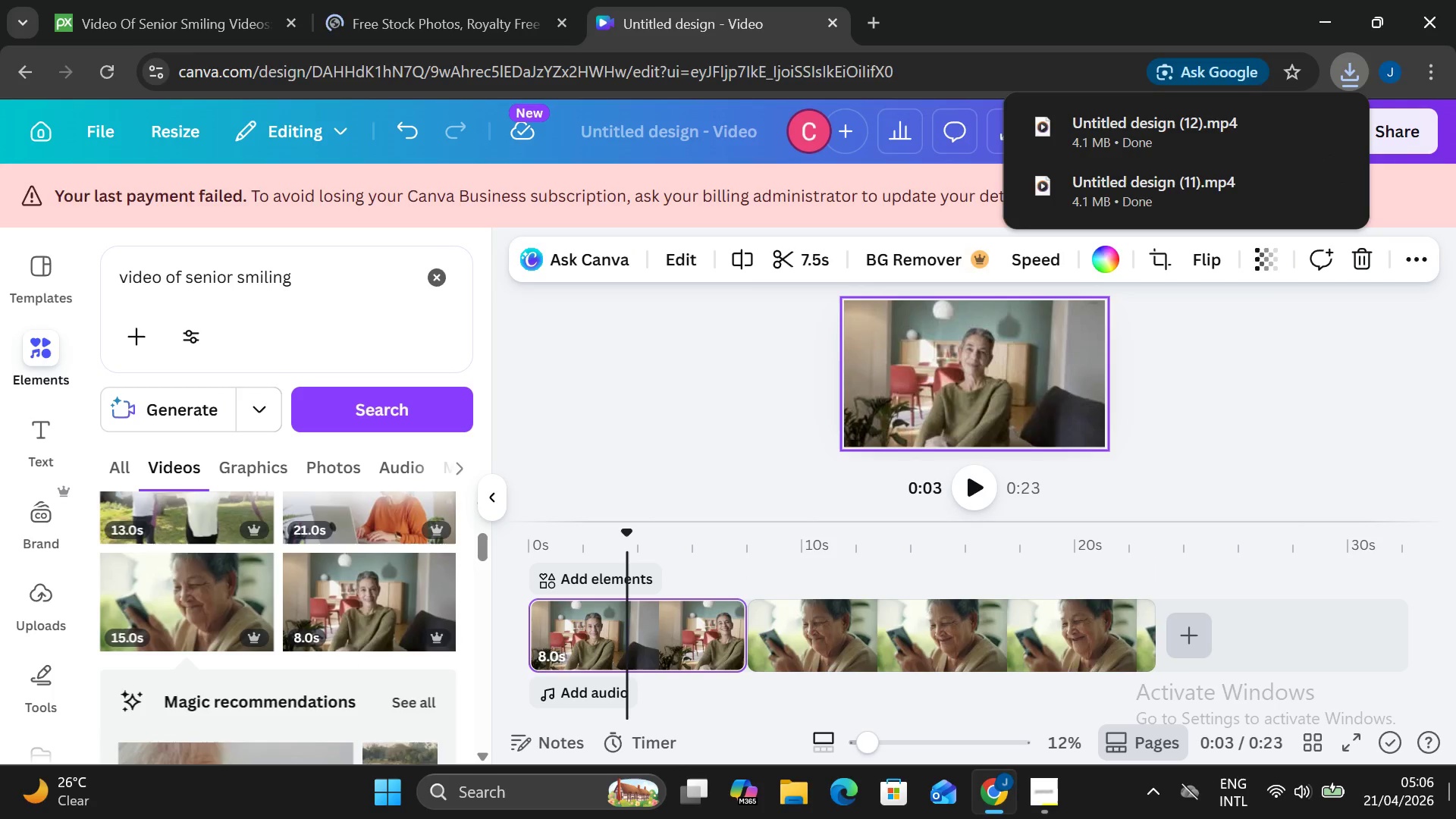 
key(Backspace)
 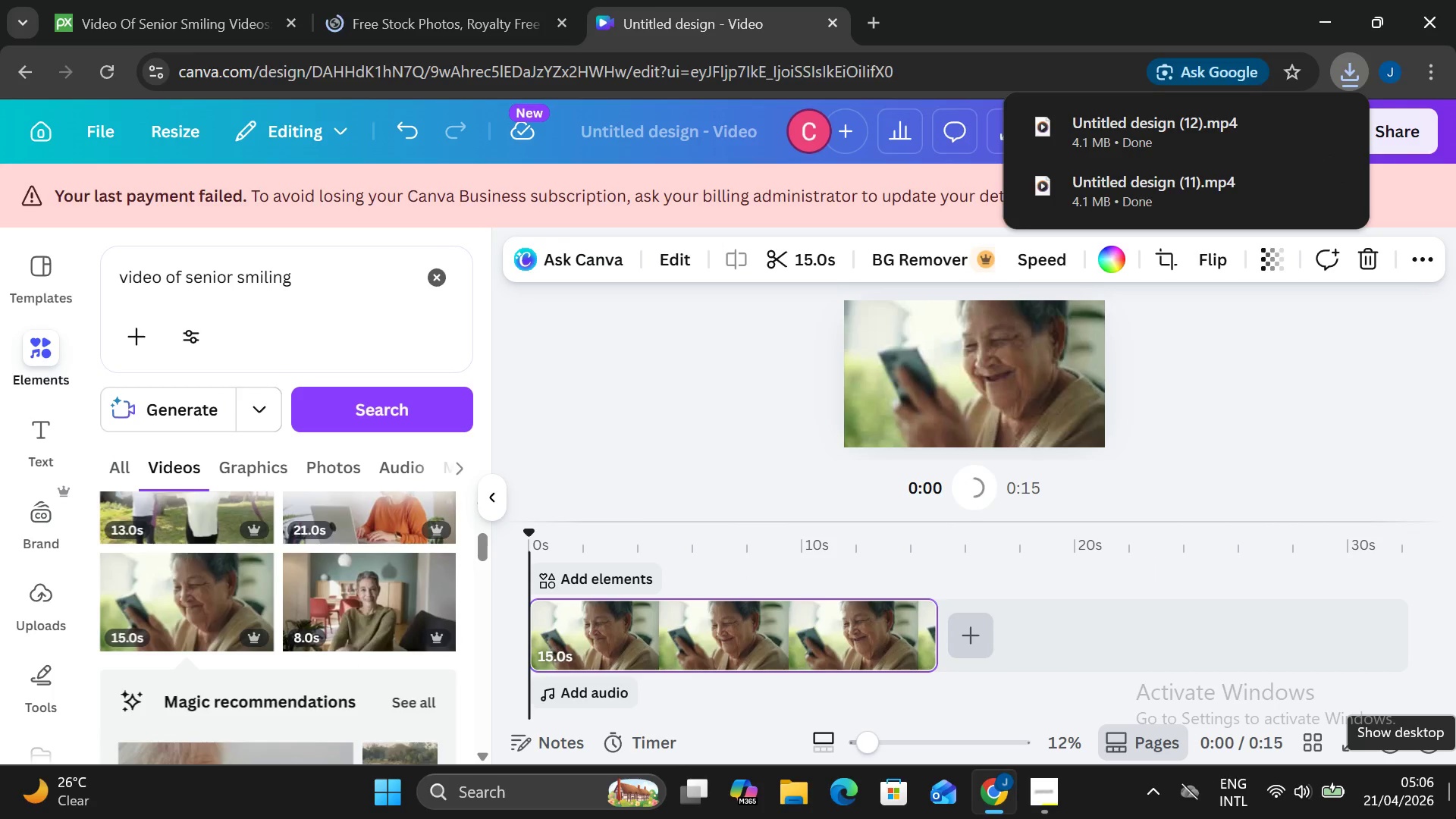 
key(Alt+V)
 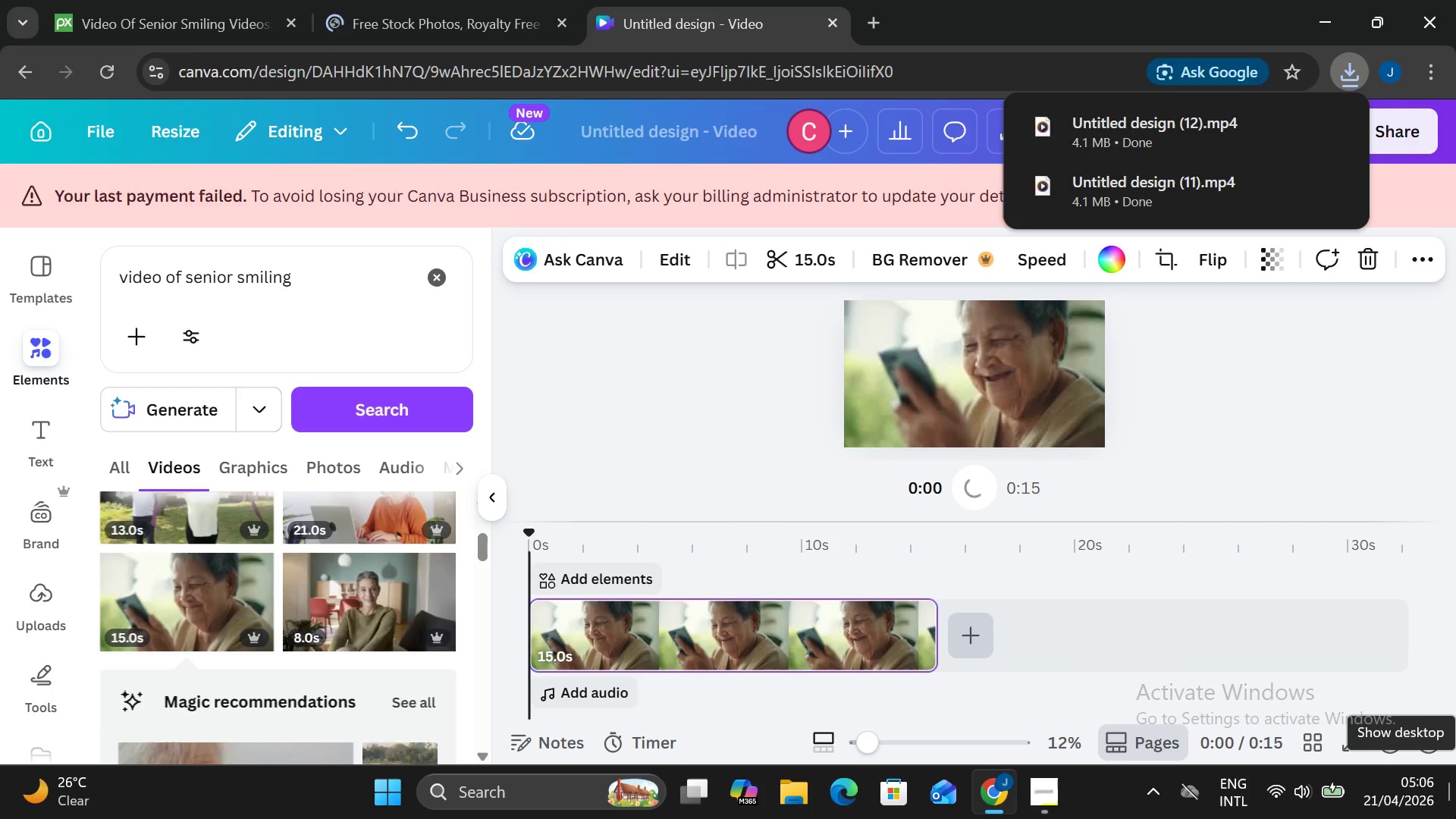 
key(Alt+V)
 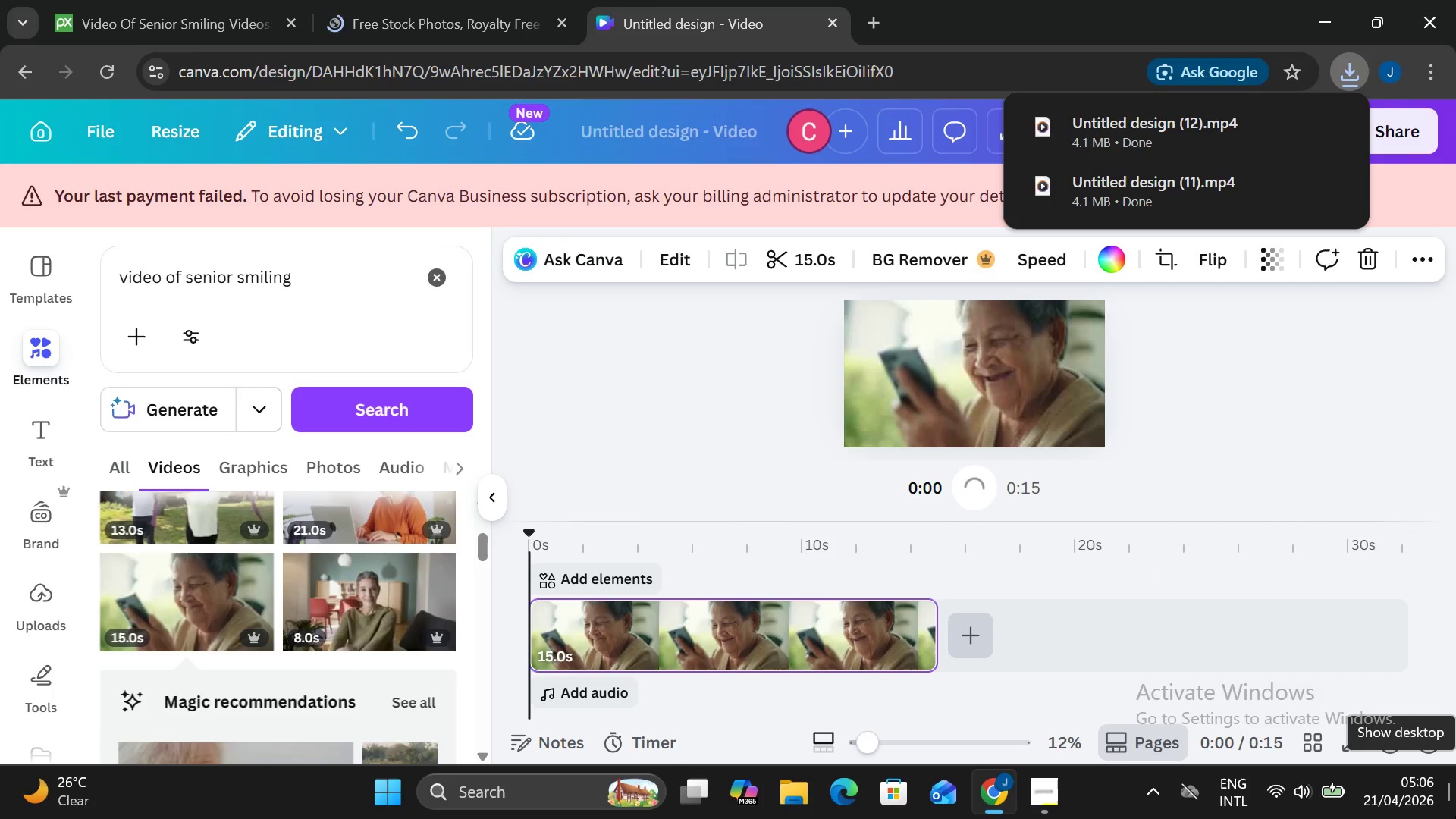 
key(Backspace)
 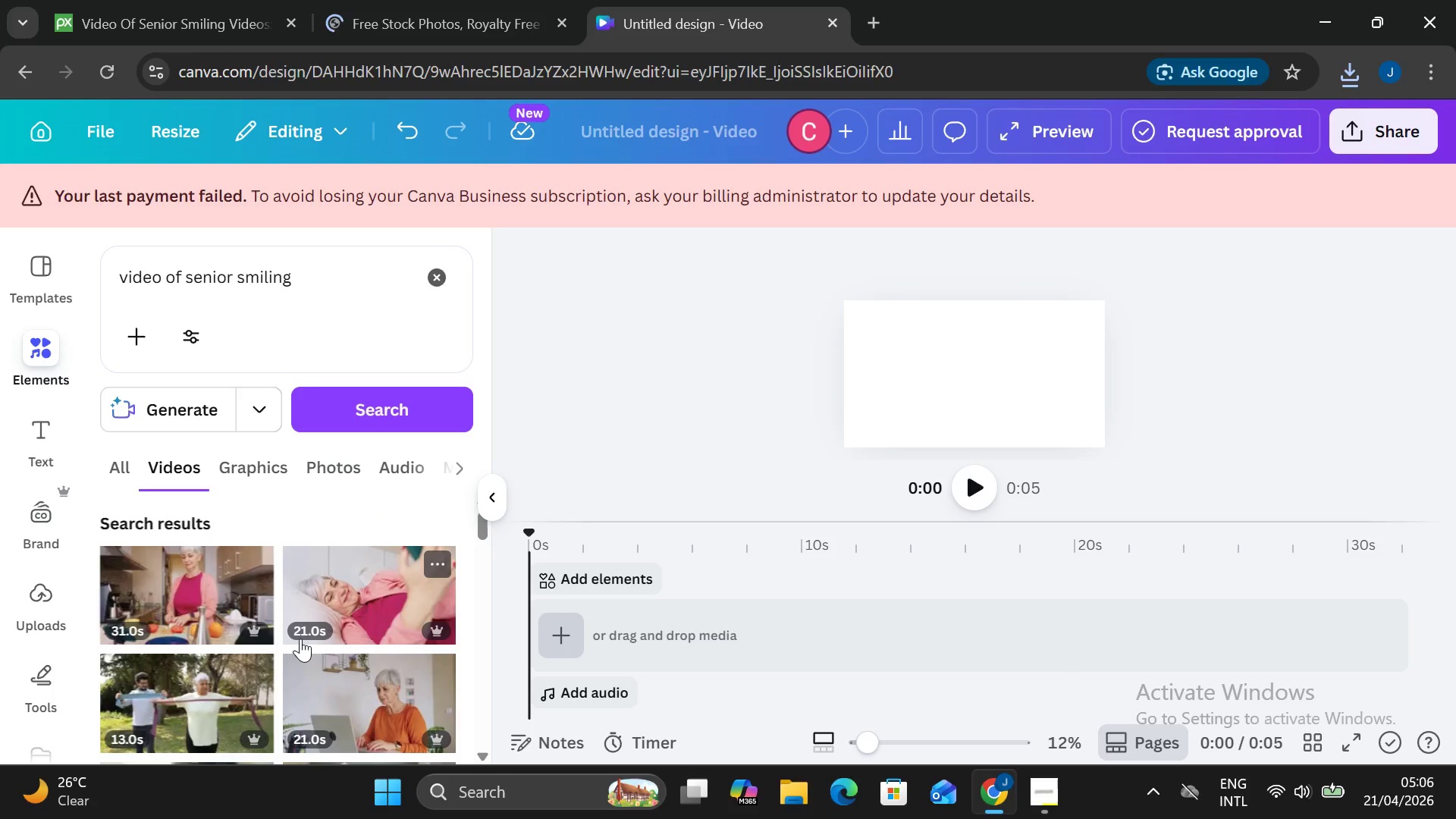 
wait(6.82)
 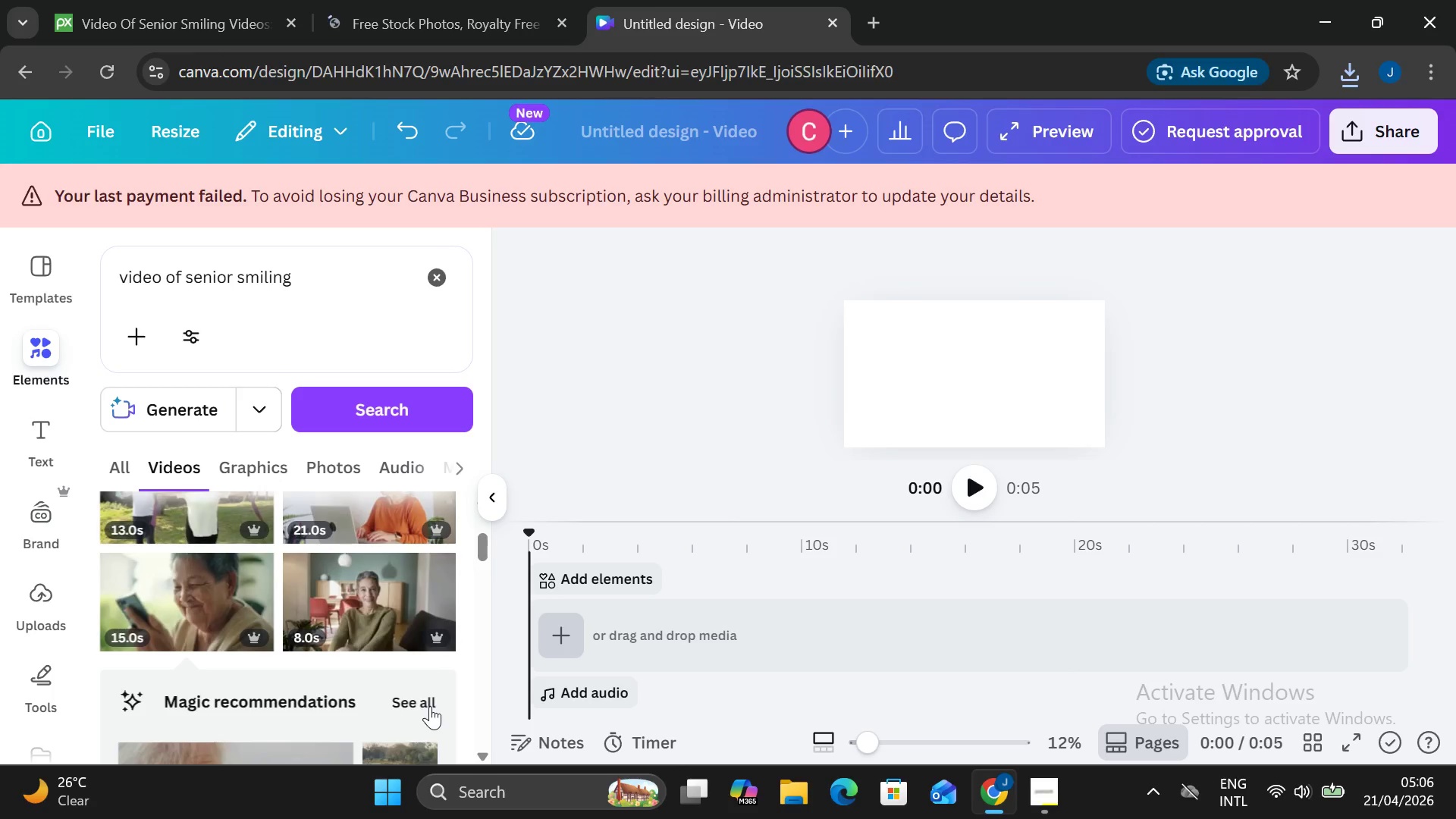 
mouse_move([246, 586])
 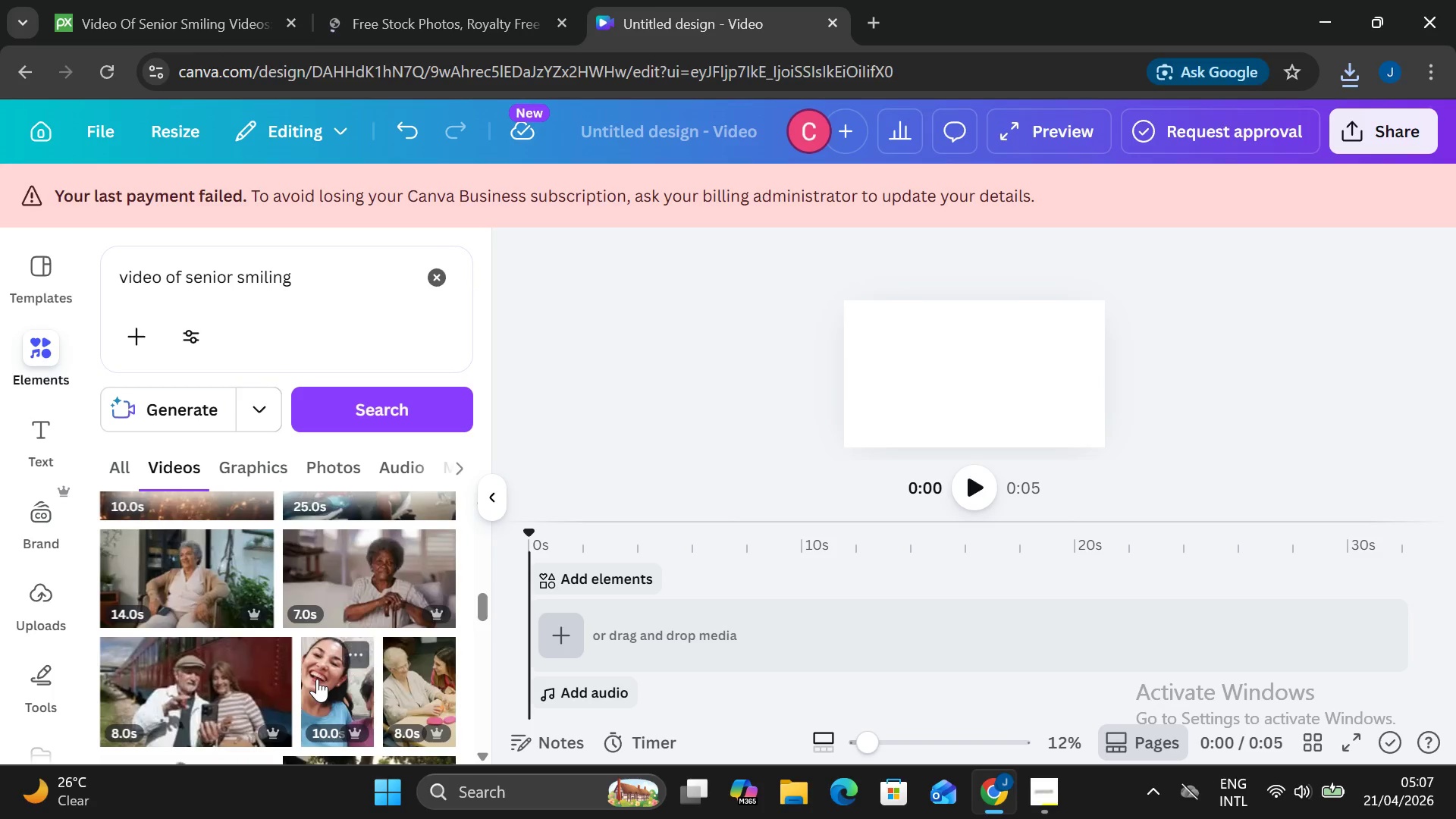 
wait(6.73)
 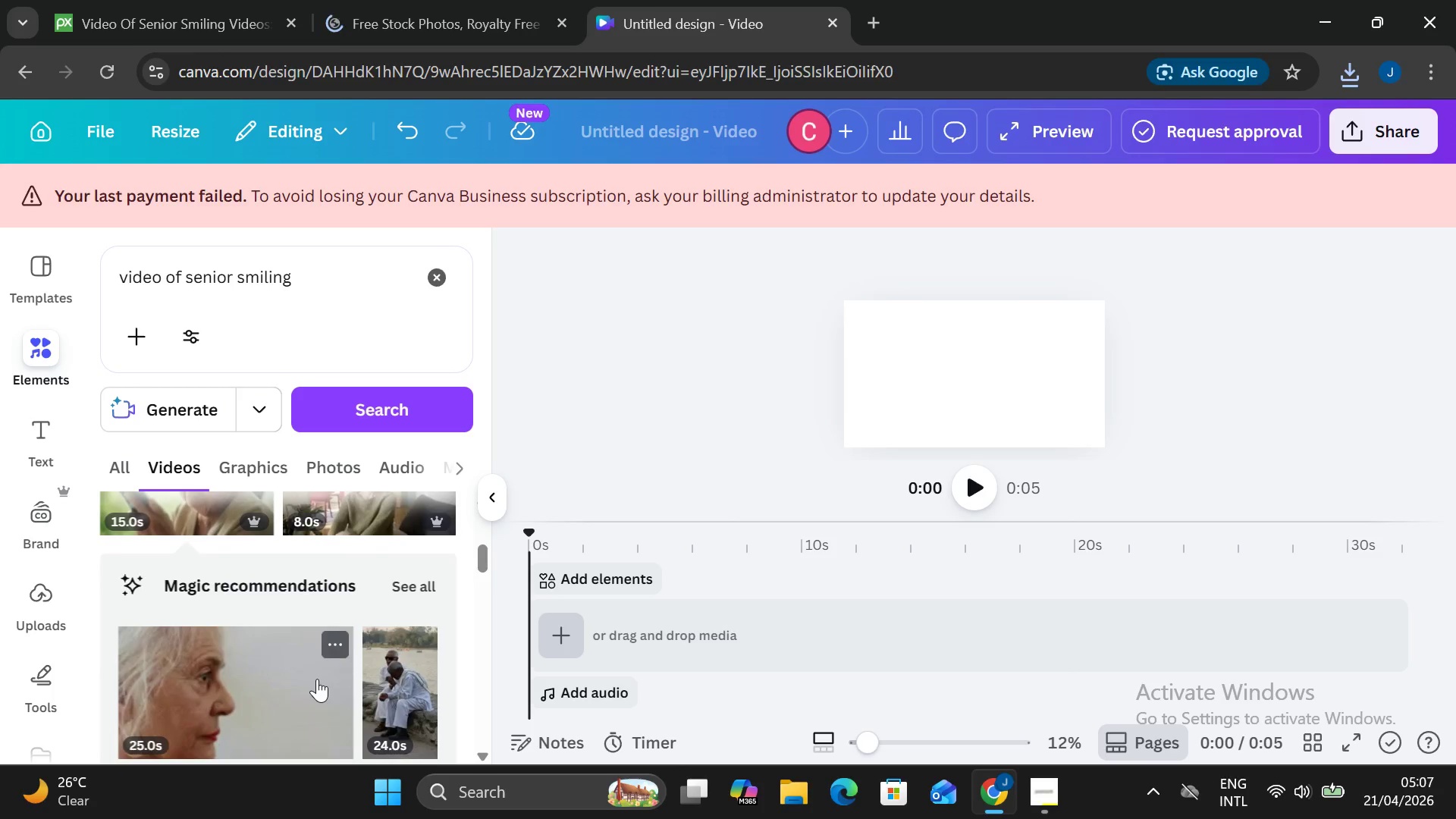 
left_click([370, 592])
 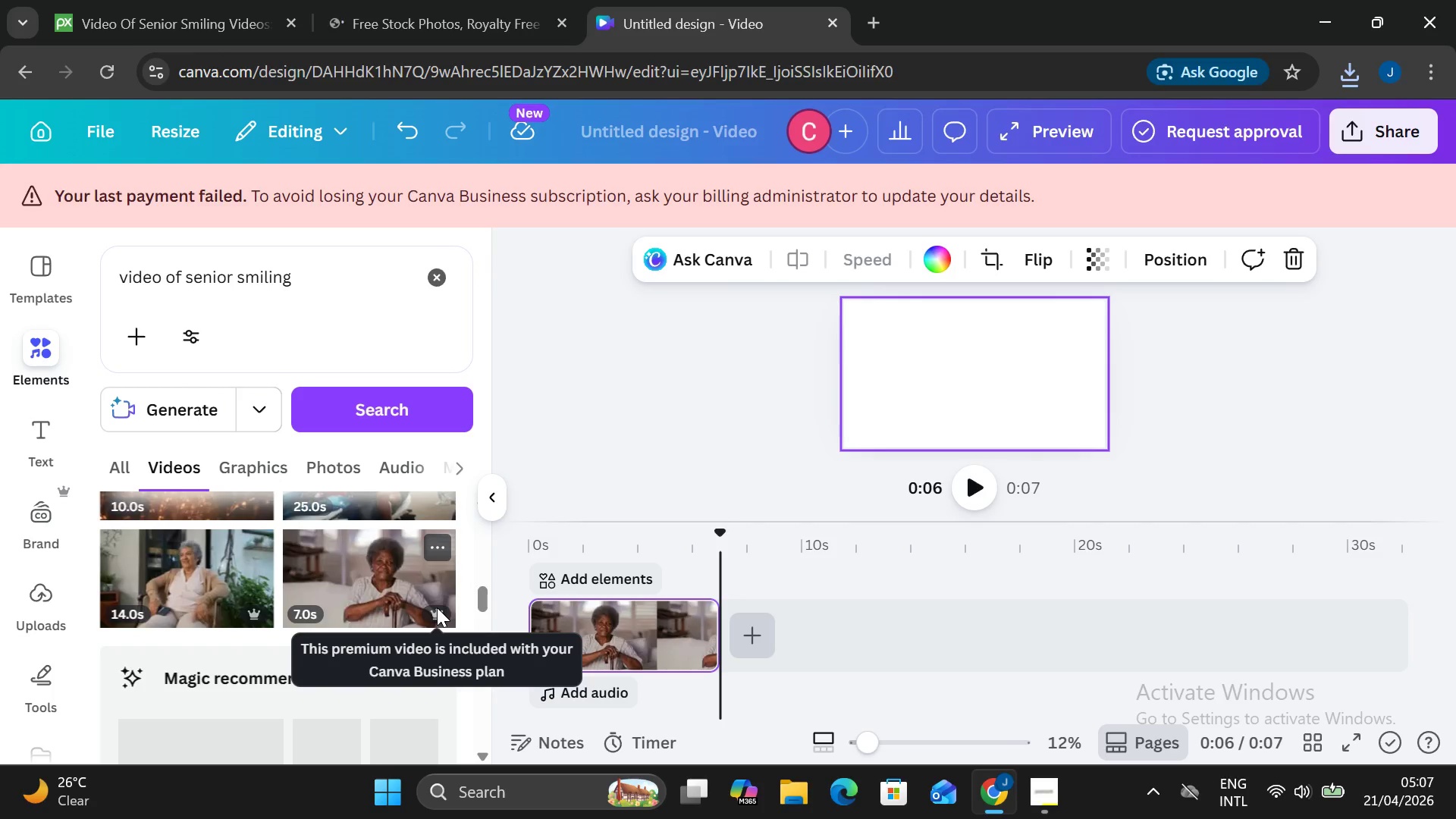 
key(Space)
 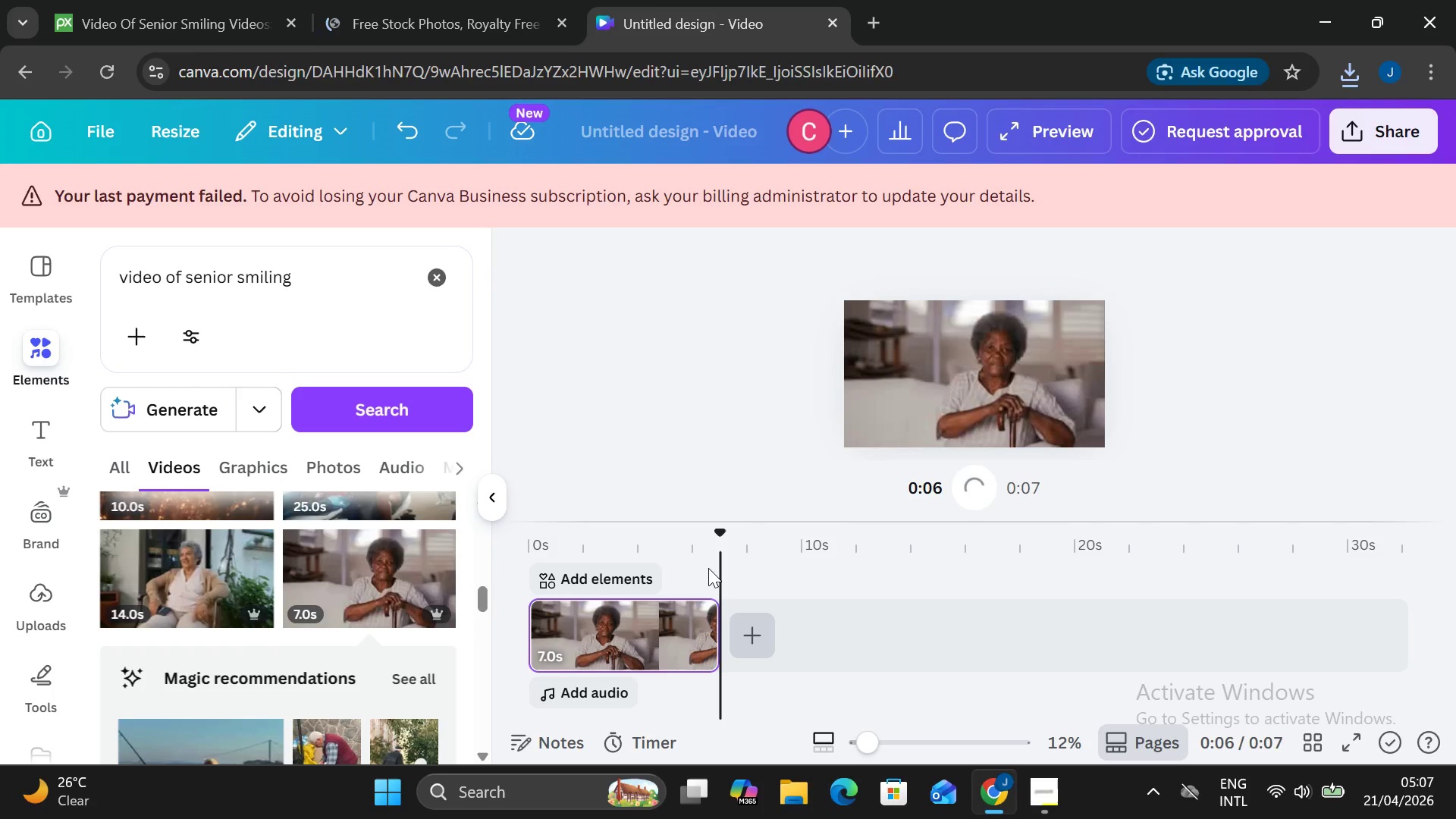 
left_click_drag(start_coordinate=[717, 564], to_coordinate=[491, 601])
 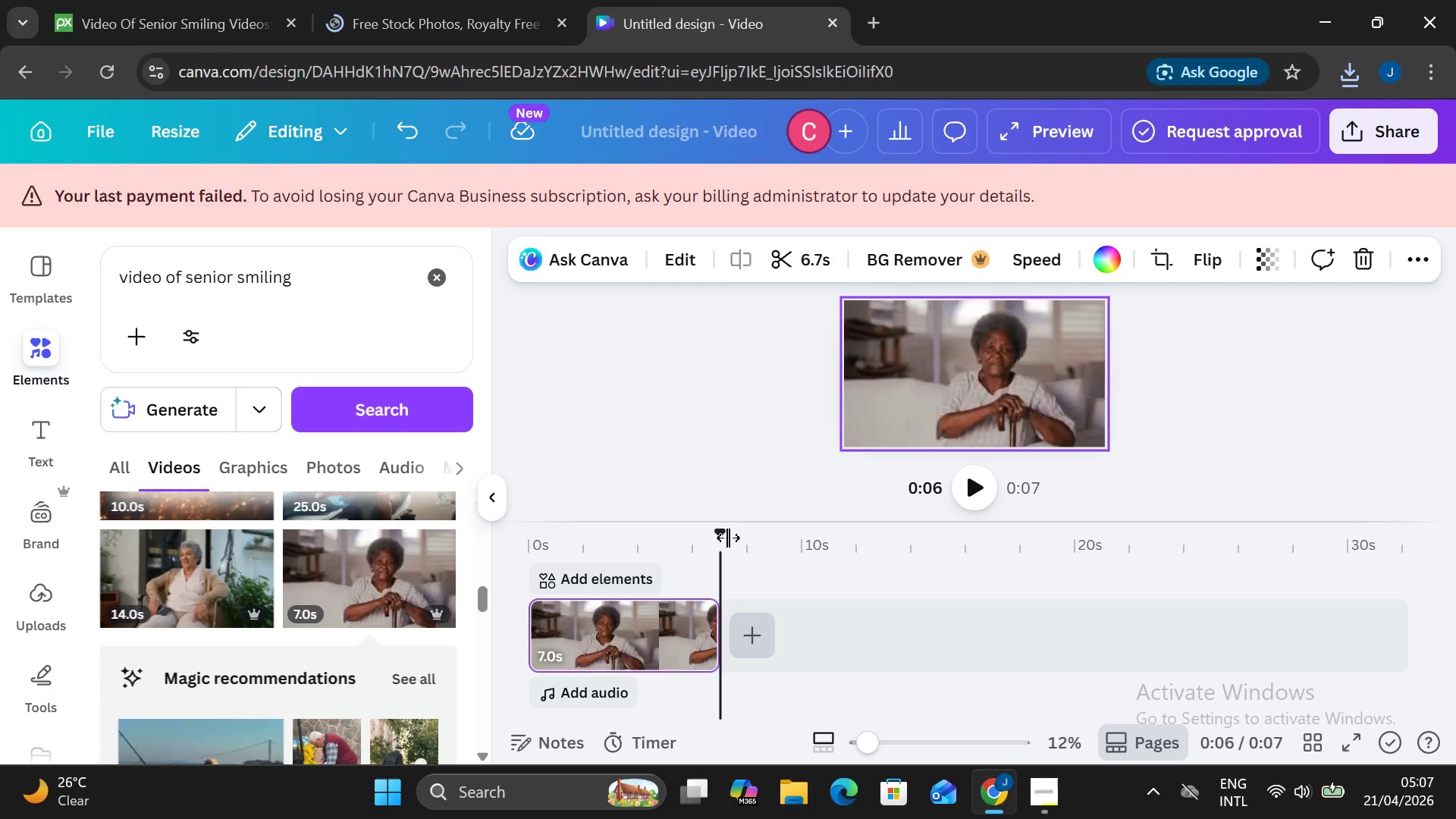 
left_click_drag(start_coordinate=[727, 538], to_coordinate=[453, 555])
 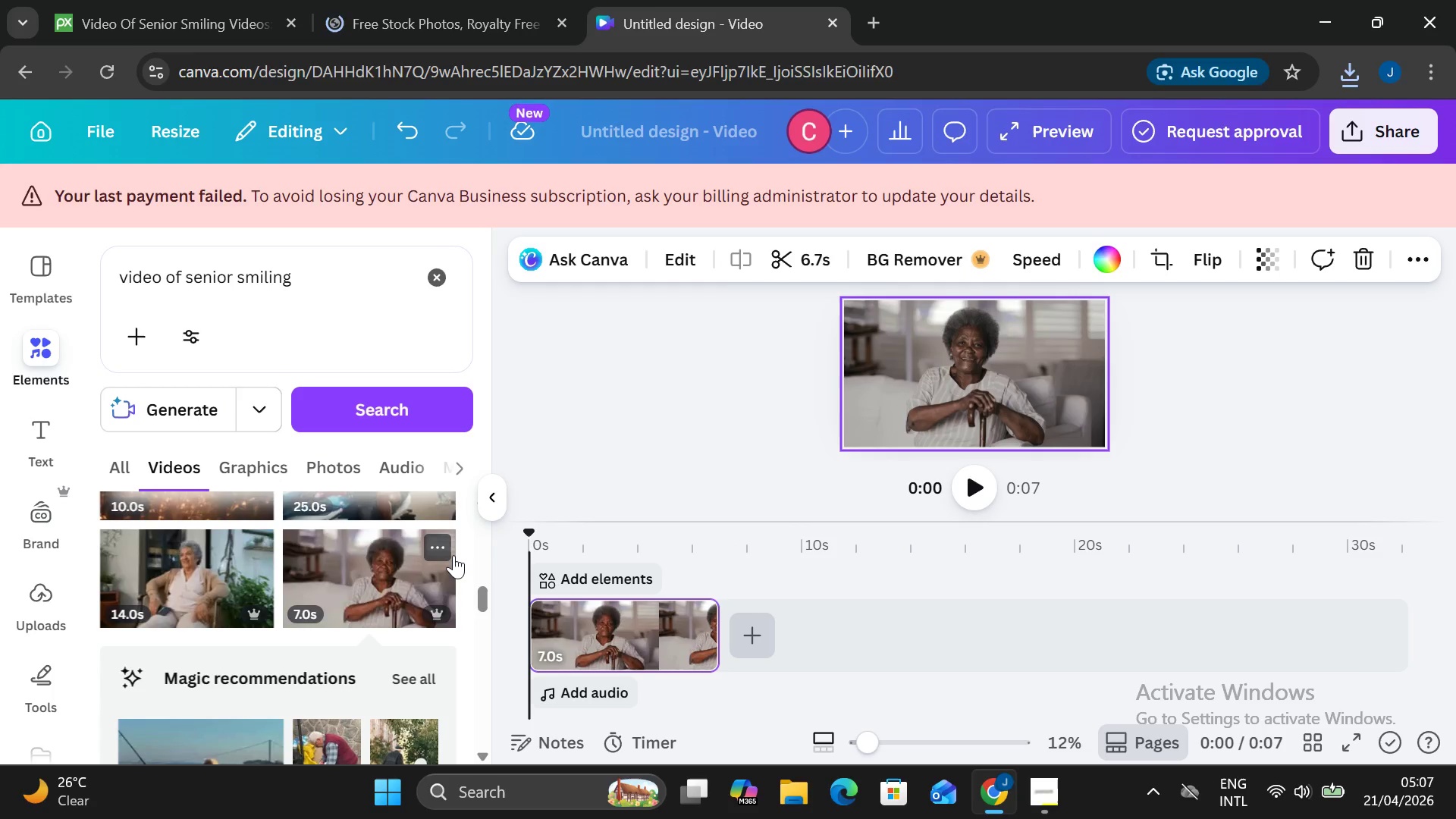 
key(Space)
 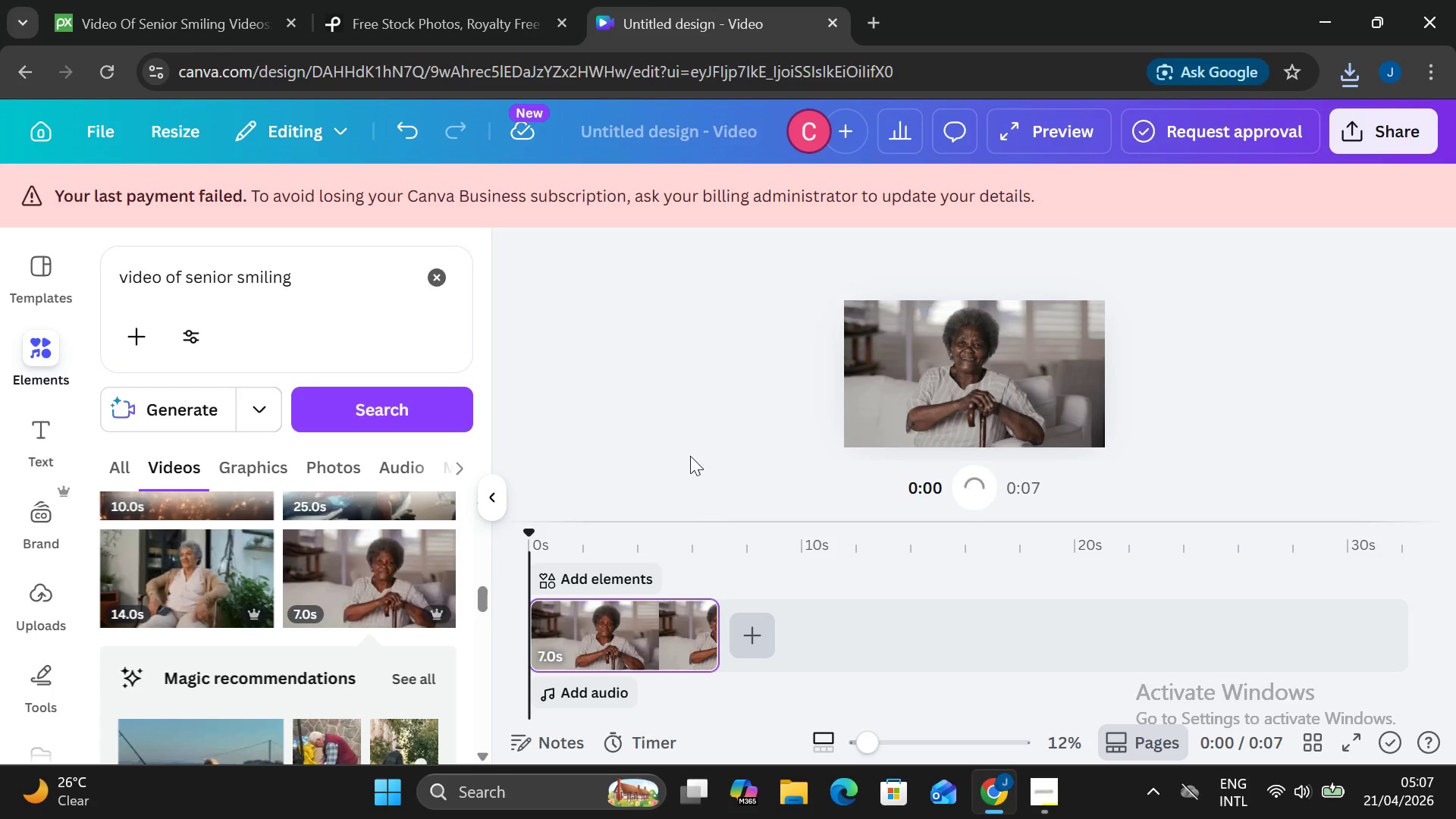 
wait(6.98)
 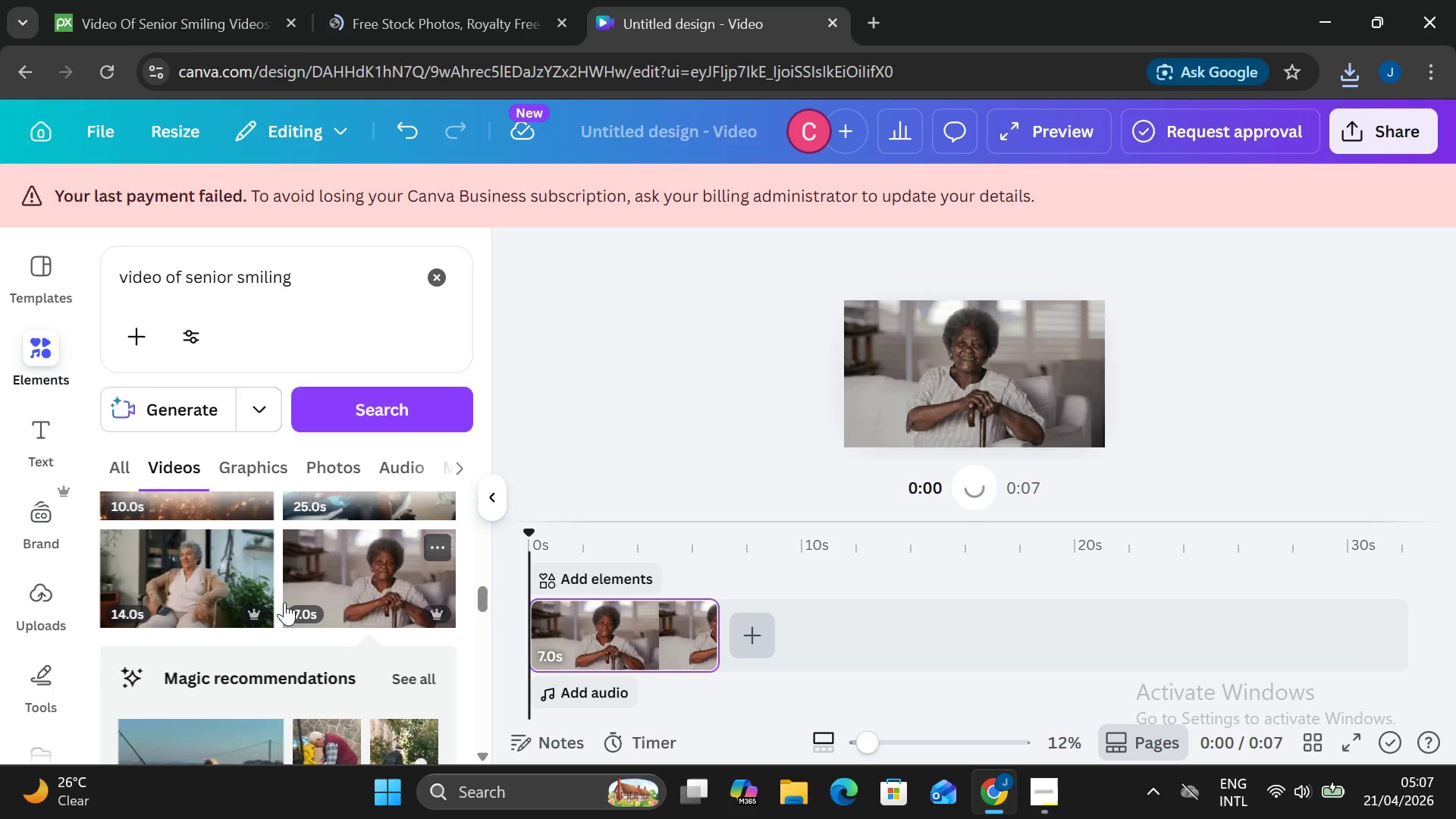 
left_click([1379, 118])
 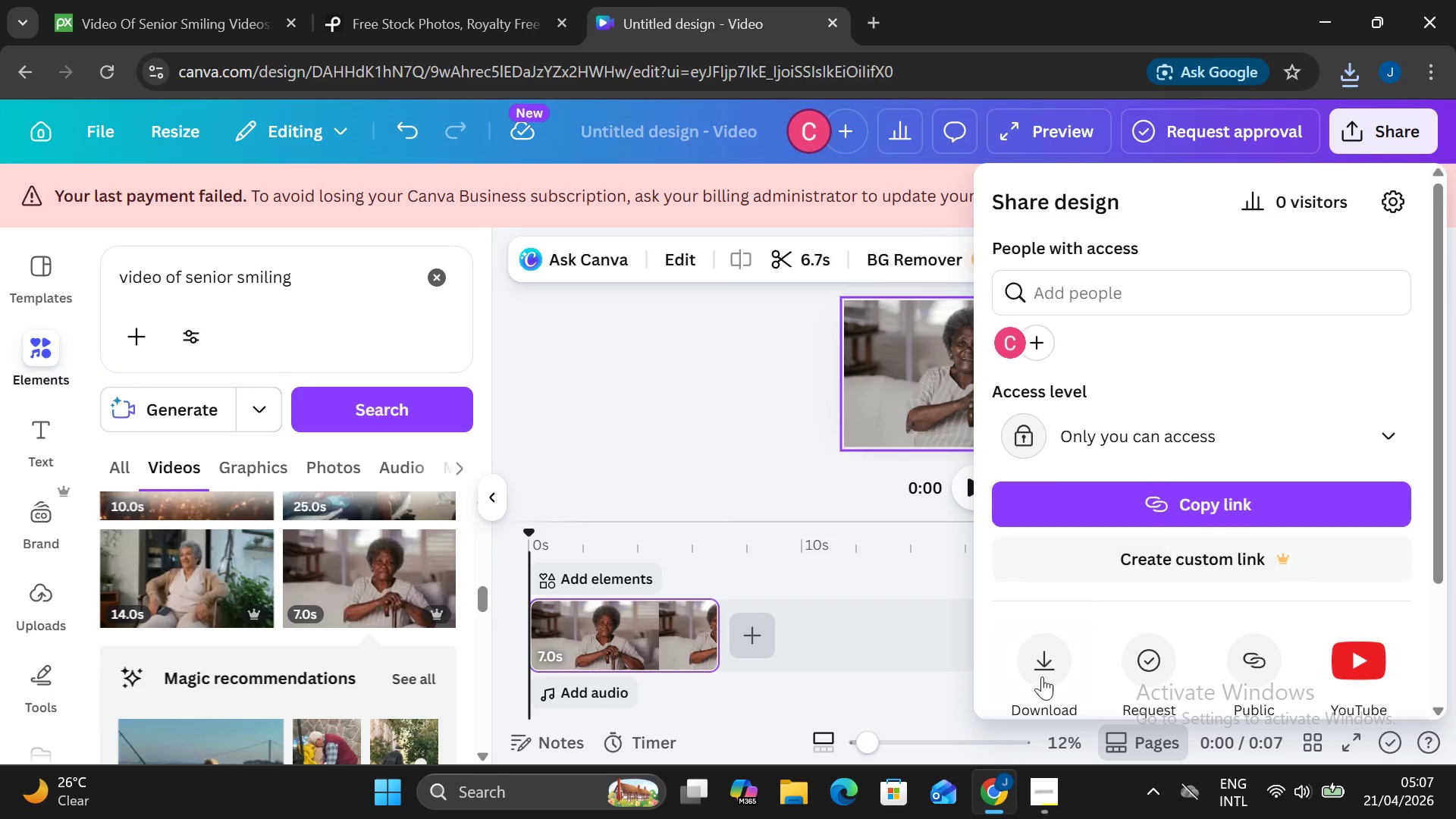 
left_click([1039, 686])
 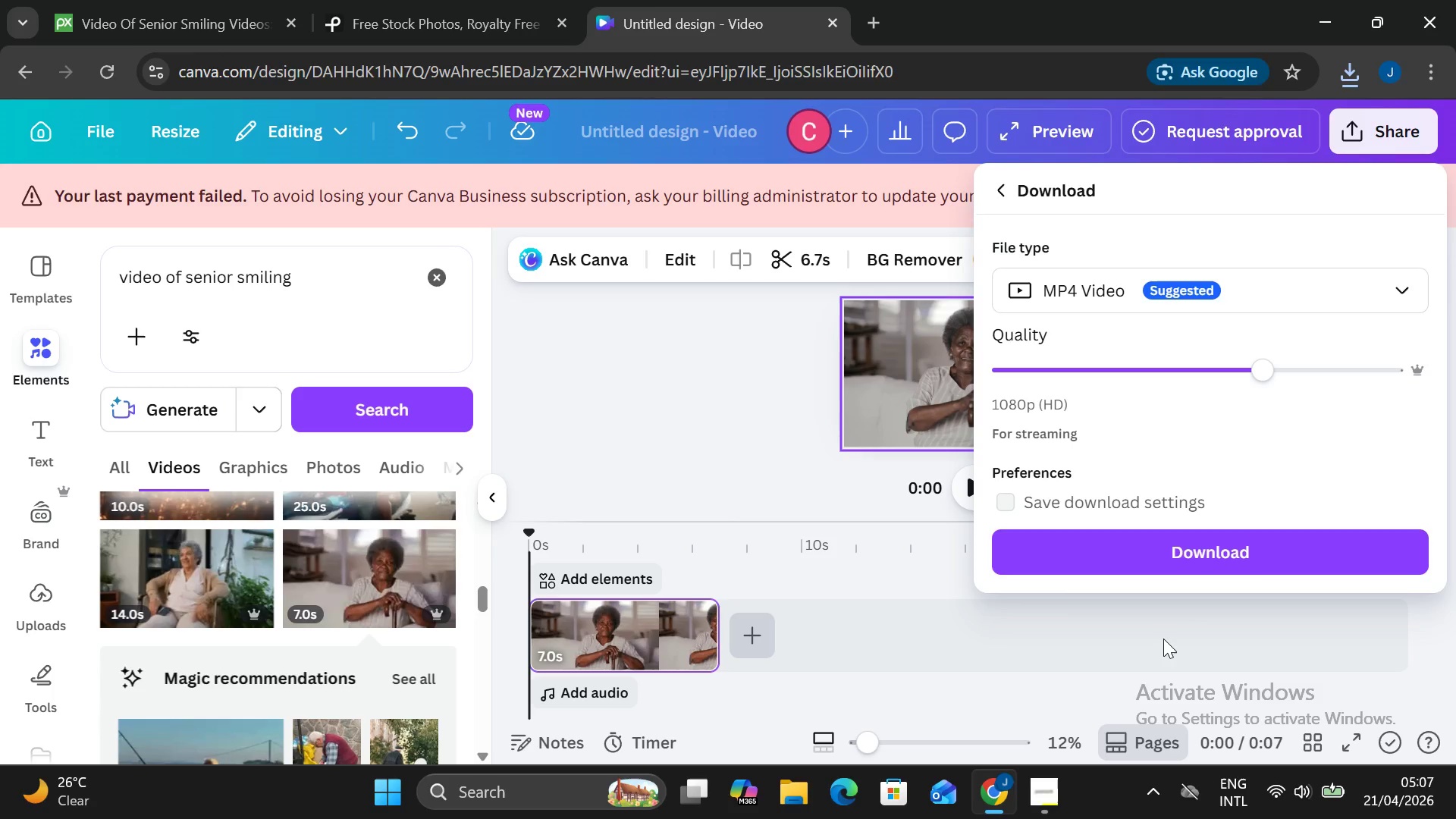 
wait(6.03)
 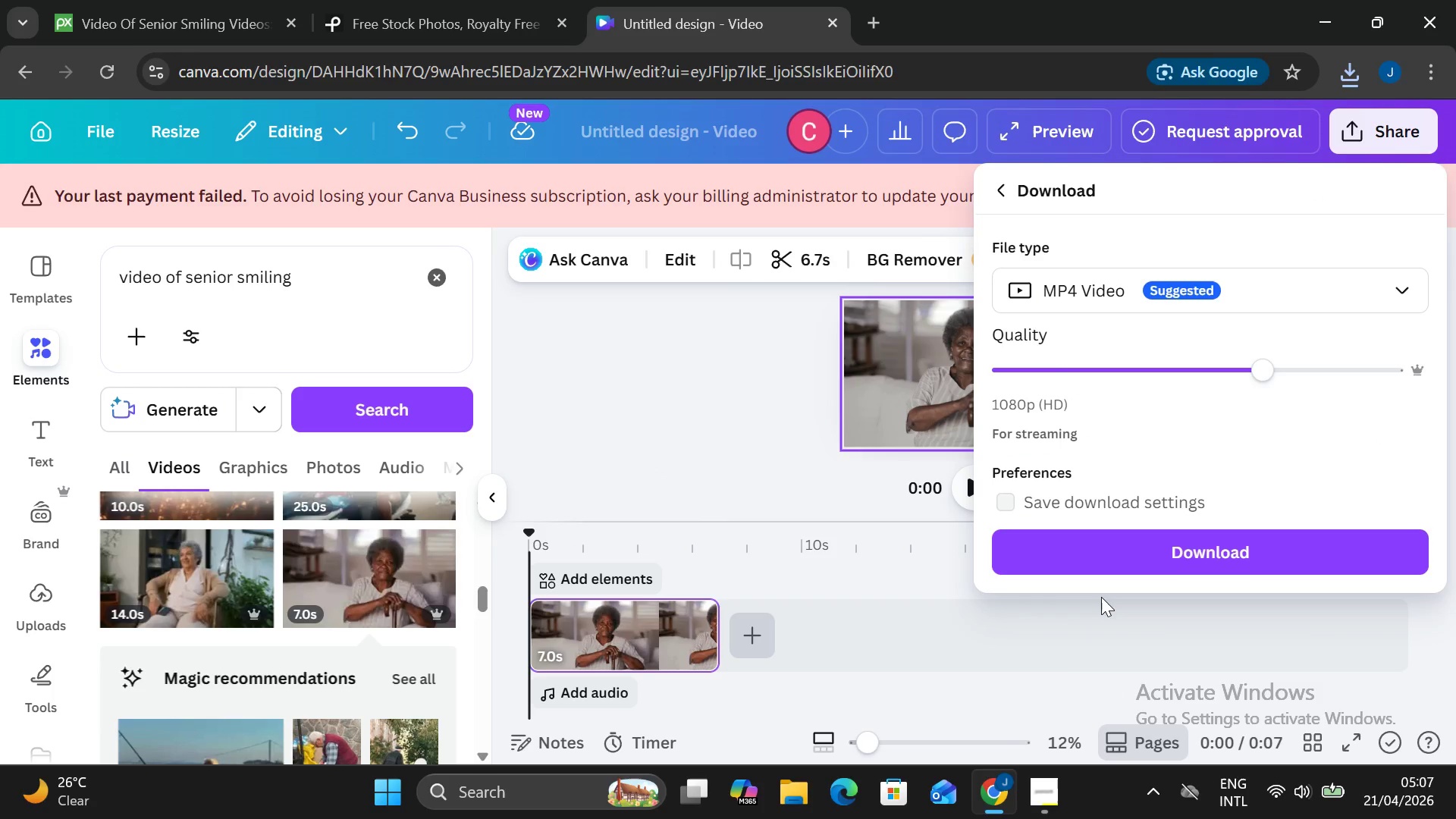 
left_click([1118, 556])
 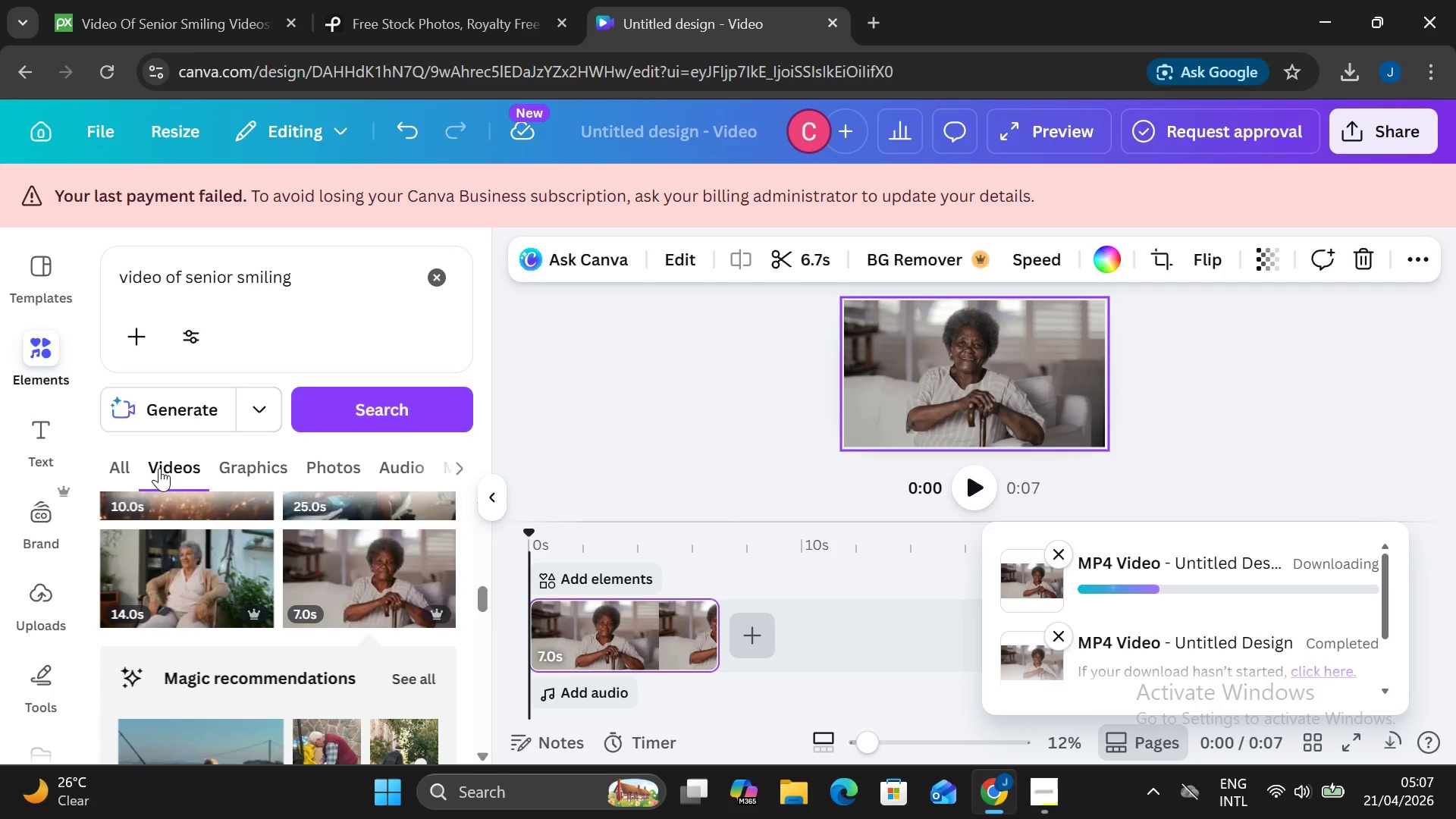 
wait(15.49)
 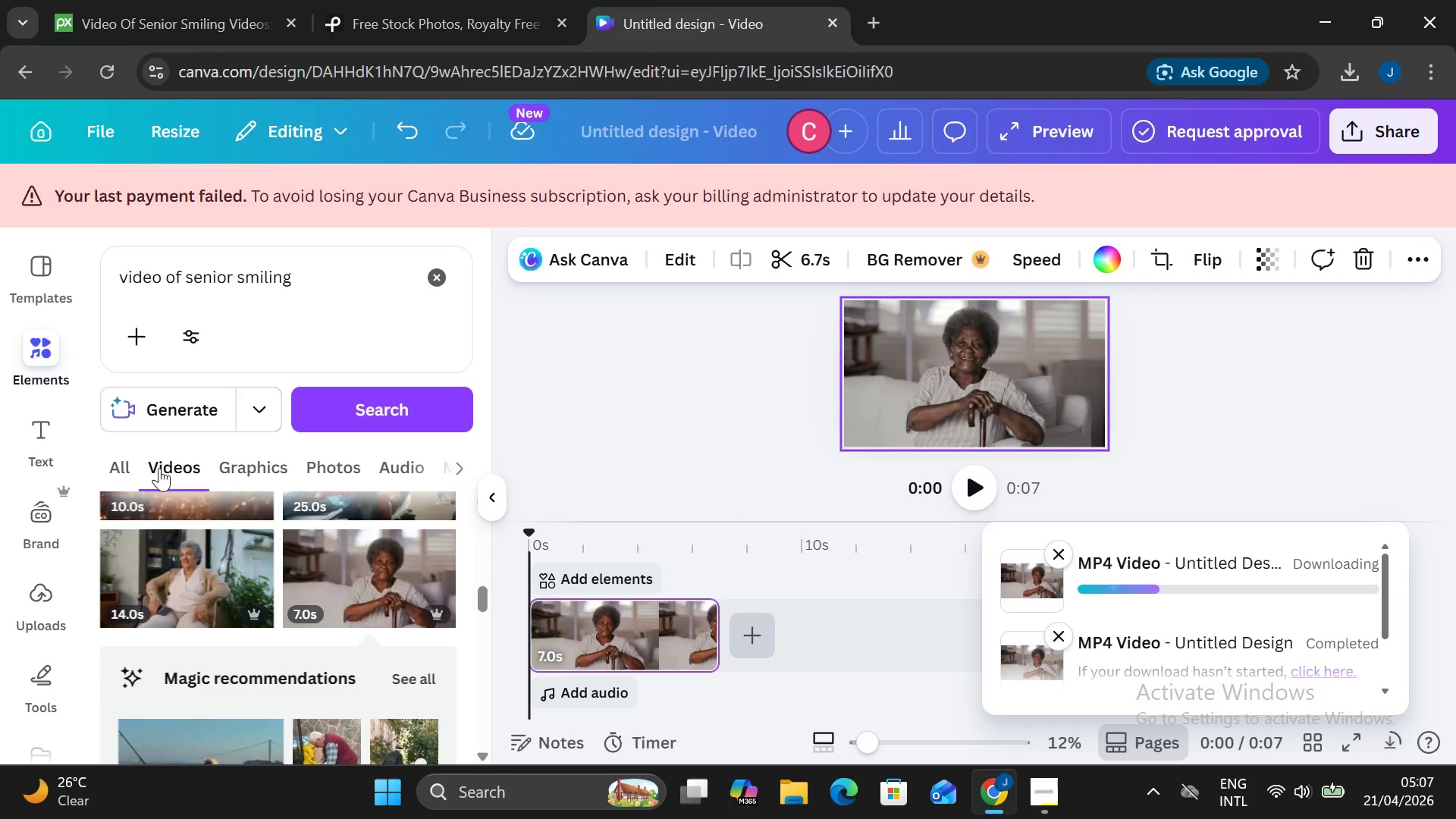 
left_click([411, 0])
 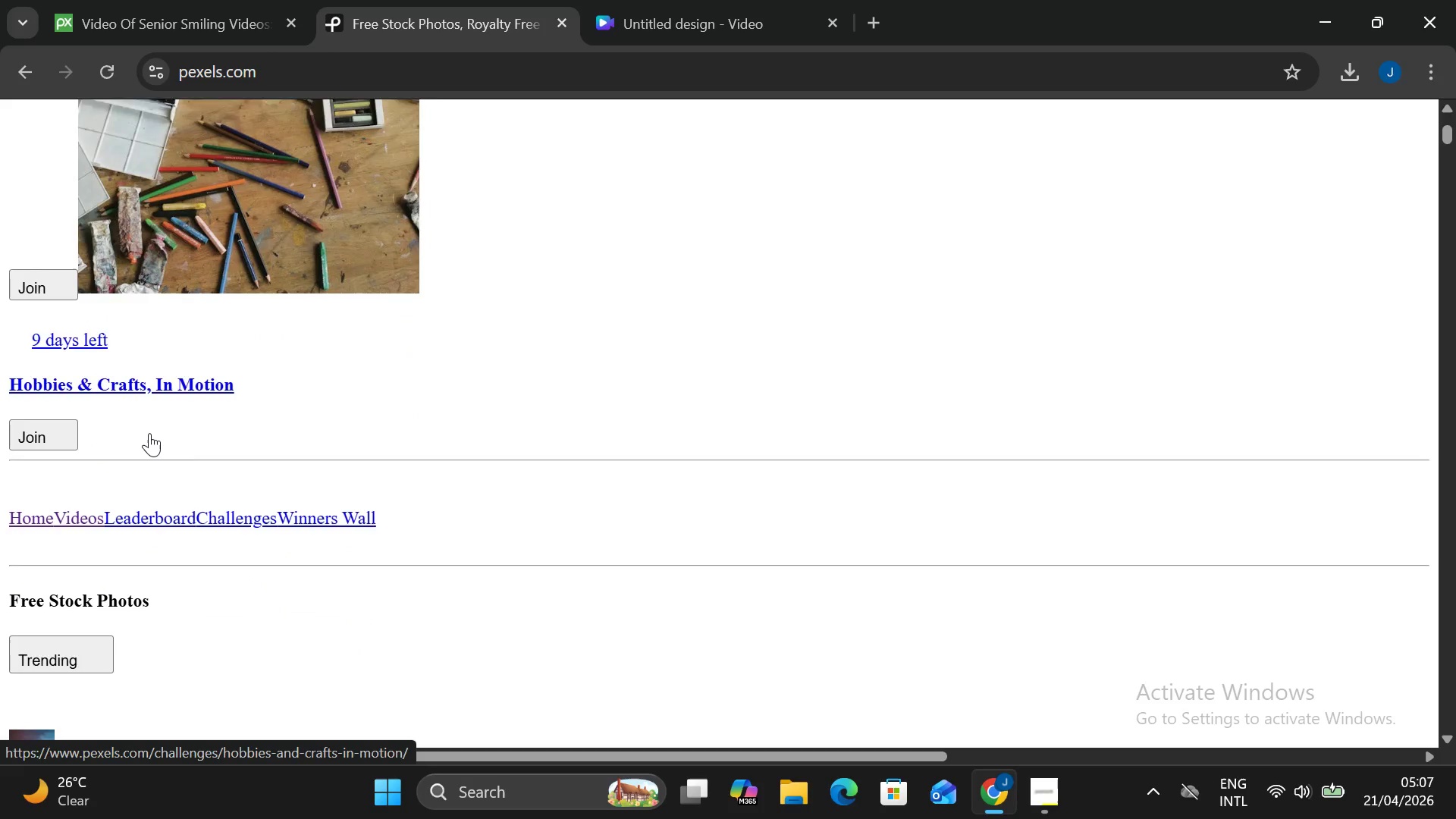 
wait(7.5)
 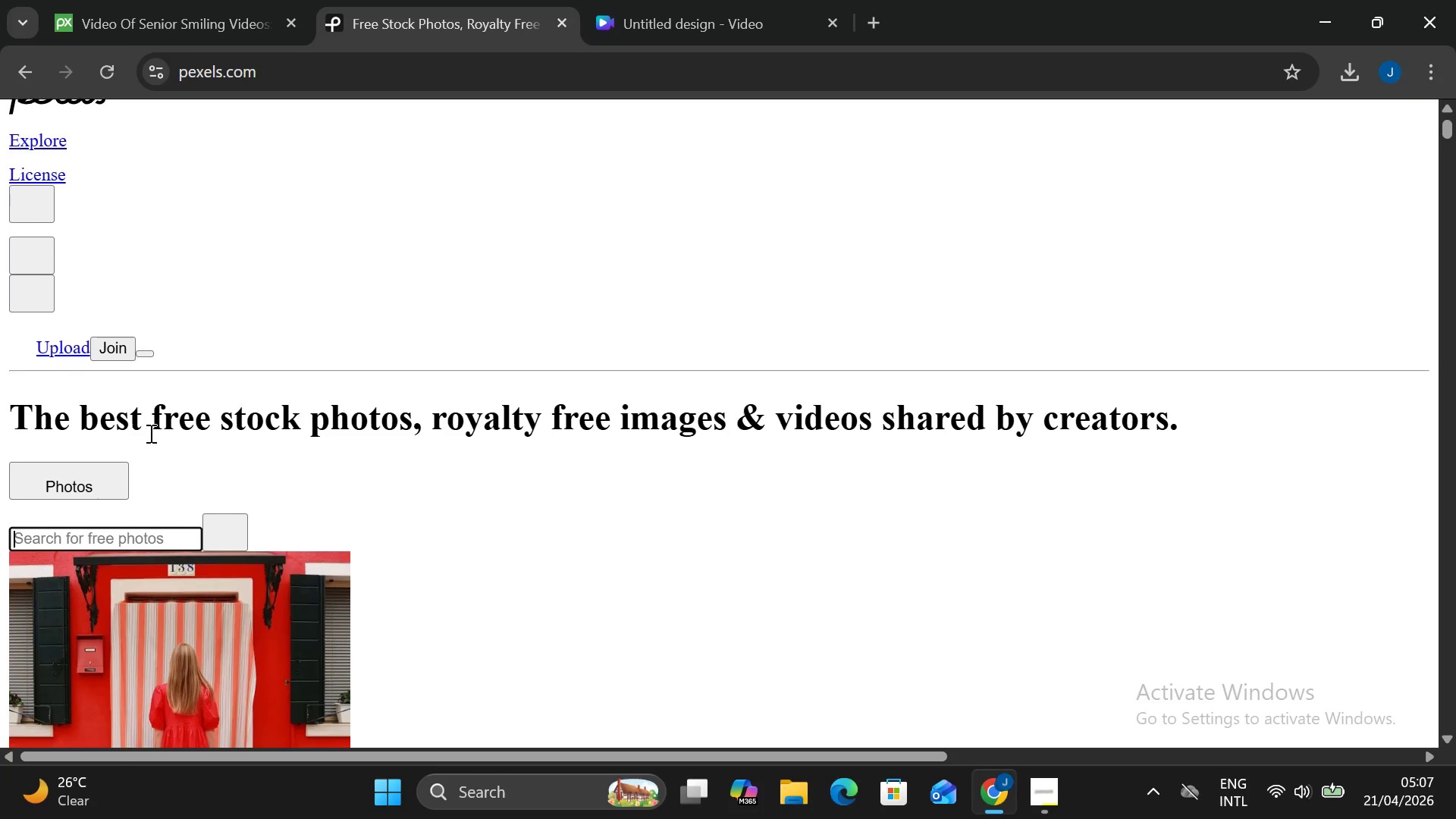 
left_click([78, 479])
 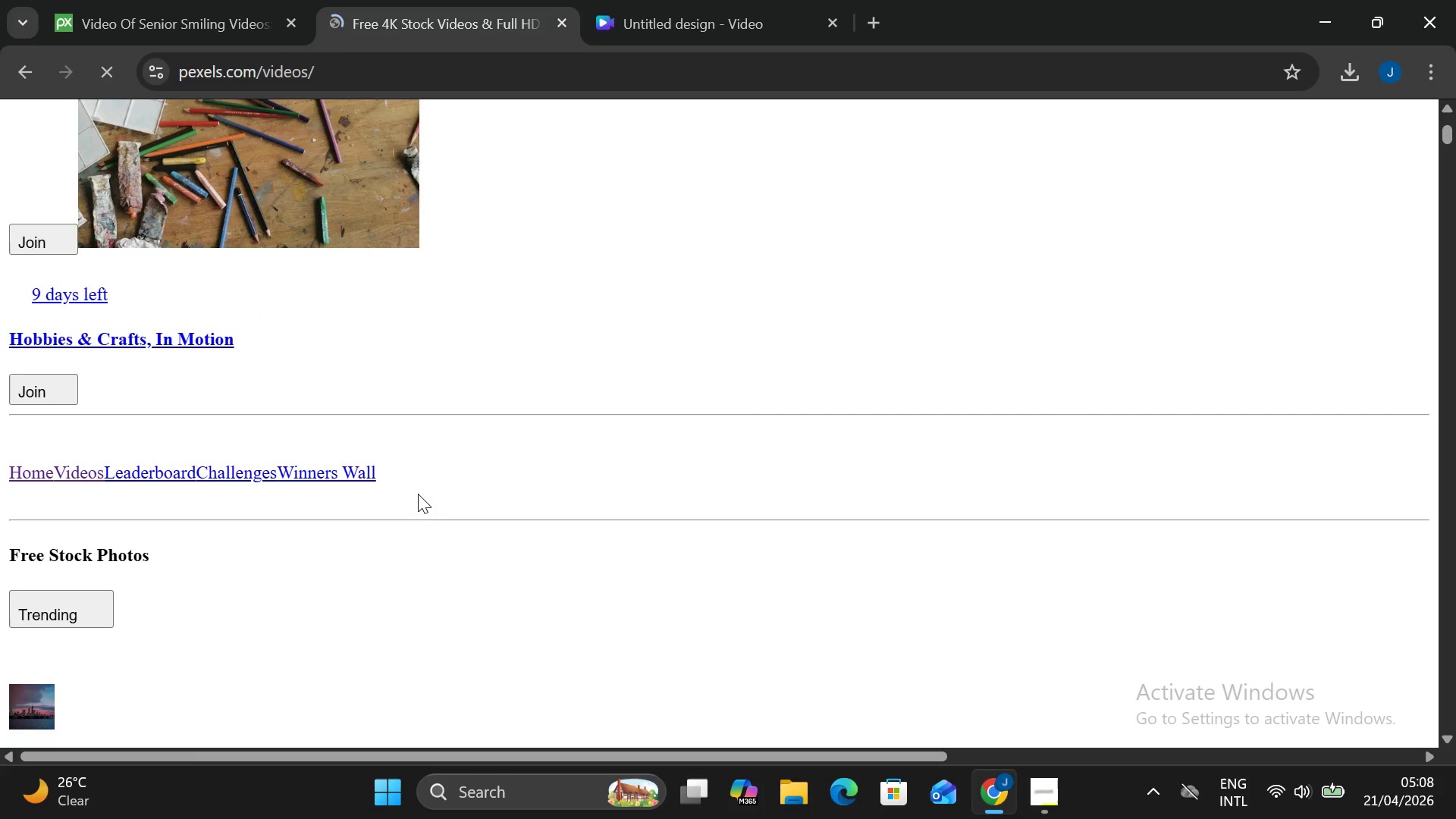 
wait(9.51)
 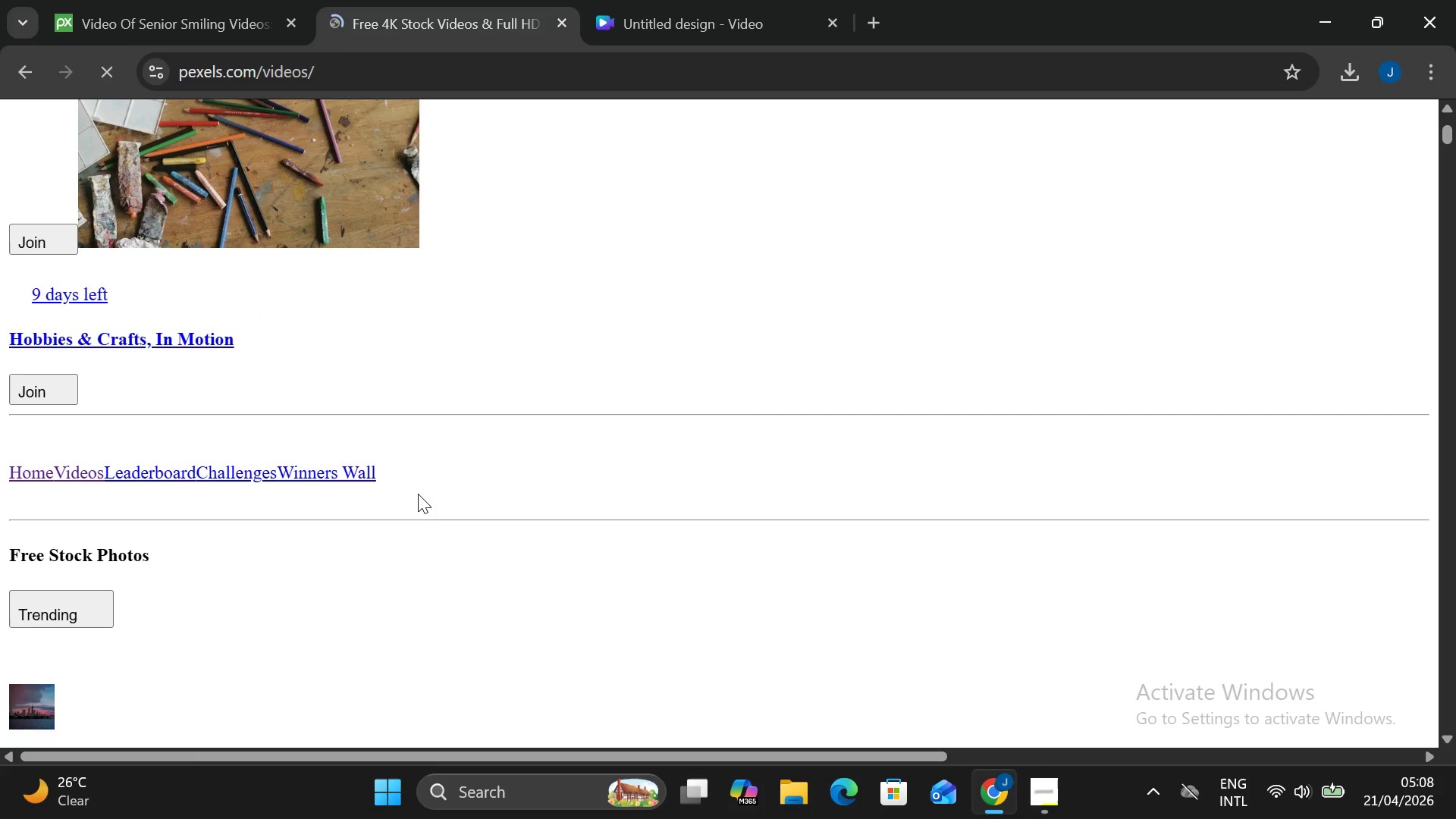 
left_click([661, 17])
 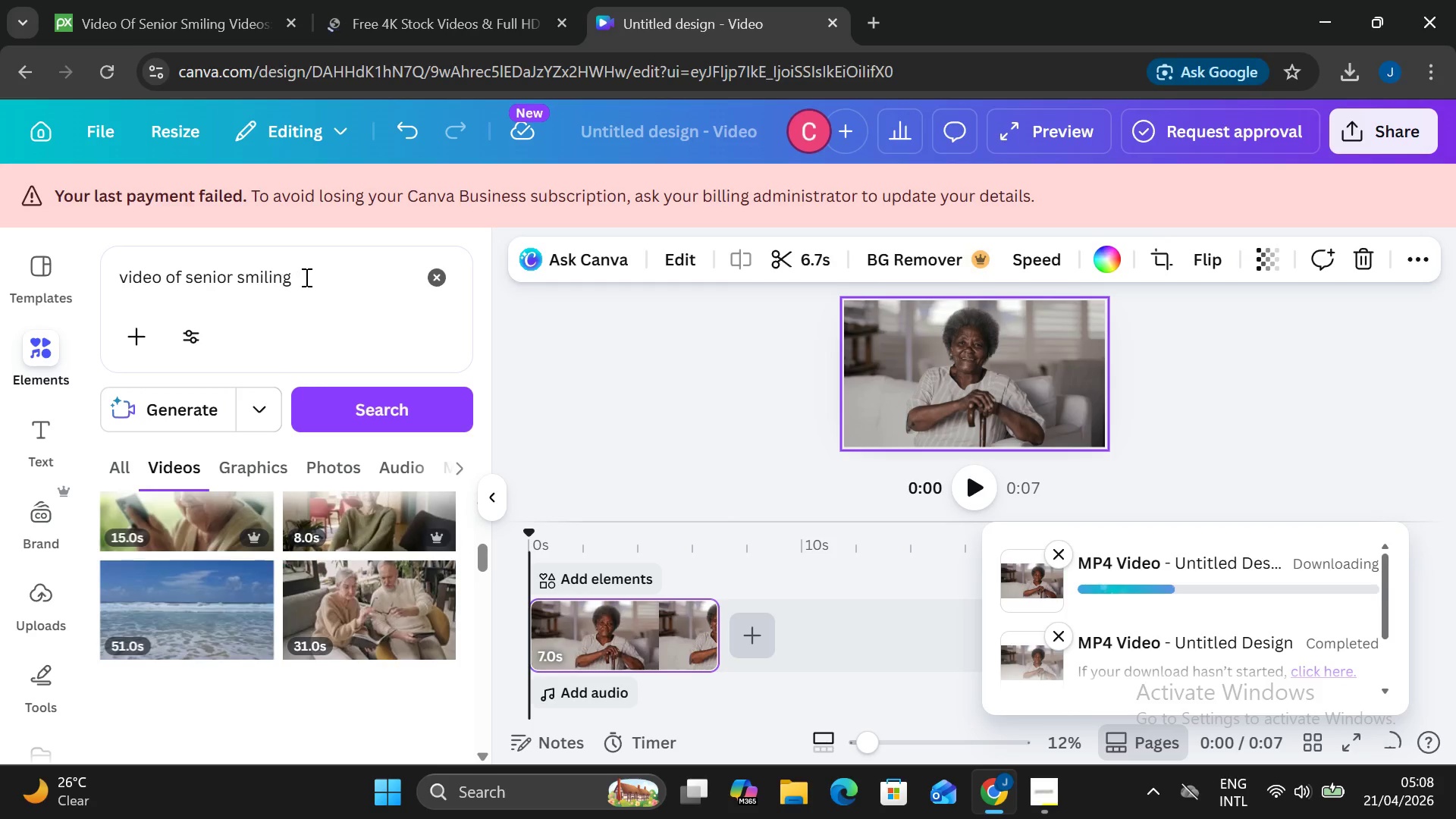 
left_click_drag(start_coordinate=[306, 277], to_coordinate=[0, 260])
 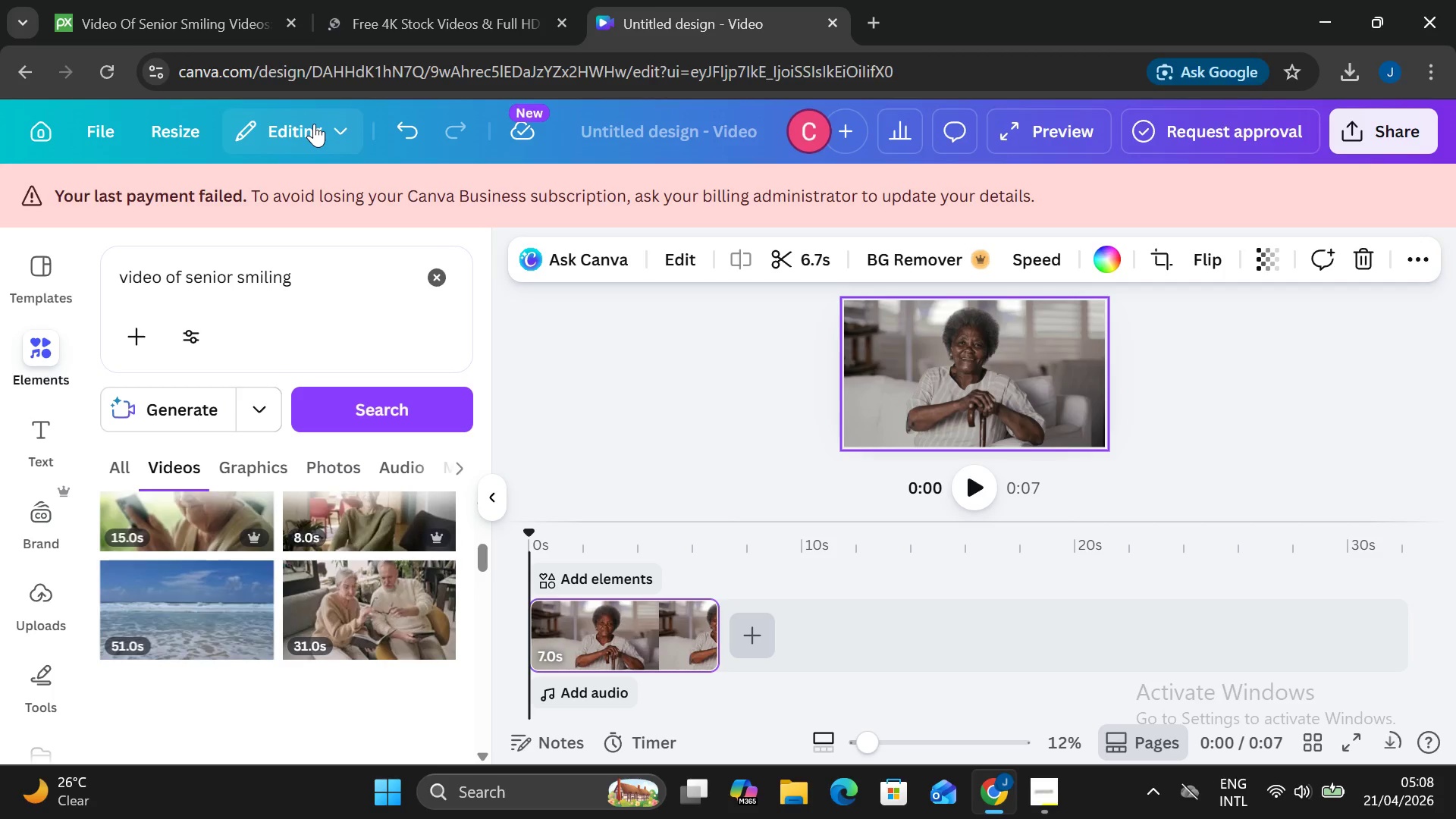 
wait(33.97)
 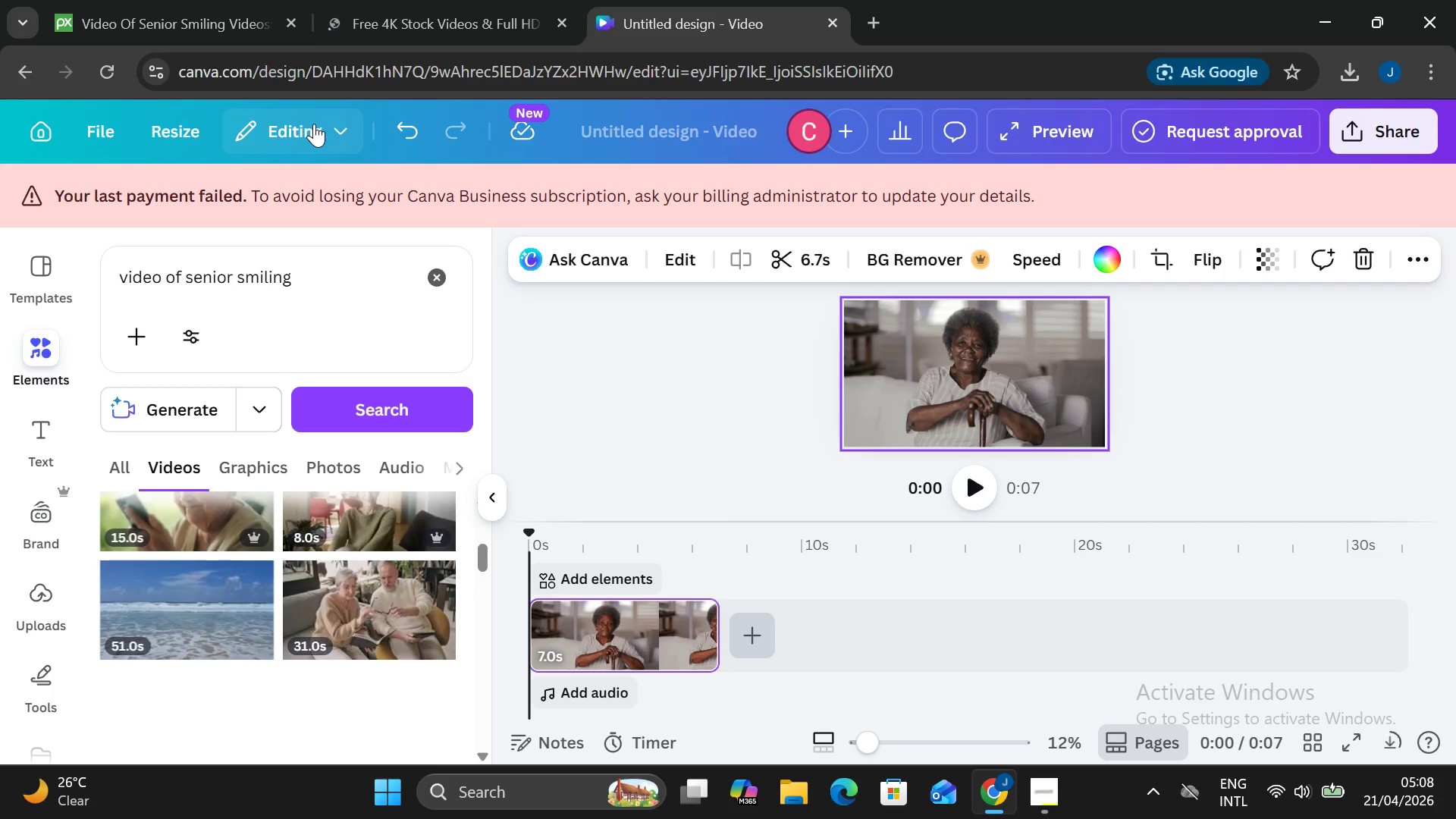 
mouse_move([325, 517])
 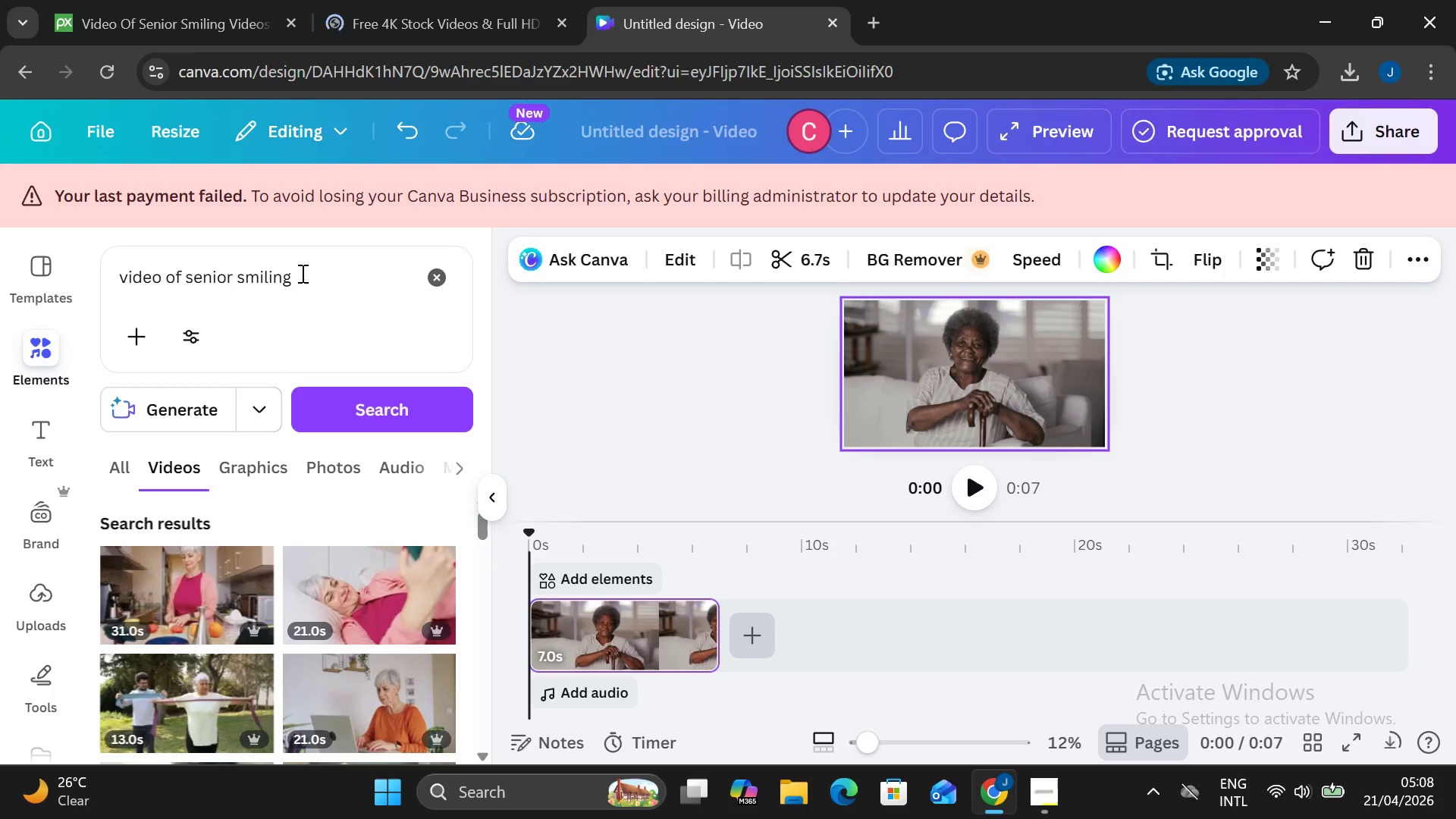 
left_click_drag(start_coordinate=[322, 265], to_coordinate=[45, 276])
 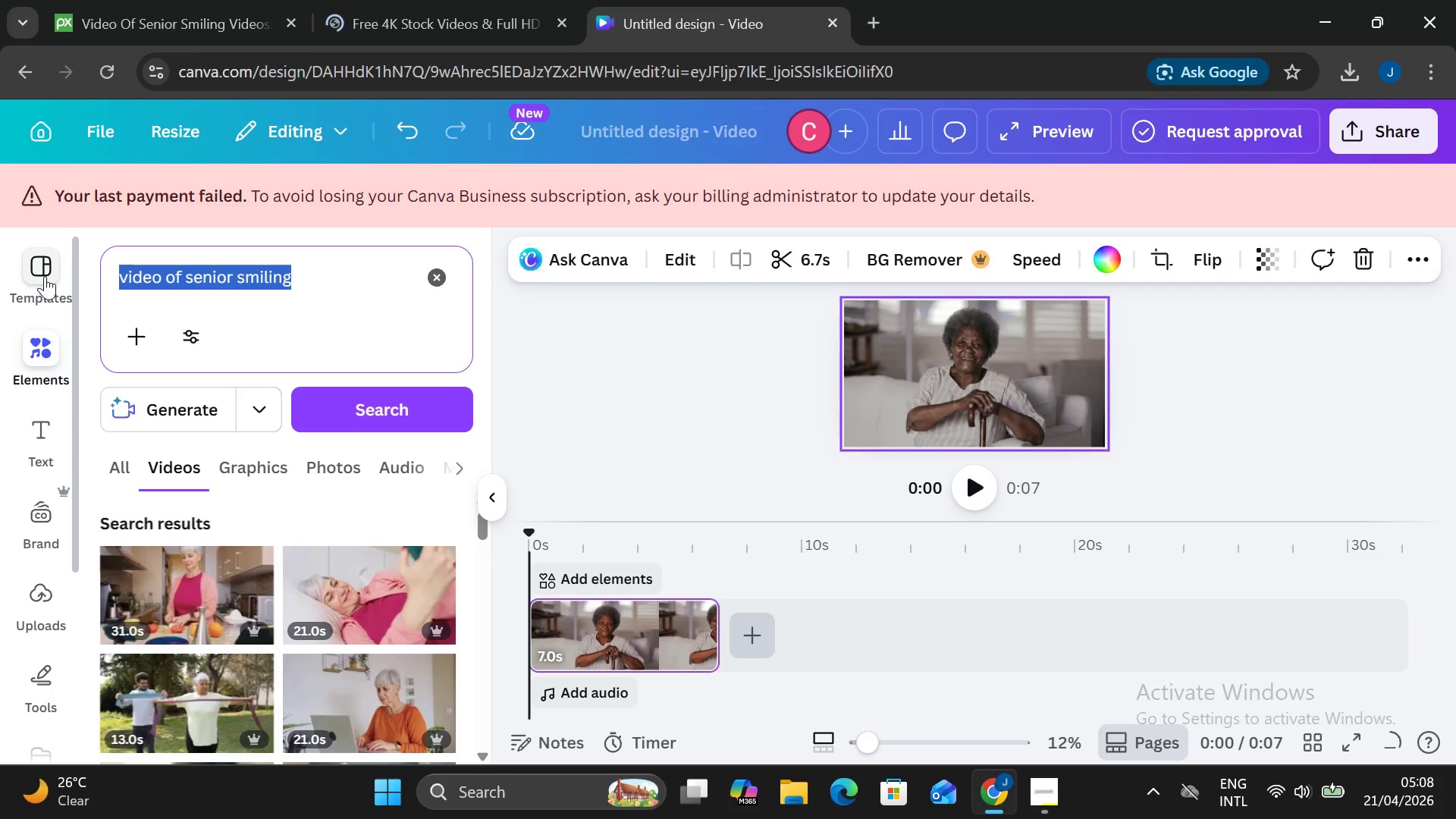 
key(Control+C)
 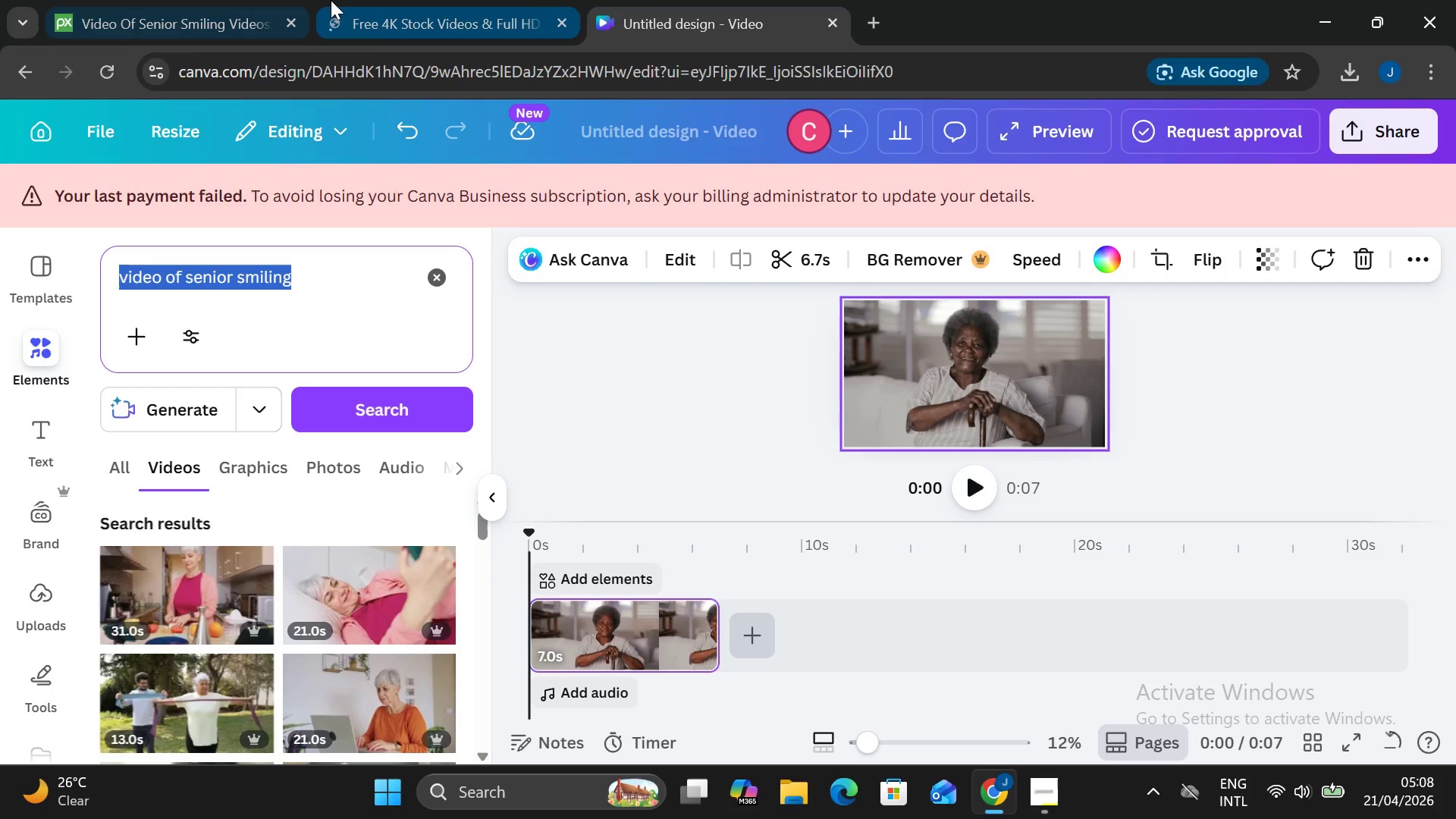 
left_click([337, 0])
 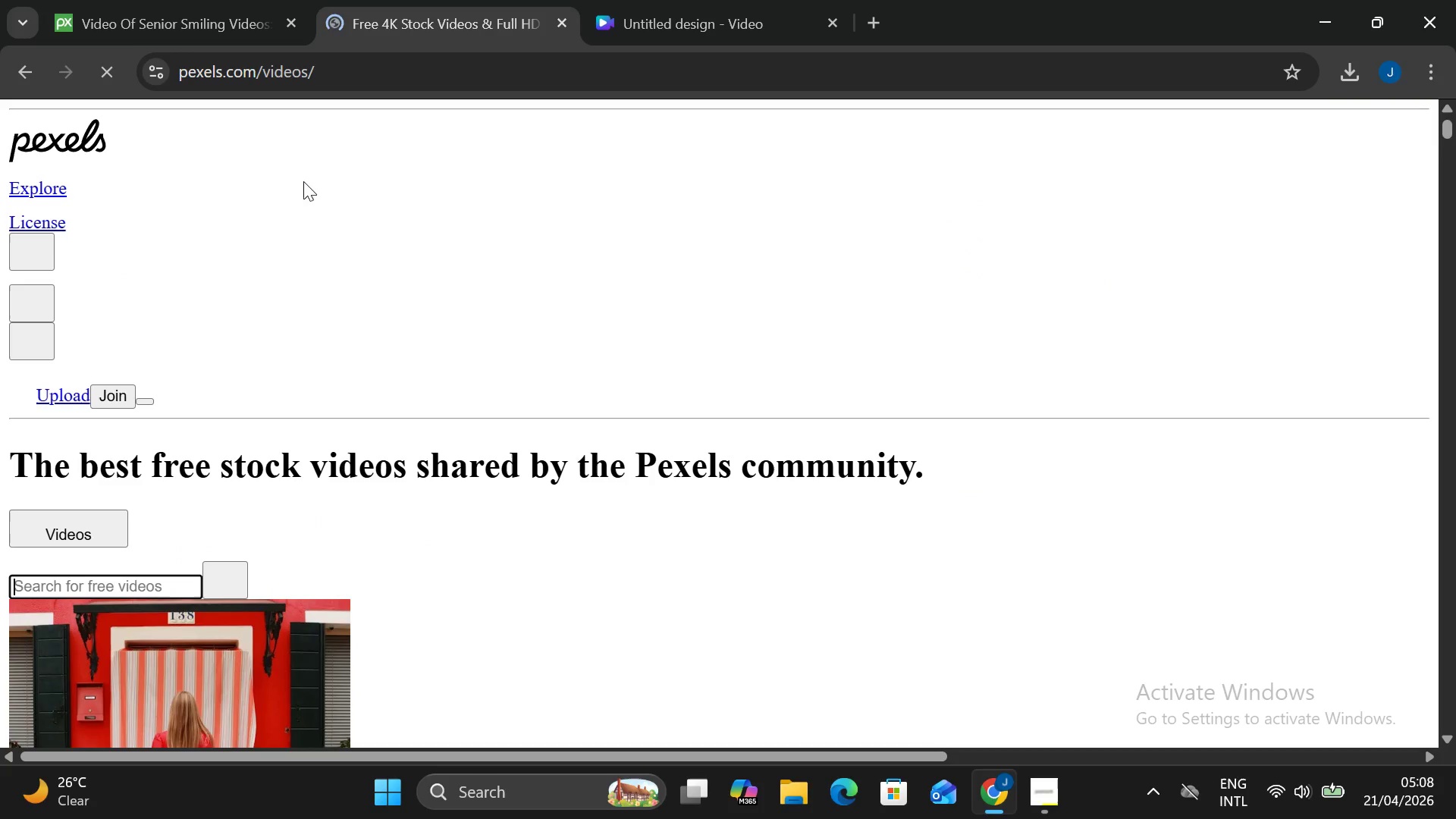 
key(Control+V)
 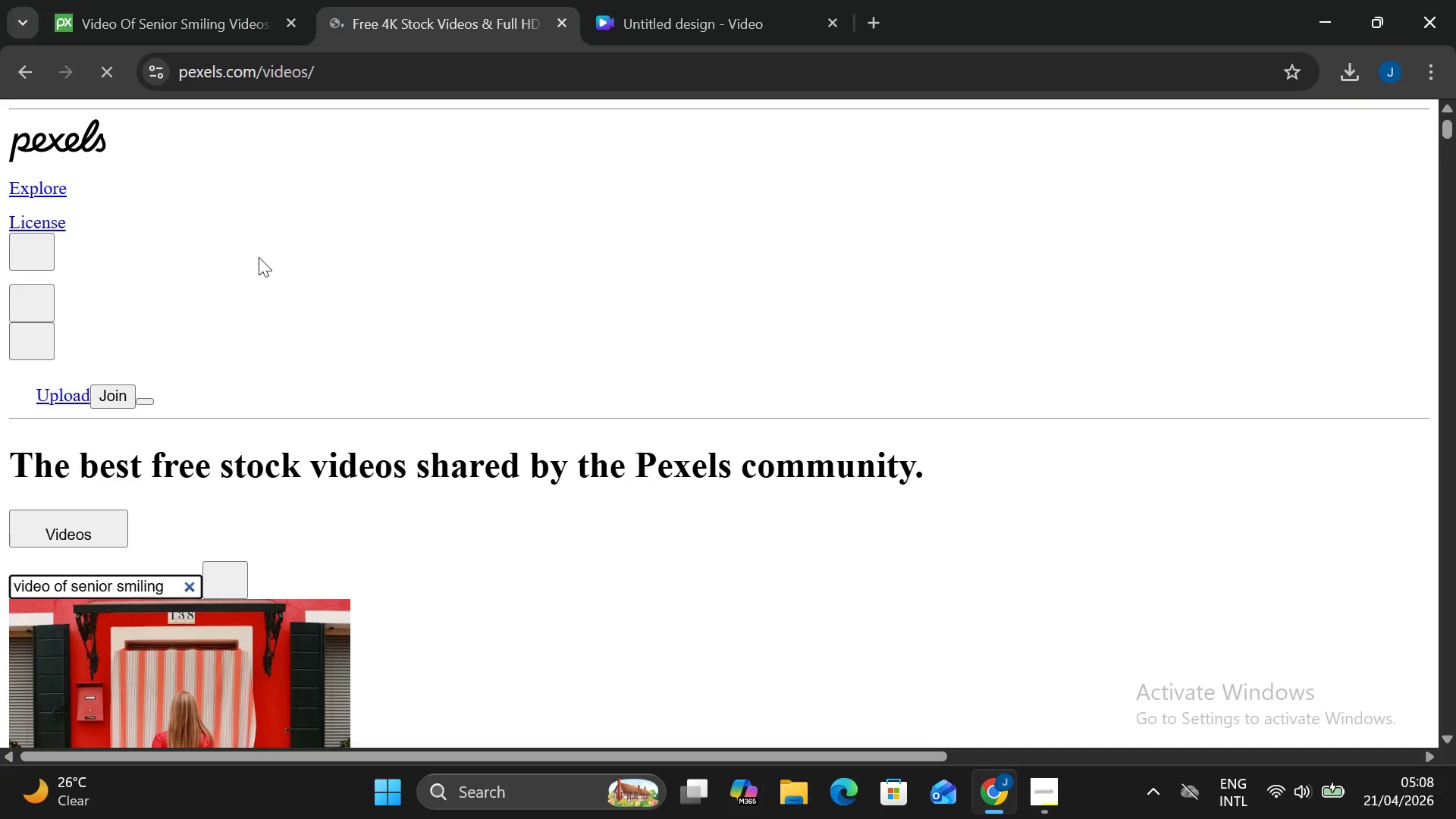 
key(Enter)
 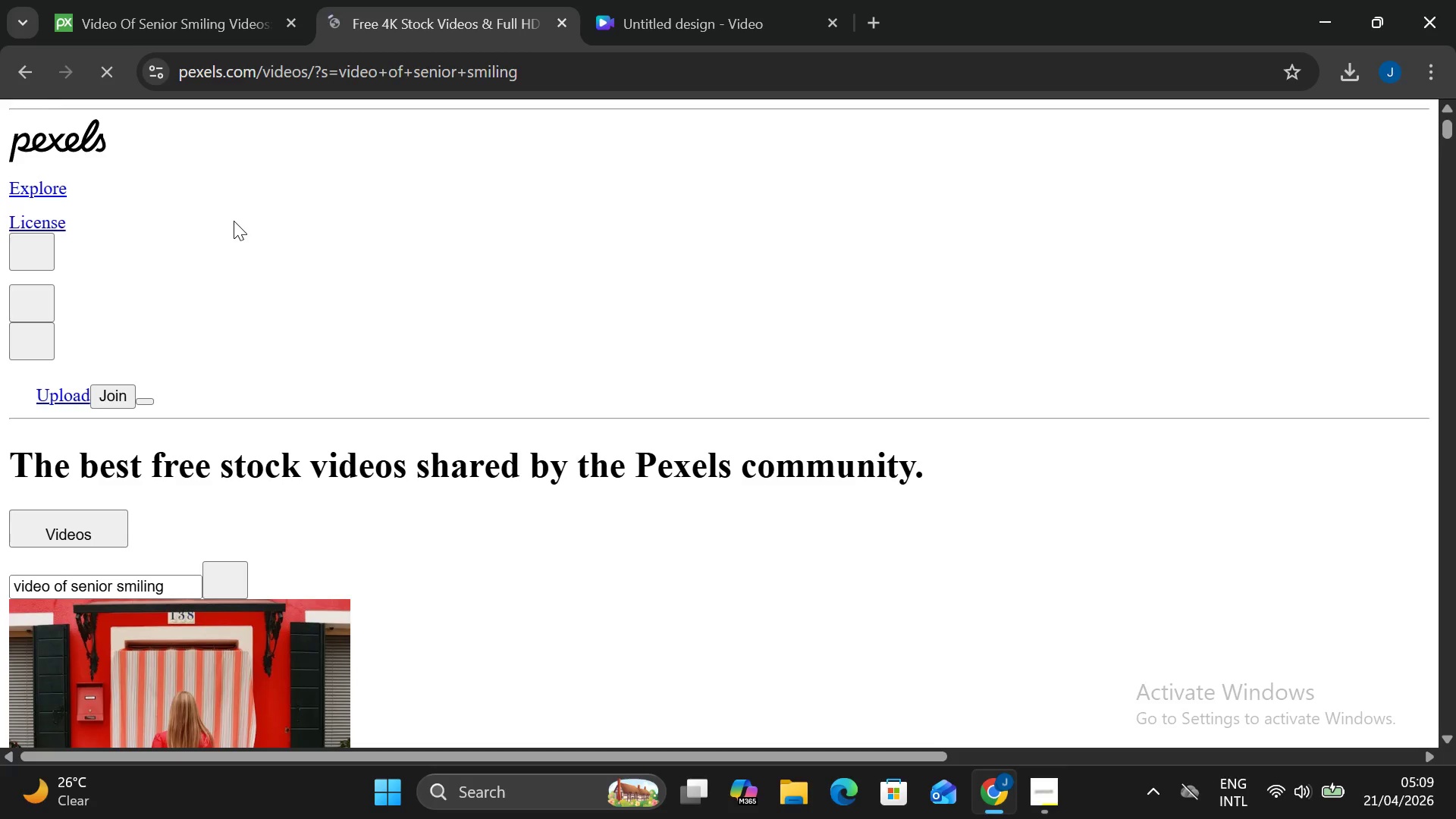 
wait(9.17)
 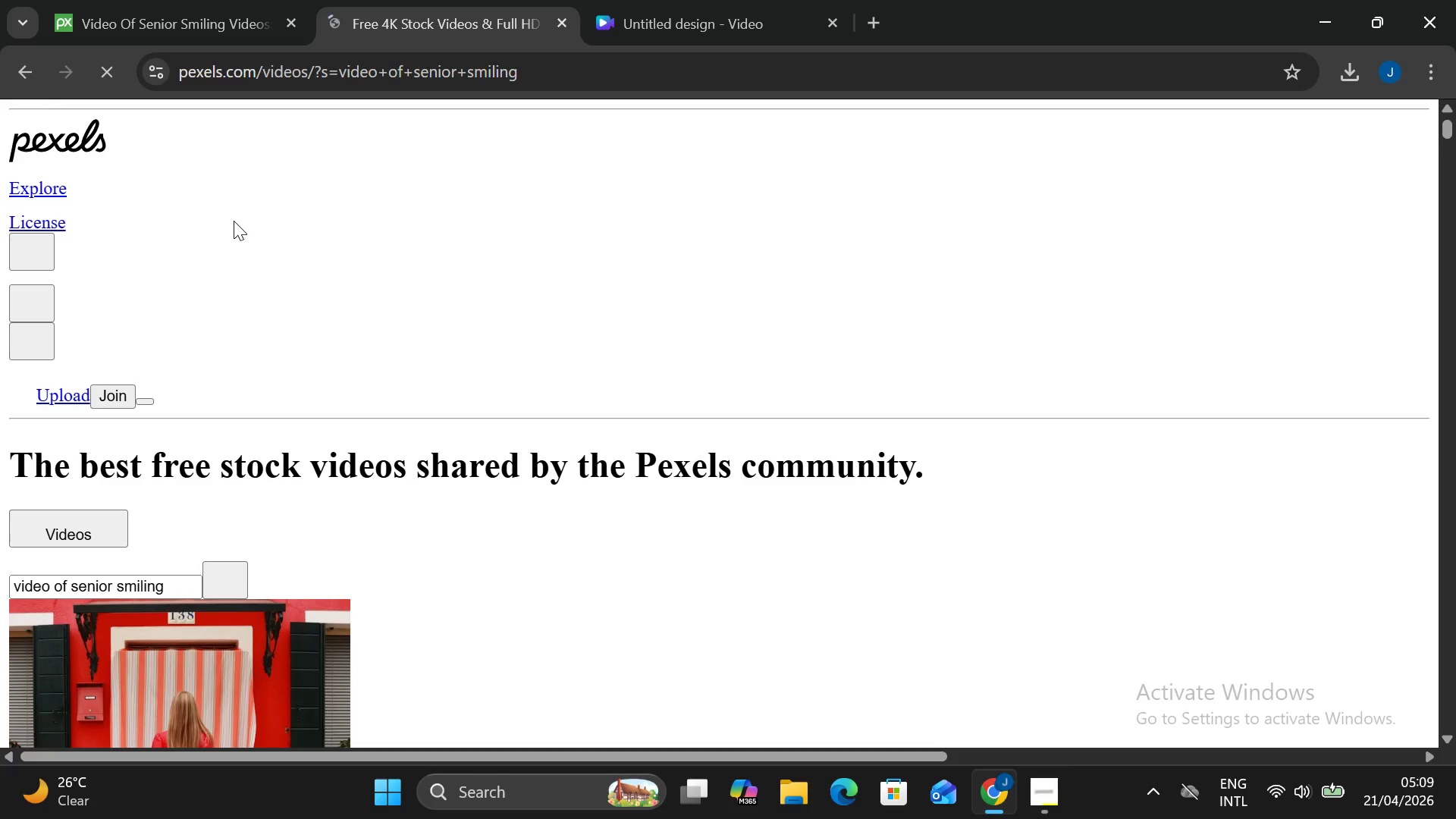 
left_click([1031, 814])
 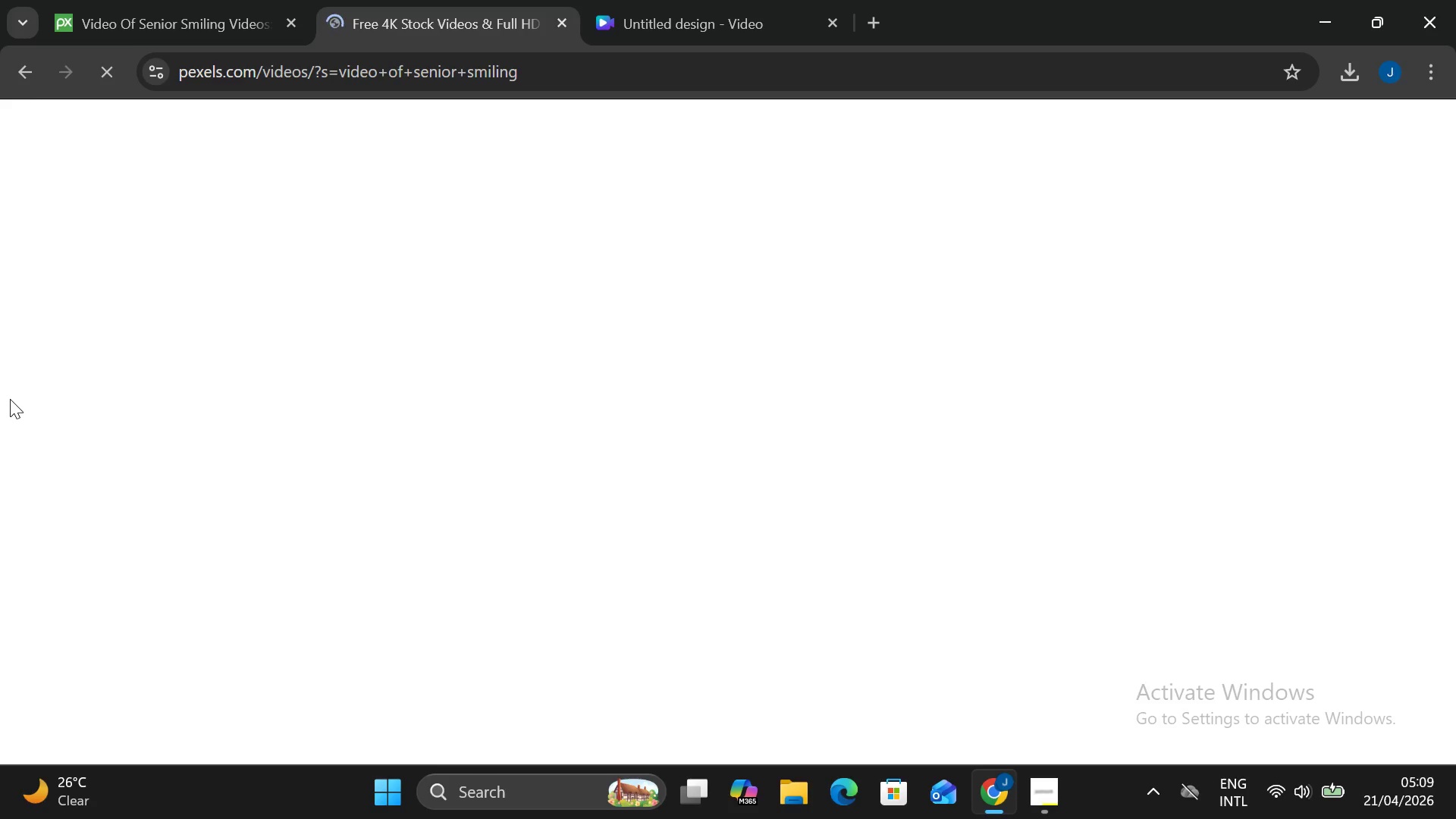 
wait(6.77)
 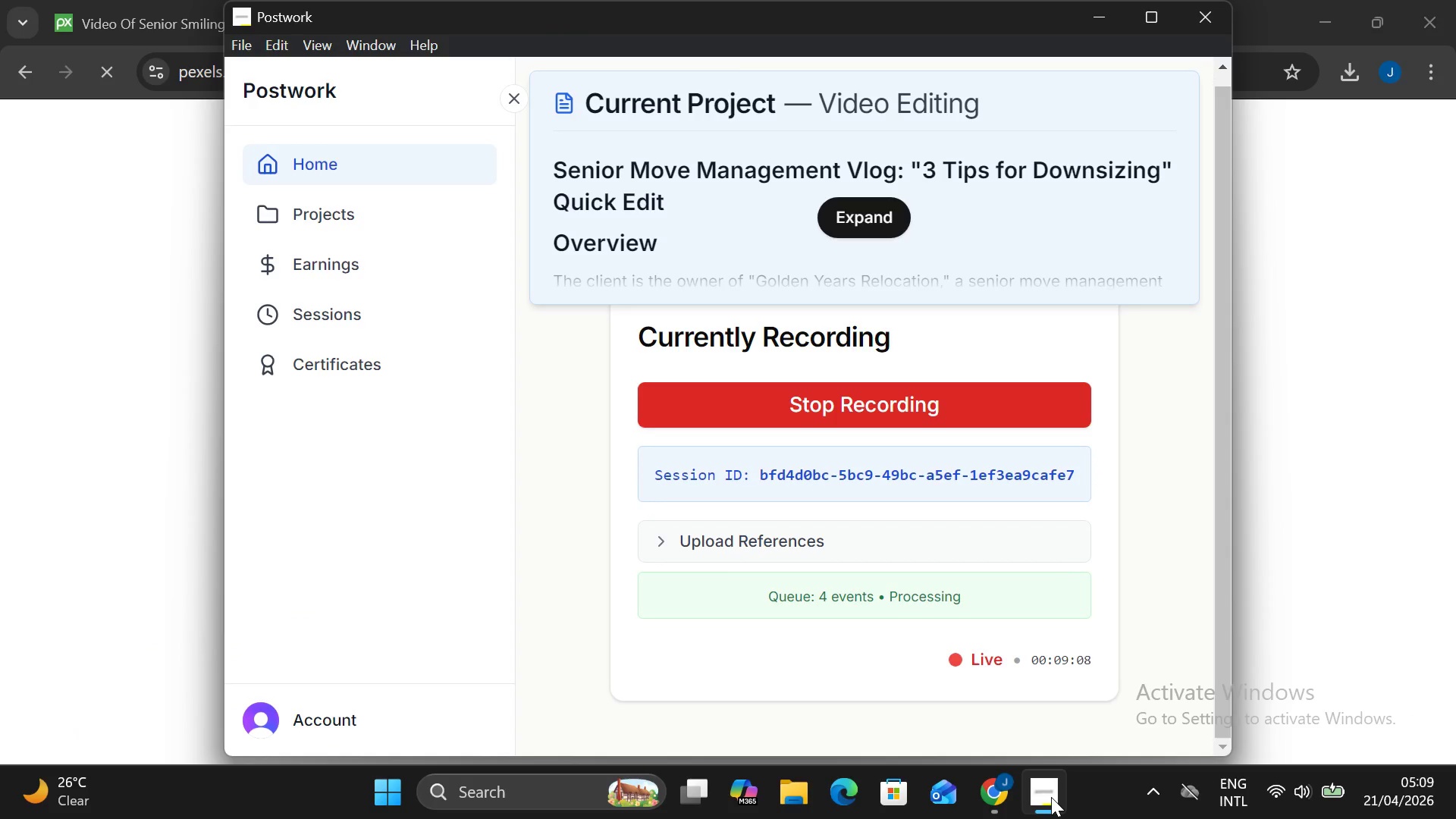 
left_click_drag(start_coordinate=[131, 20], to_coordinate=[133, 26])
 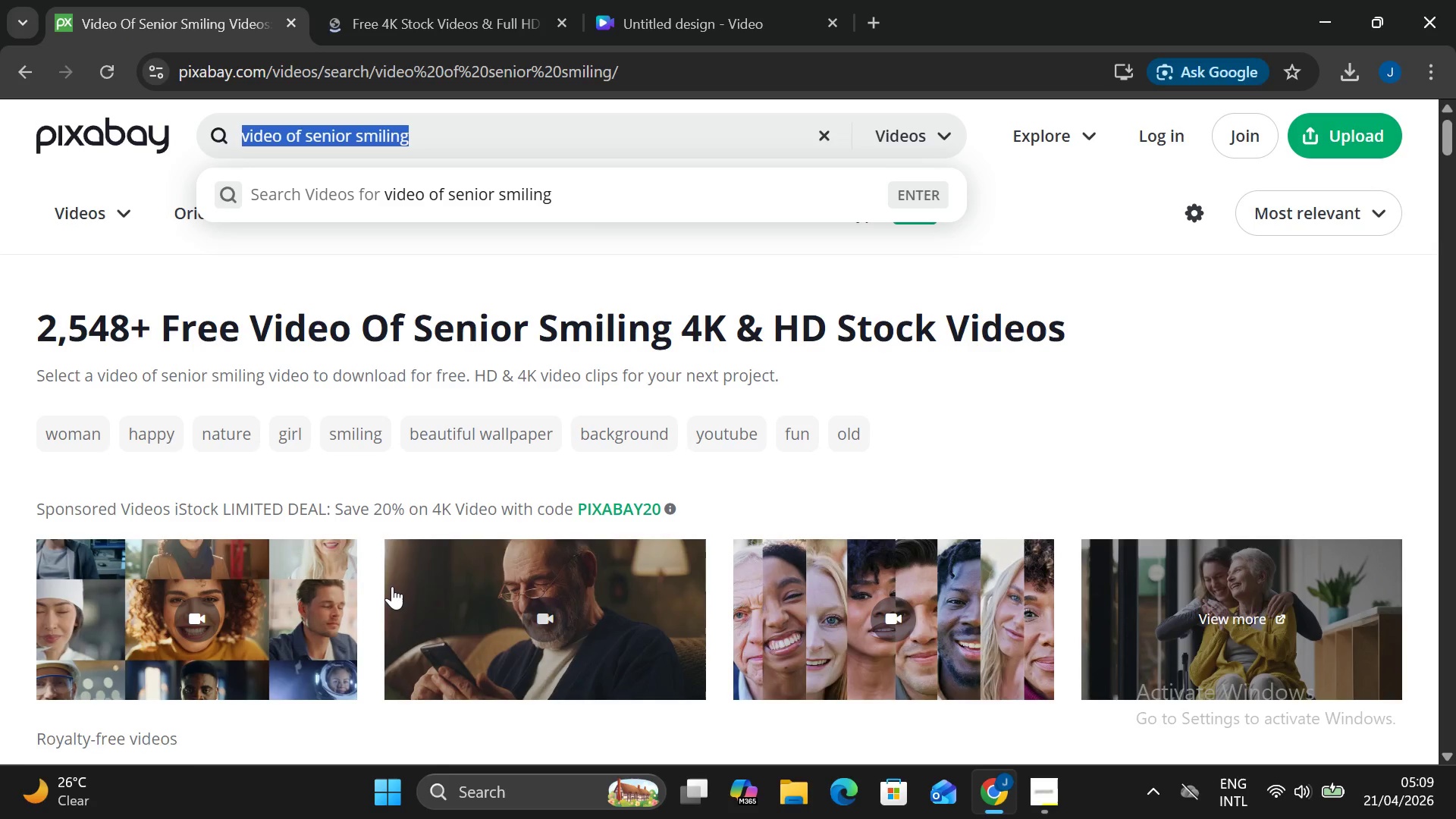 
scroll: coordinate [392, 588], scroll_direction: down, amount: 3.0
 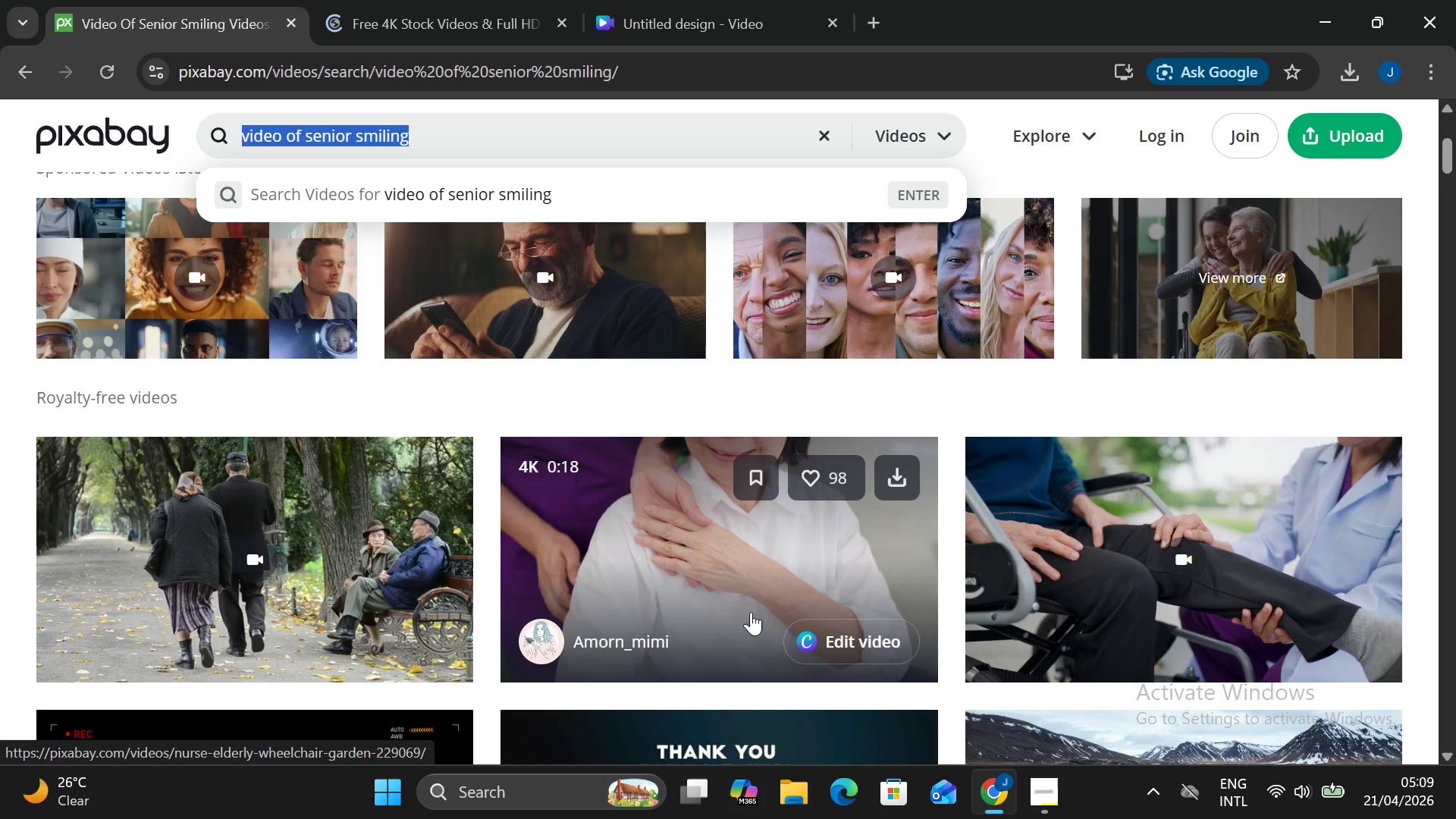 
scroll: coordinate [1054, 610], scroll_direction: up, amount: 3.0
 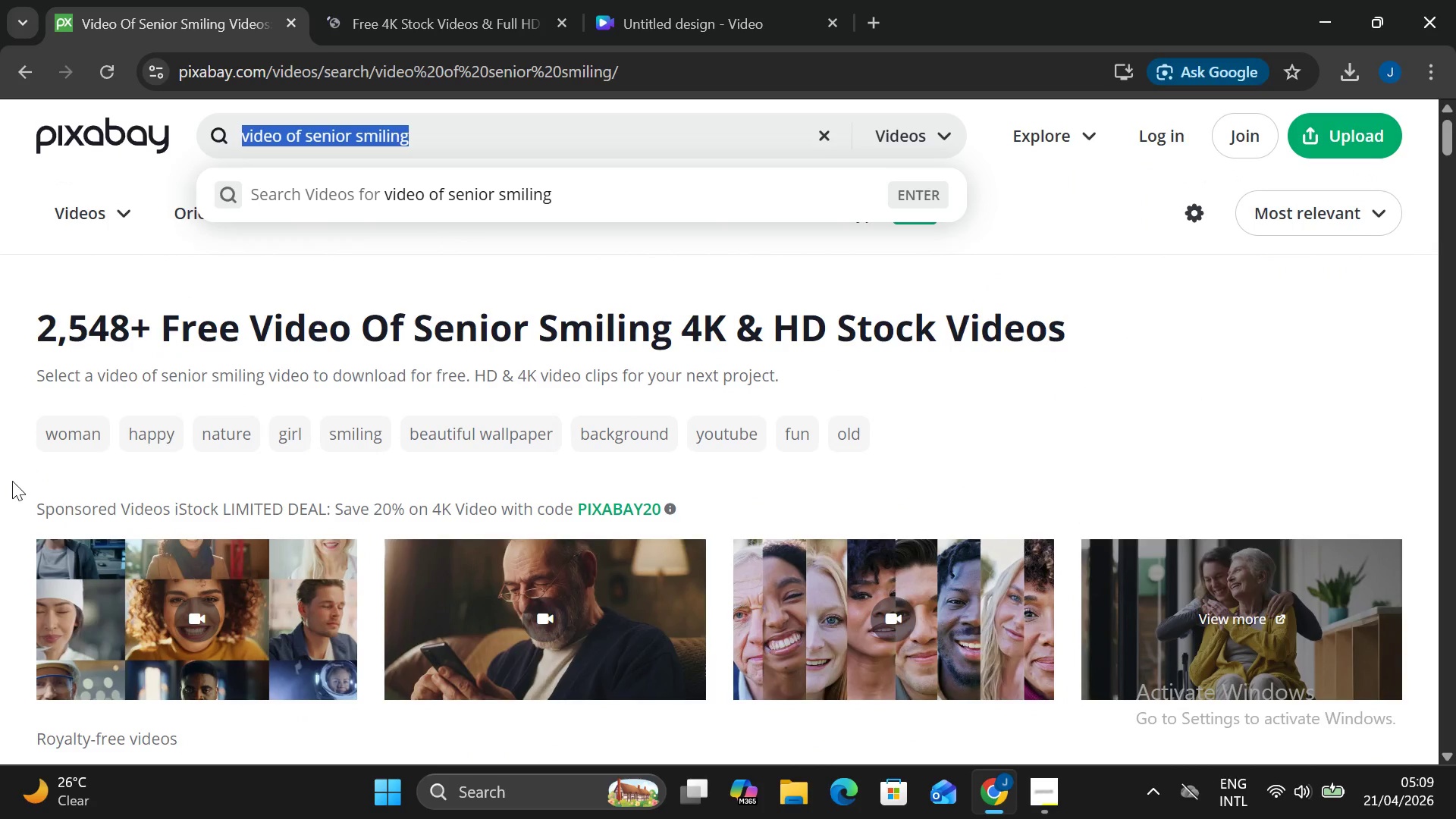 
left_click_drag(start_coordinate=[57, 434], to_coordinate=[61, 434])
 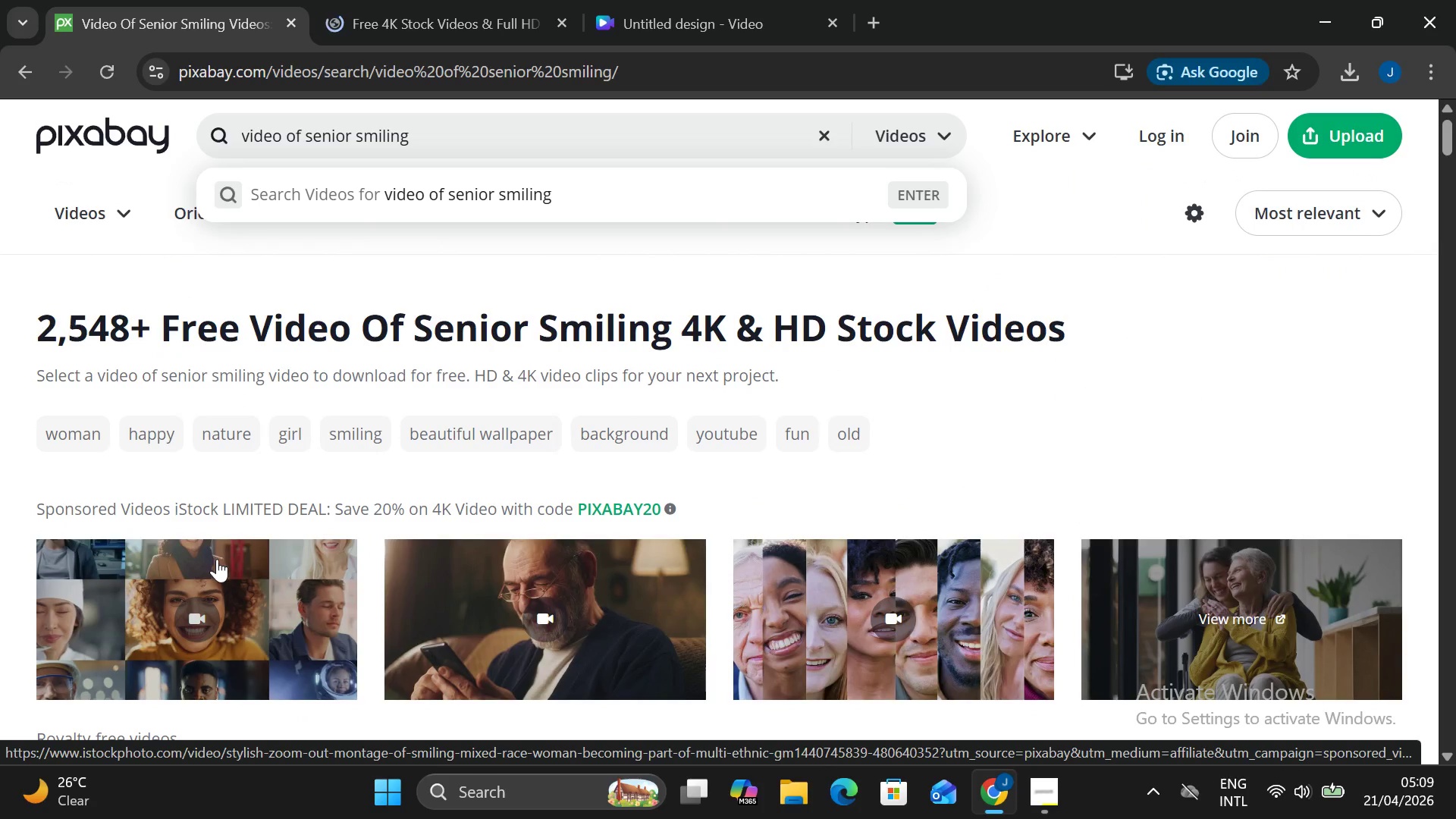 
scroll: coordinate [580, 607], scroll_direction: down, amount: 16.0
 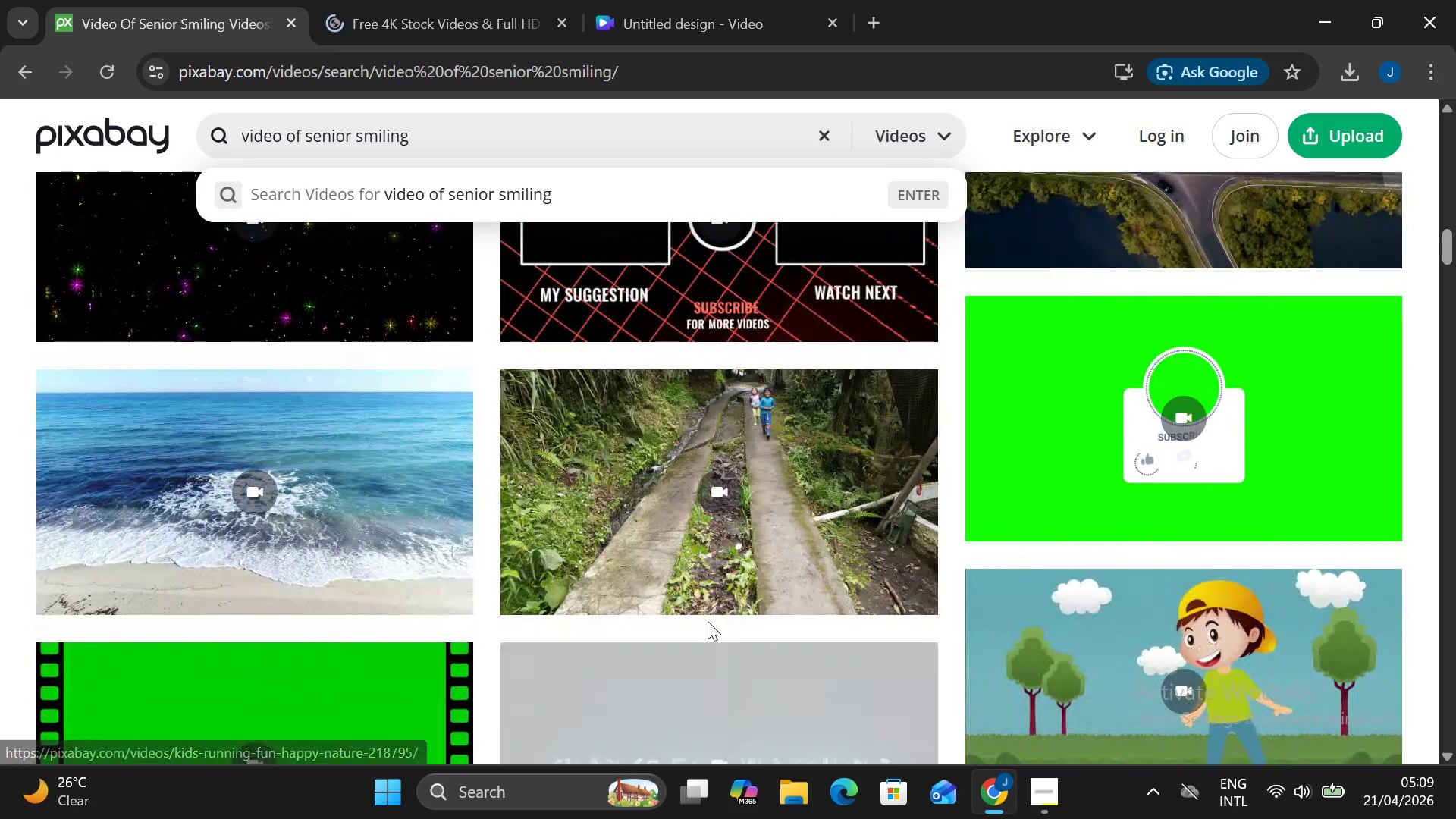 
scroll: coordinate [708, 620], scroll_direction: down, amount: 1.0
 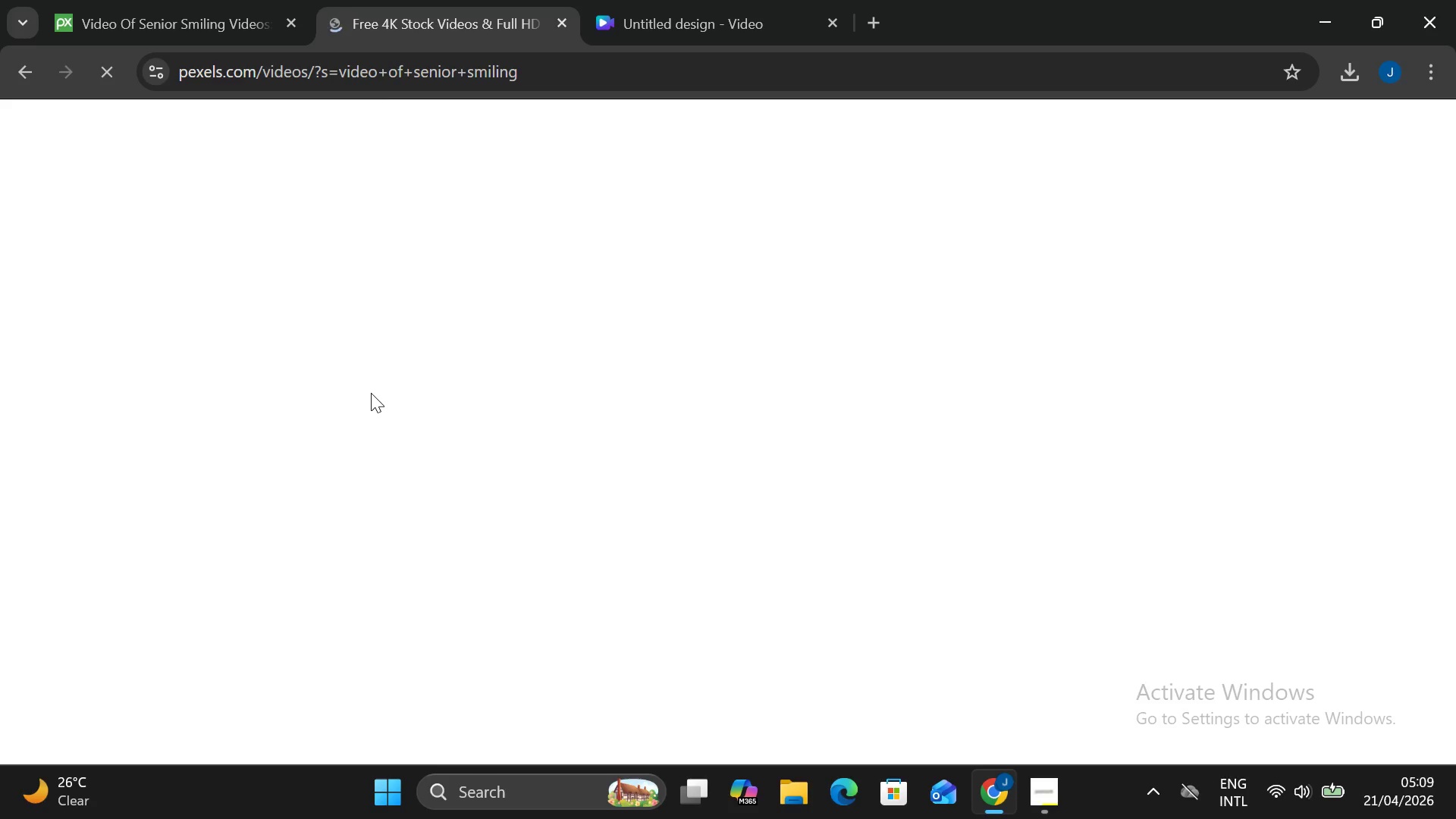 
wait(9.86)
 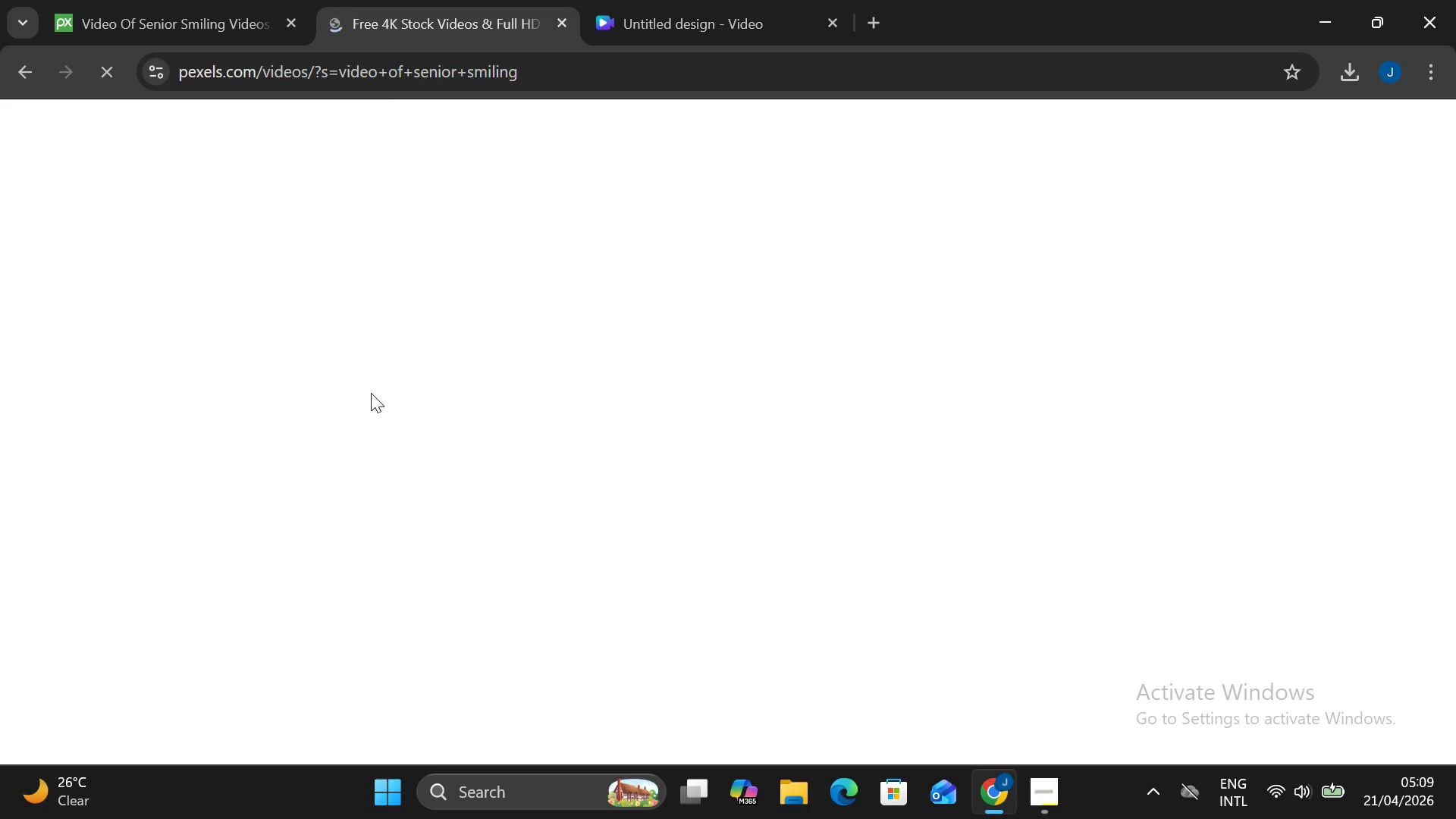 
scroll: coordinate [196, 542], scroll_direction: down, amount: 14.0
 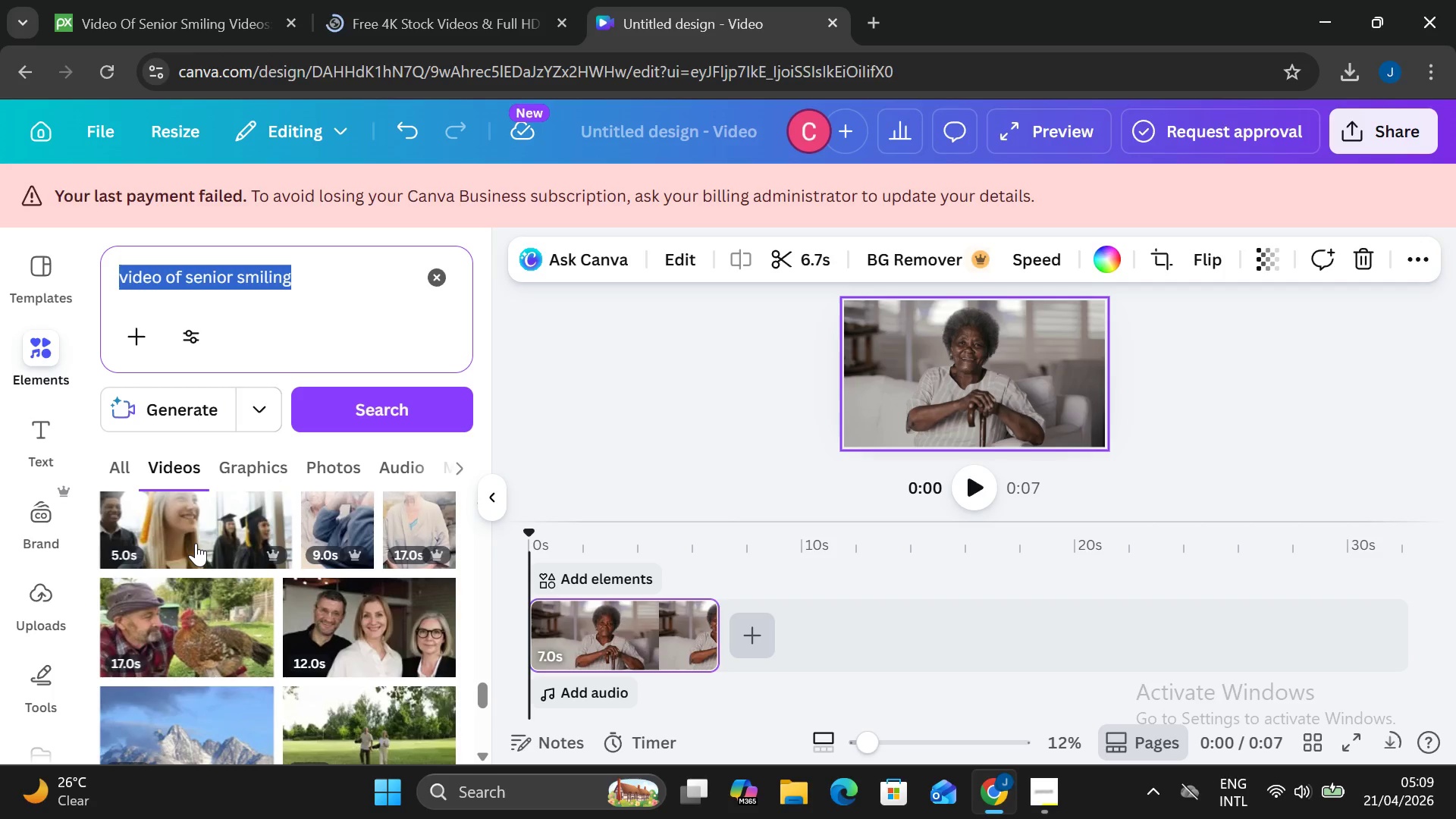 
scroll: coordinate [196, 543], scroll_direction: up, amount: 1.0
 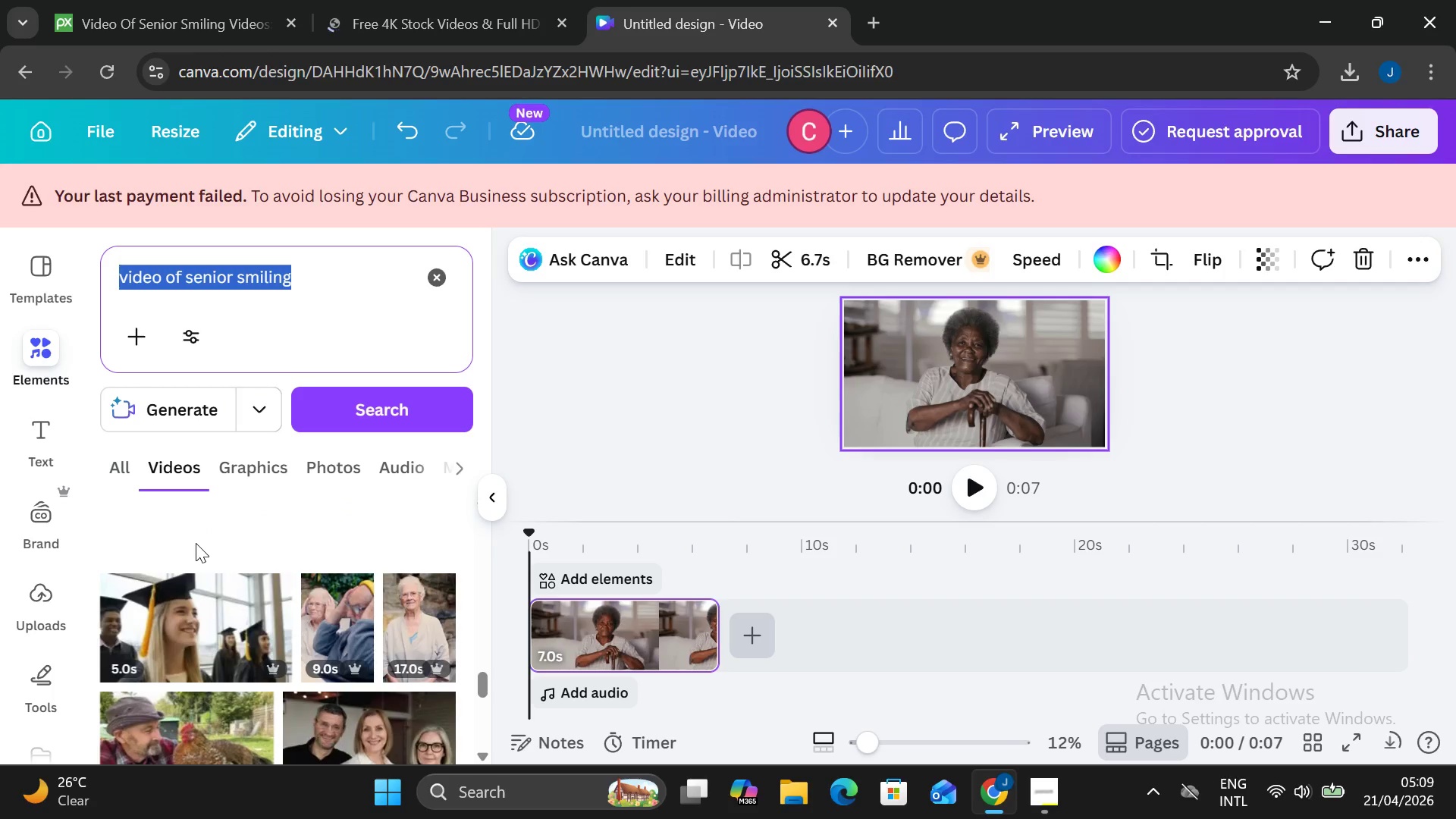 
scroll: coordinate [195, 544], scroll_direction: down, amount: 6.0
 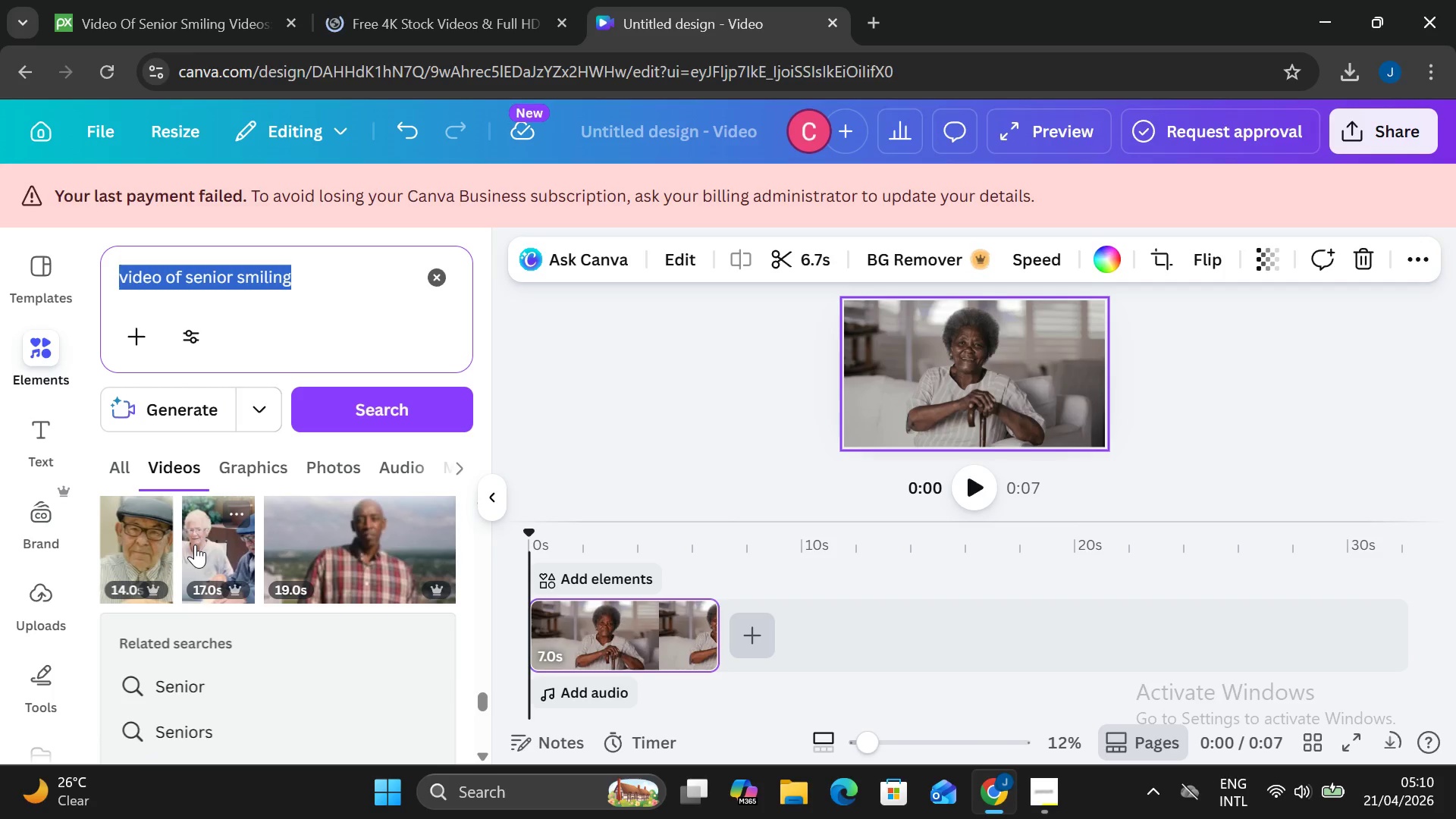 
scroll: coordinate [195, 544], scroll_direction: down, amount: 9.0
 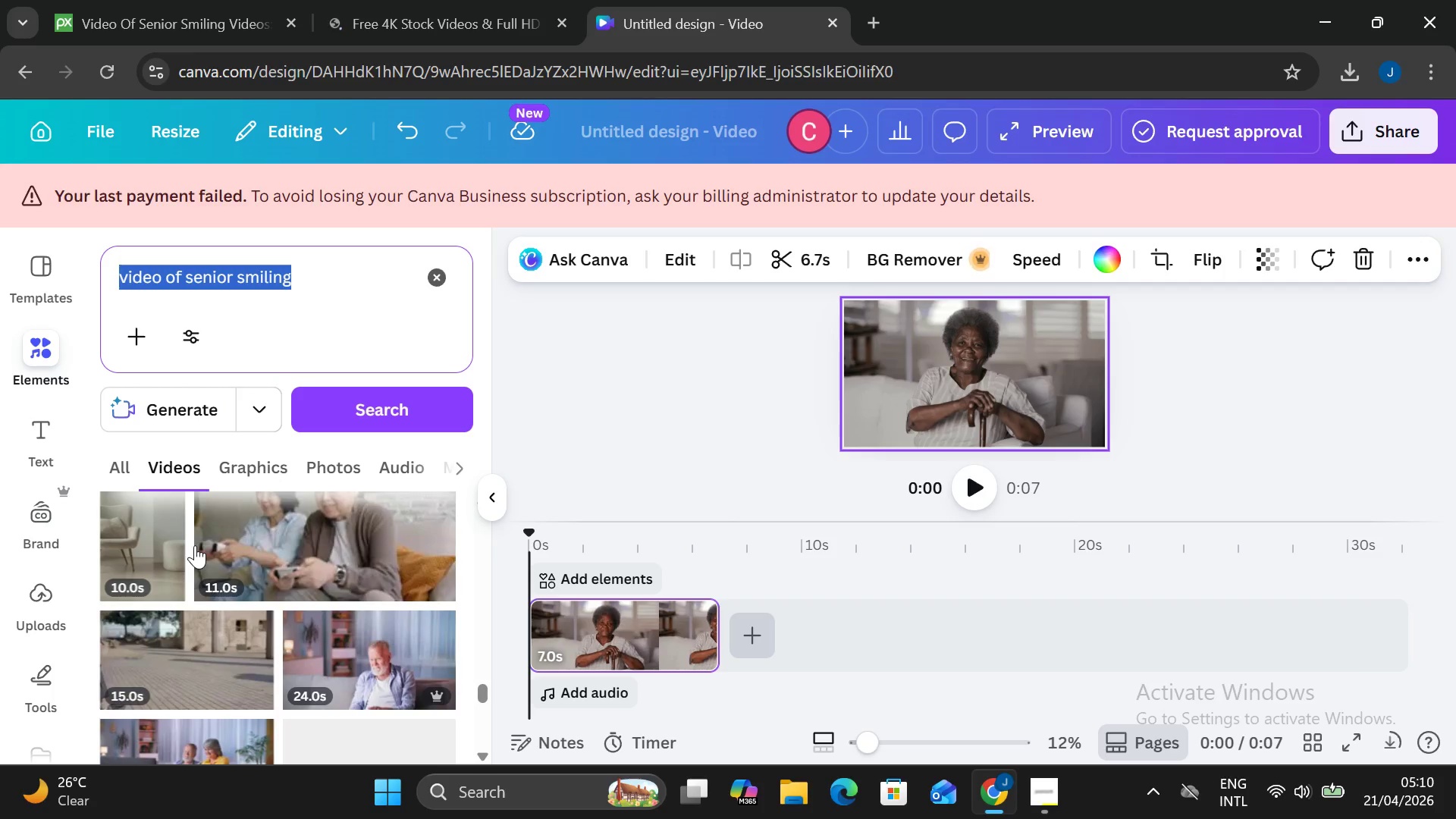 
scroll: coordinate [195, 545], scroll_direction: up, amount: 1.0
 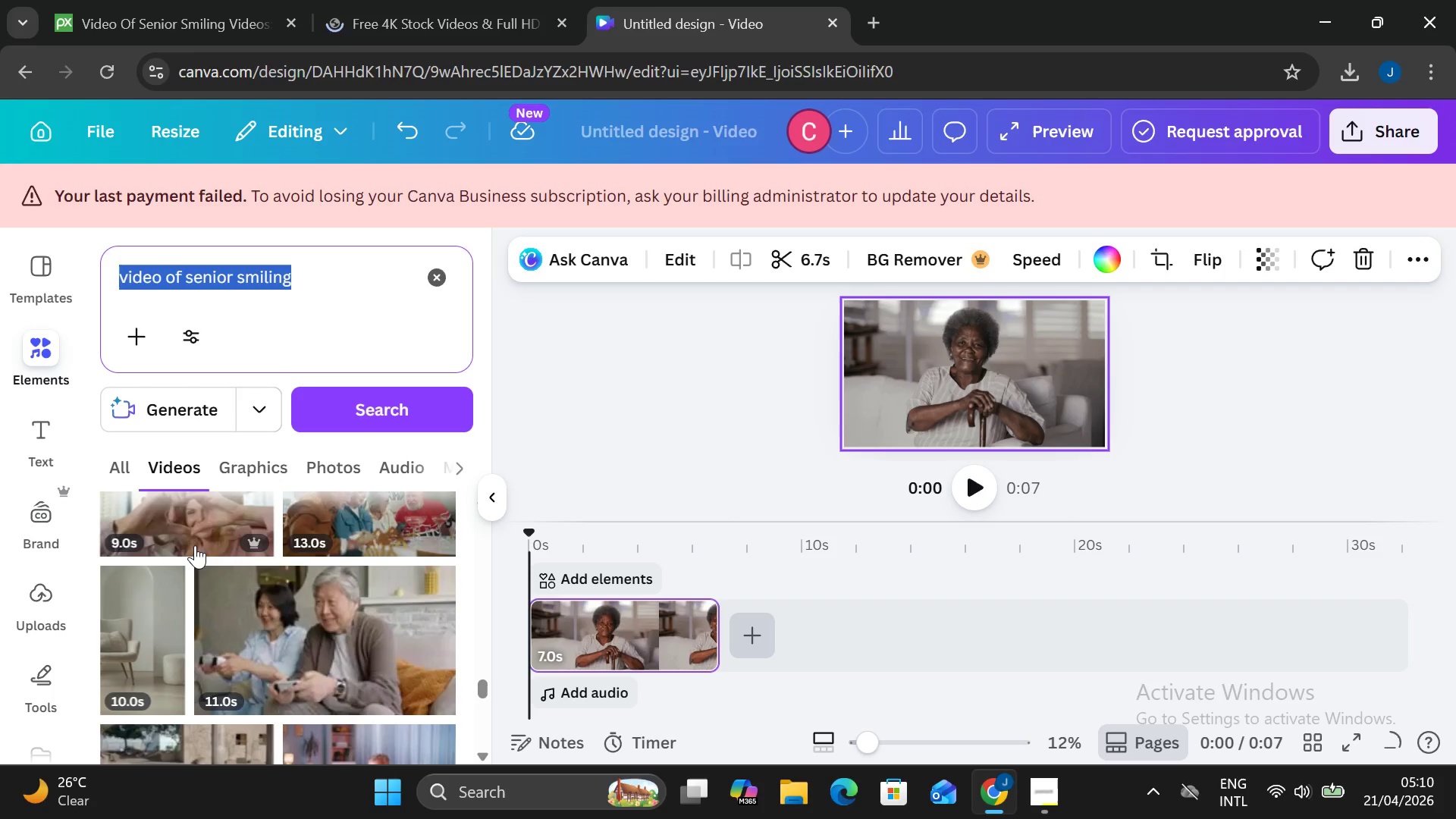 
scroll: coordinate [195, 545], scroll_direction: down, amount: 2.0
 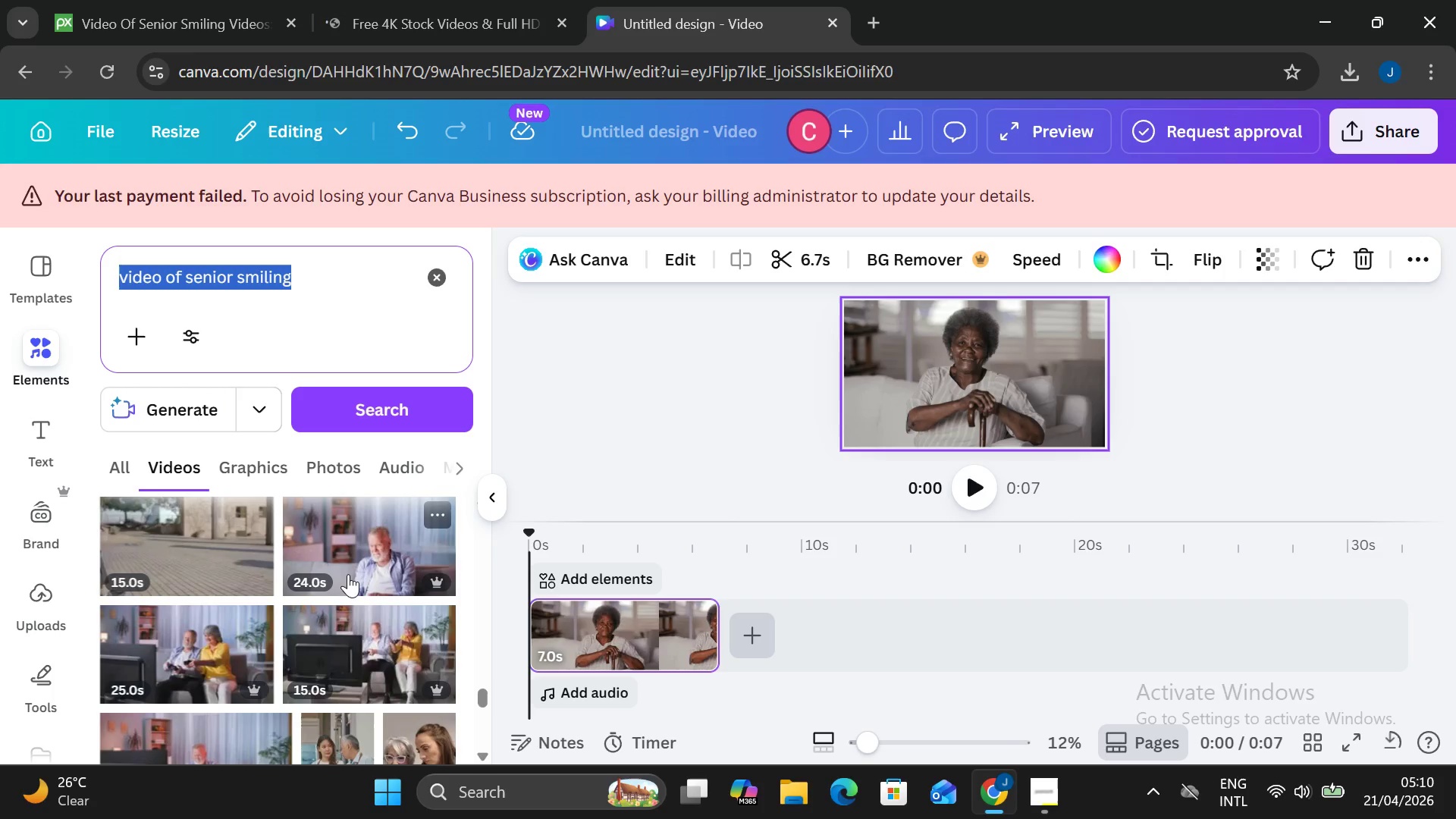 
left_click([352, 546])
 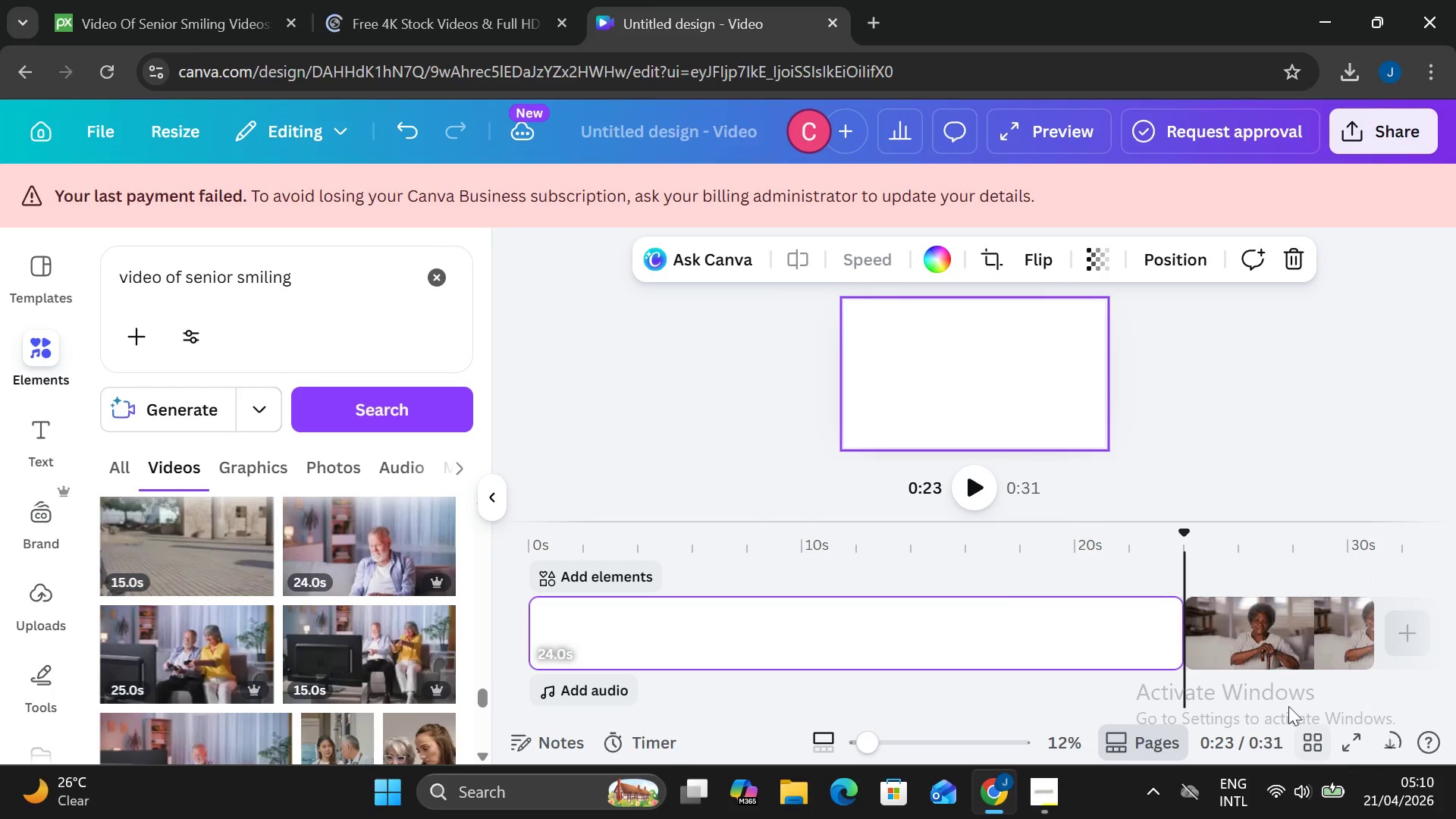 
left_click([1250, 646])
 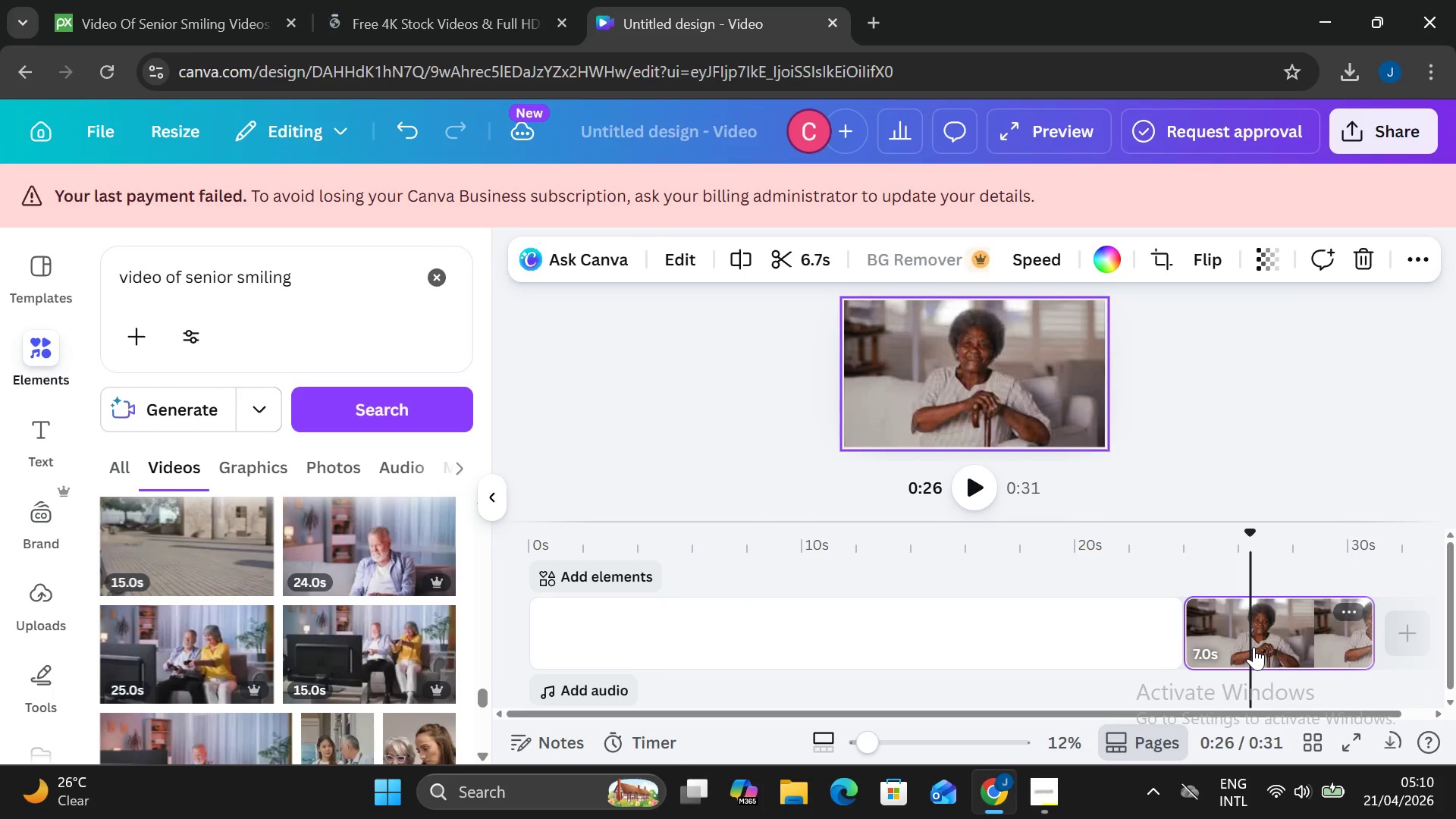 
key(Backspace)
 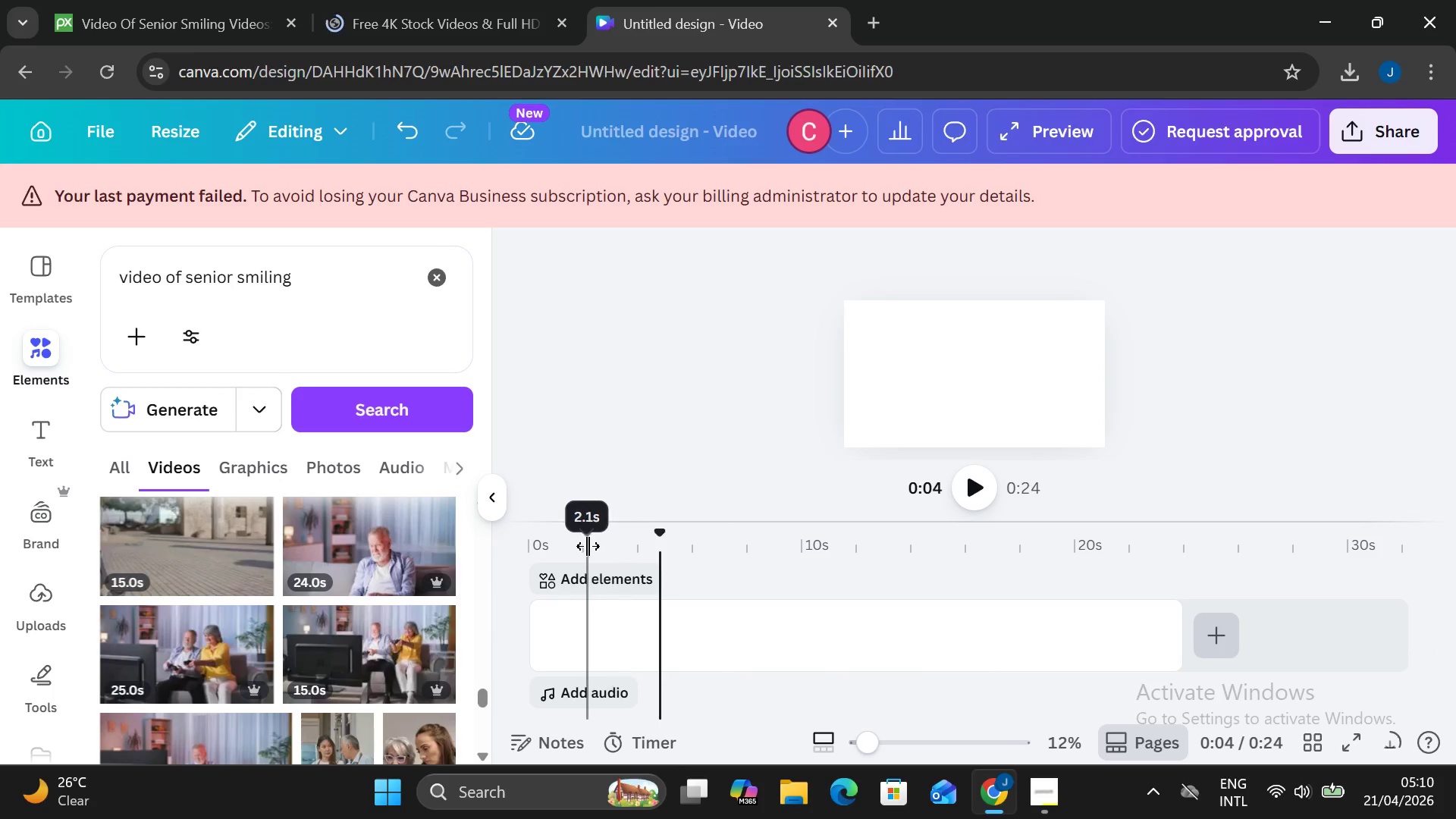 
wait(7.86)
 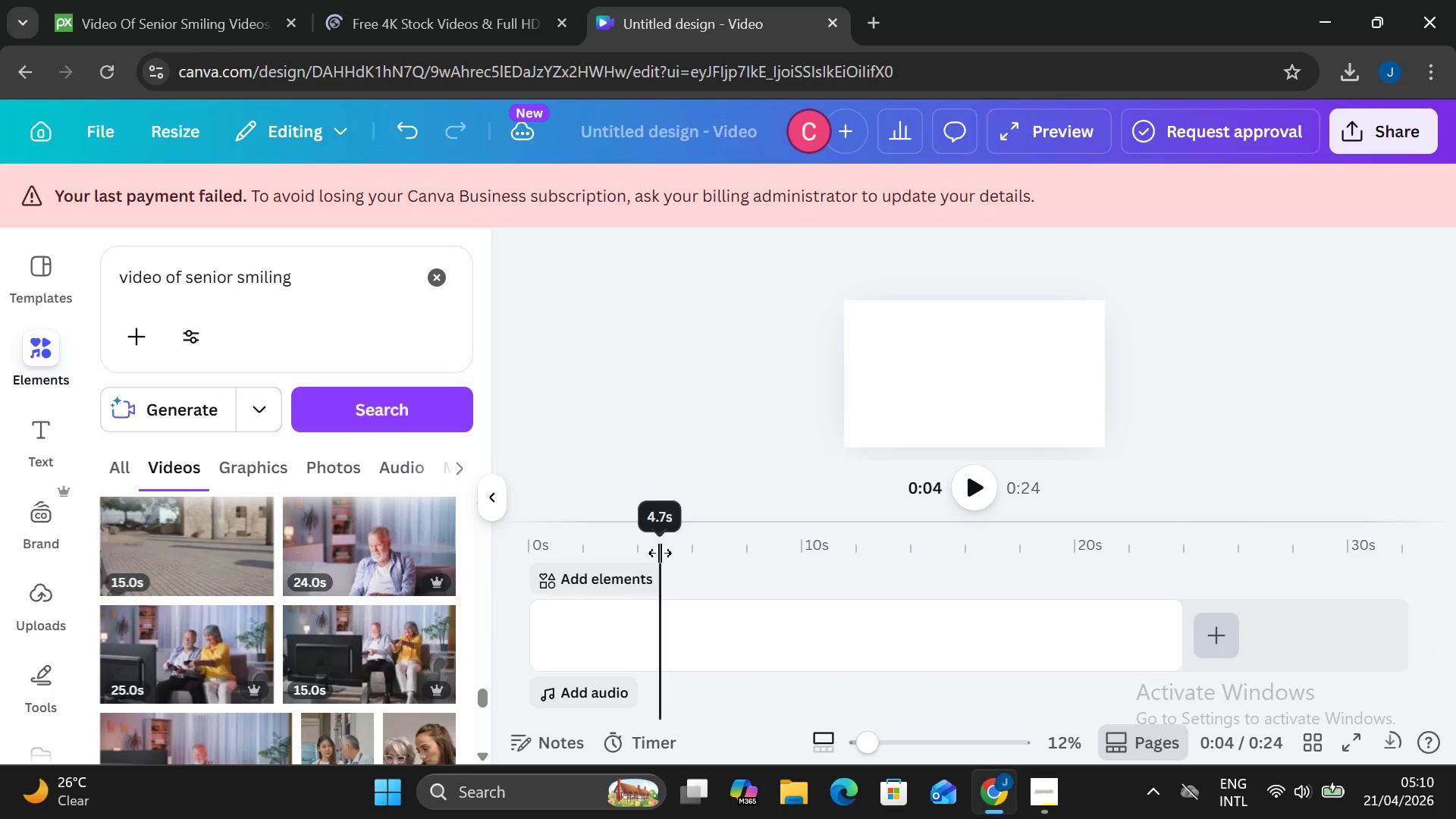 
left_click([613, 551])
 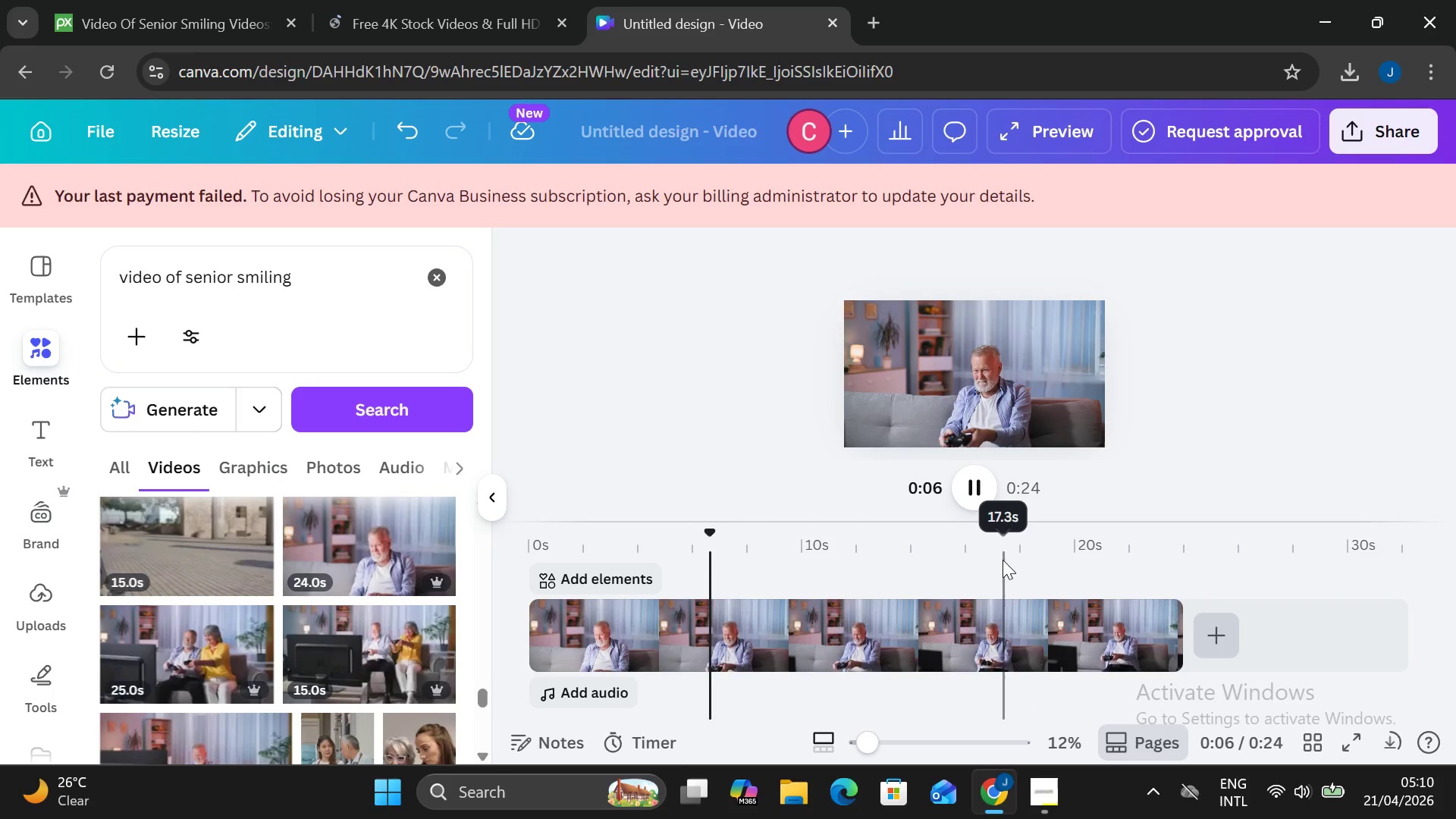 
wait(16.89)
 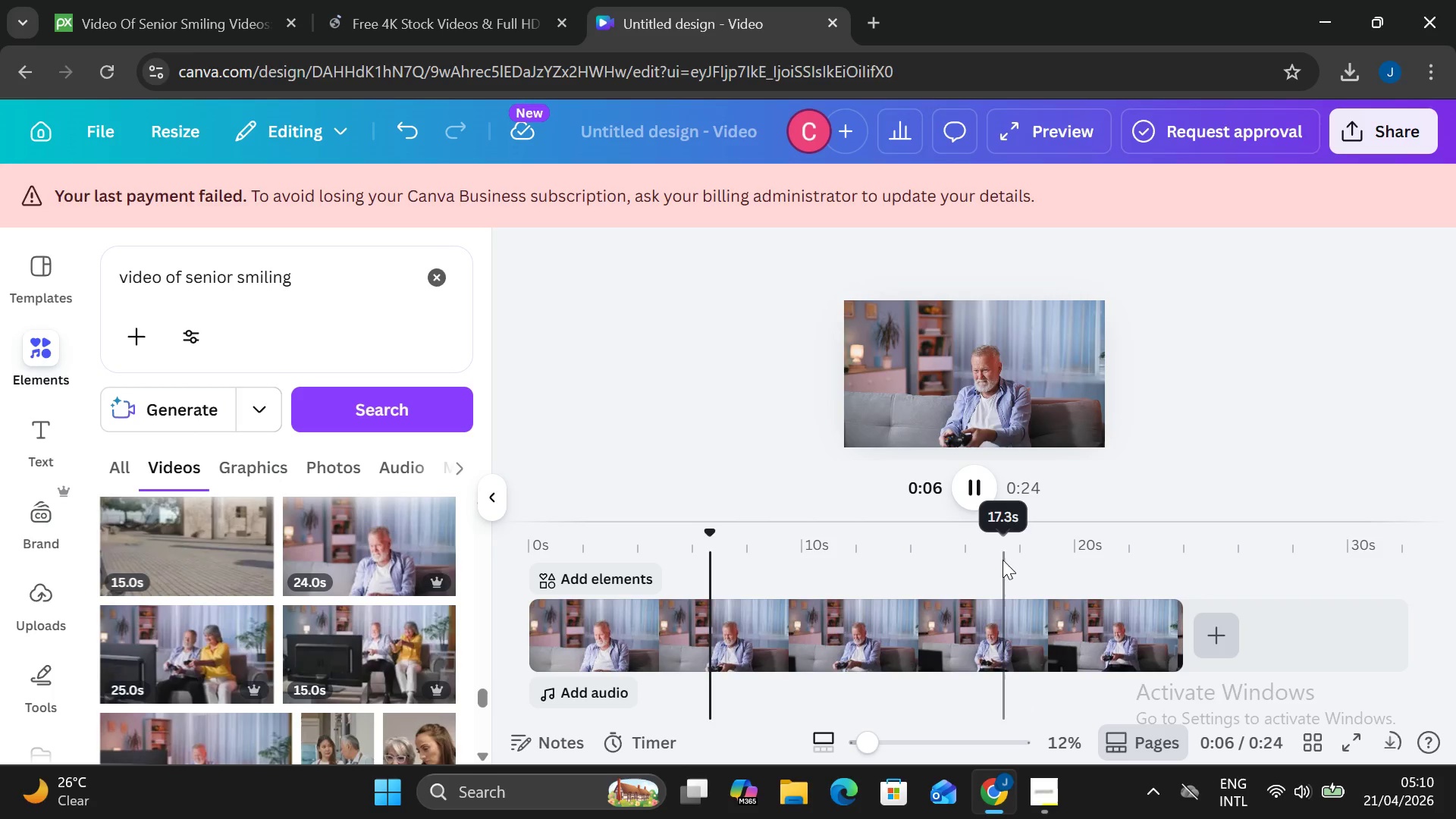 
left_click([1390, 123])
 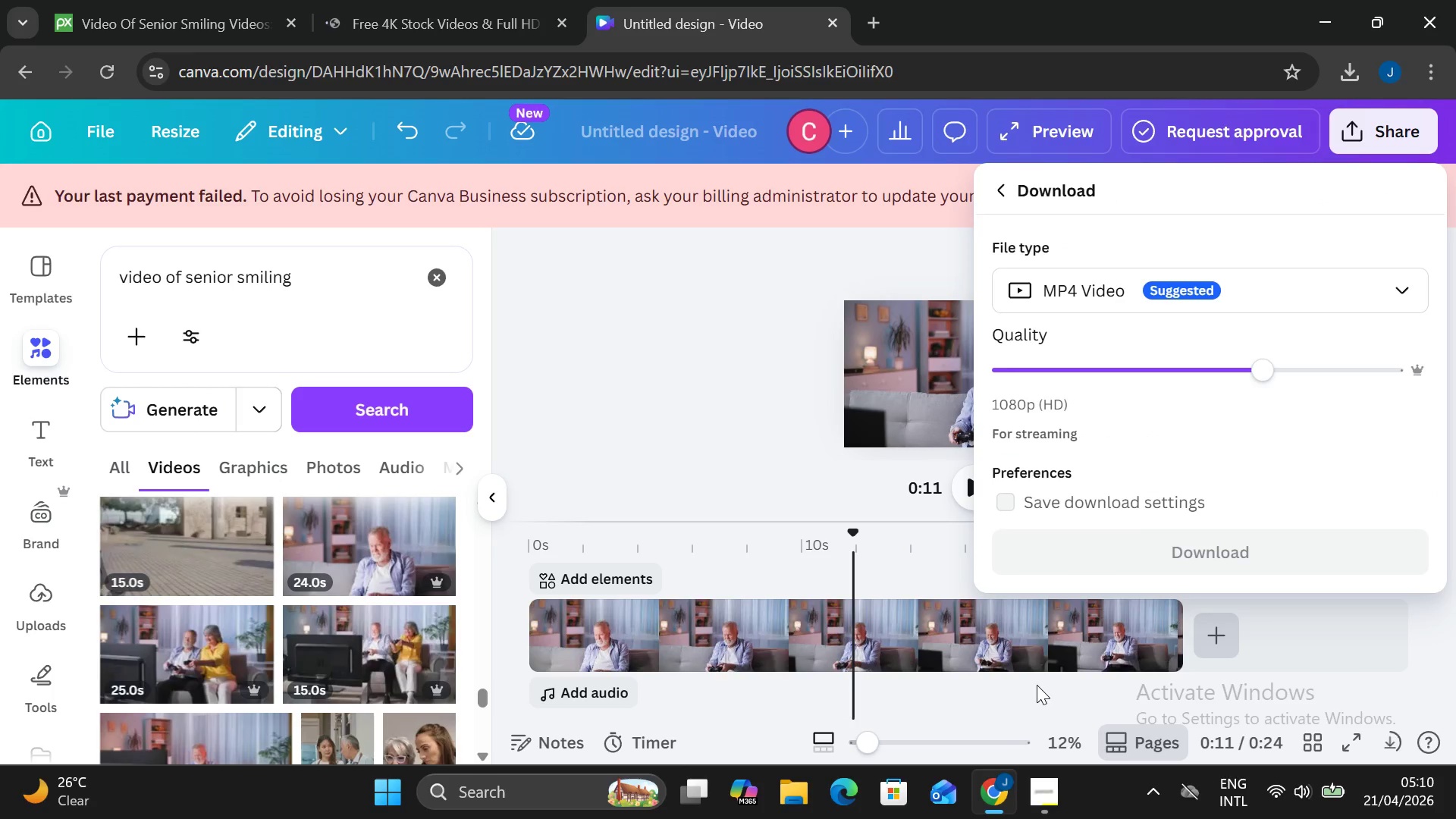 
left_click([1072, 551])
 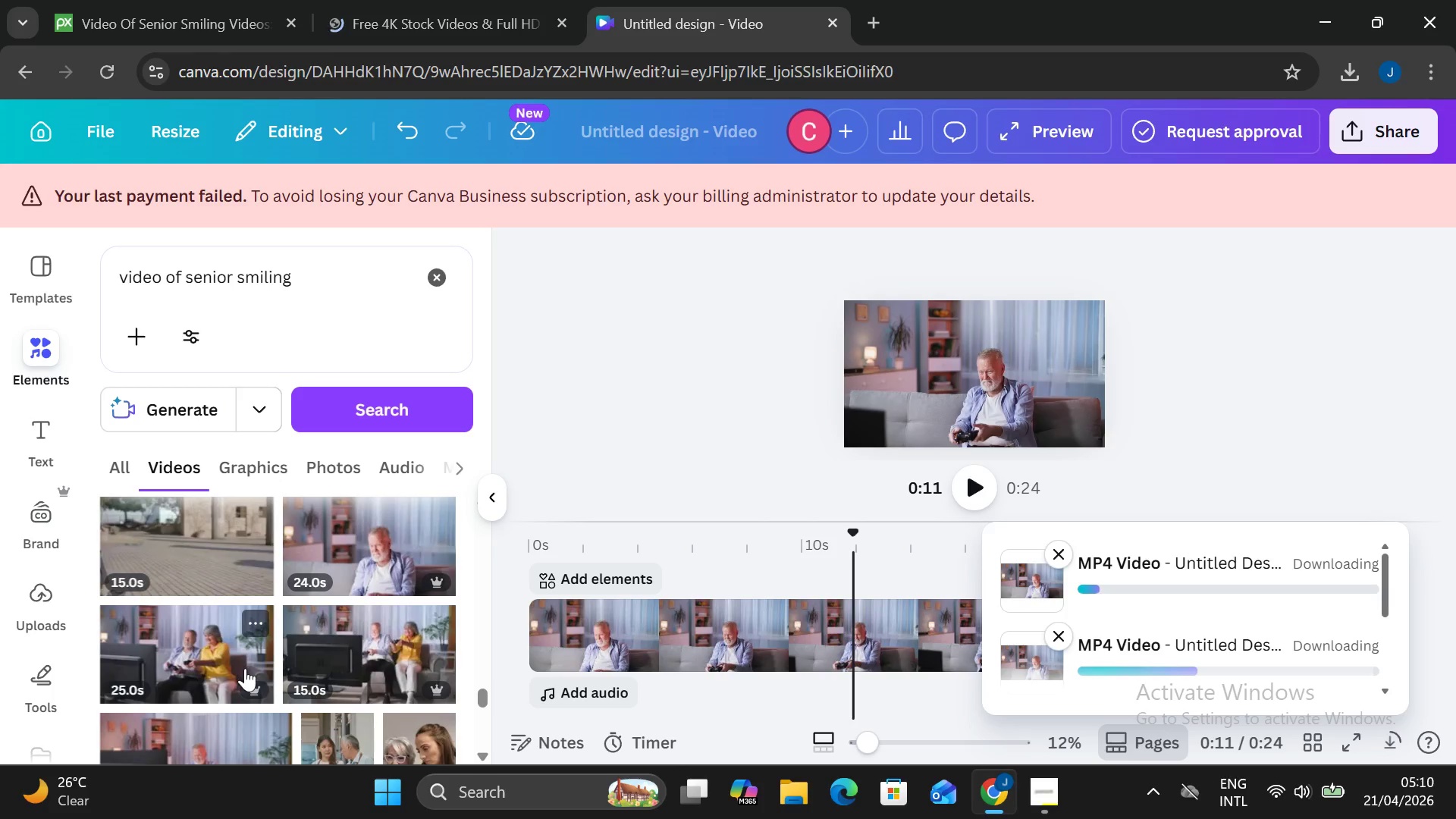 
left_click([337, 649])
 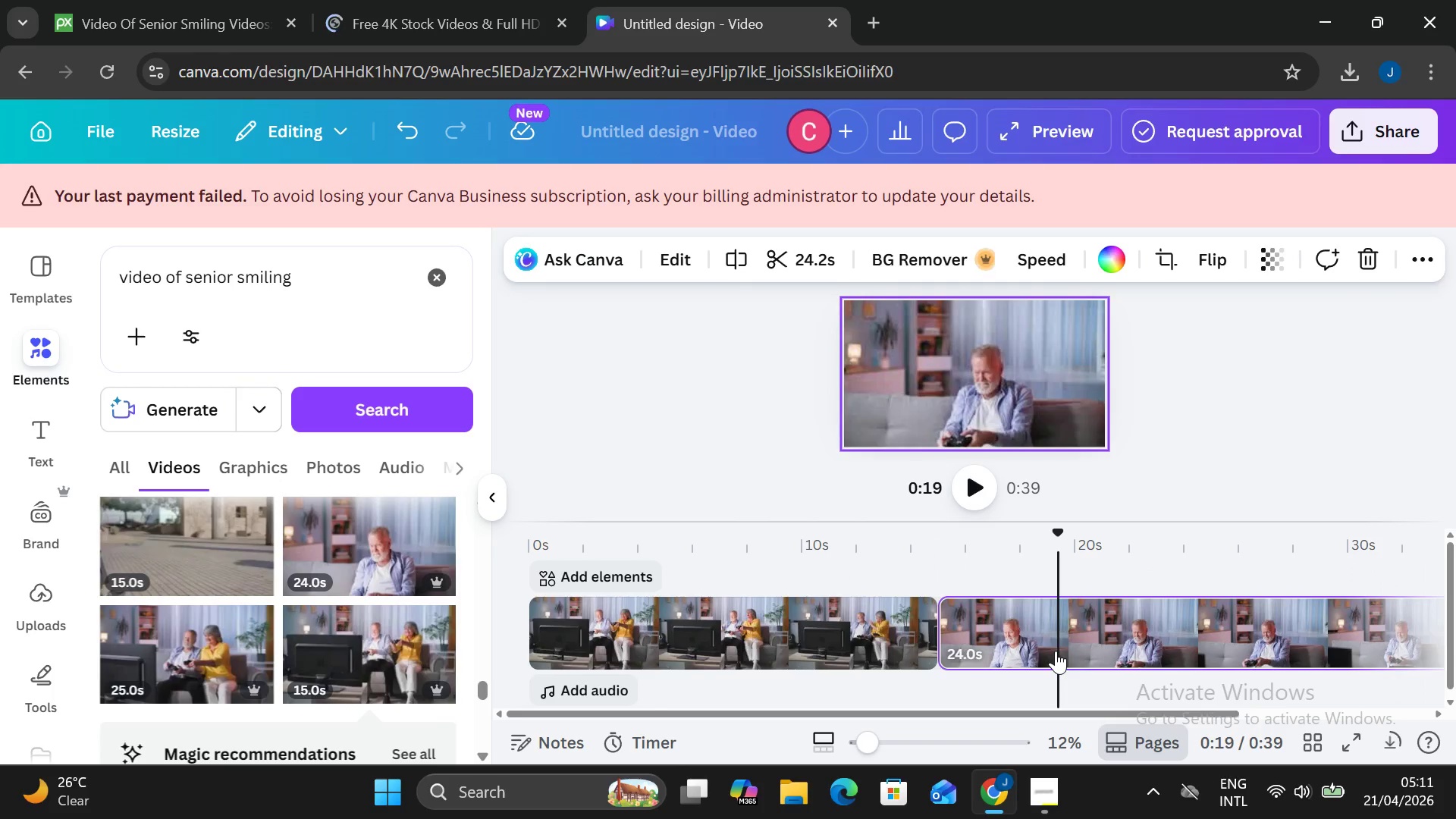 
key(Backspace)
 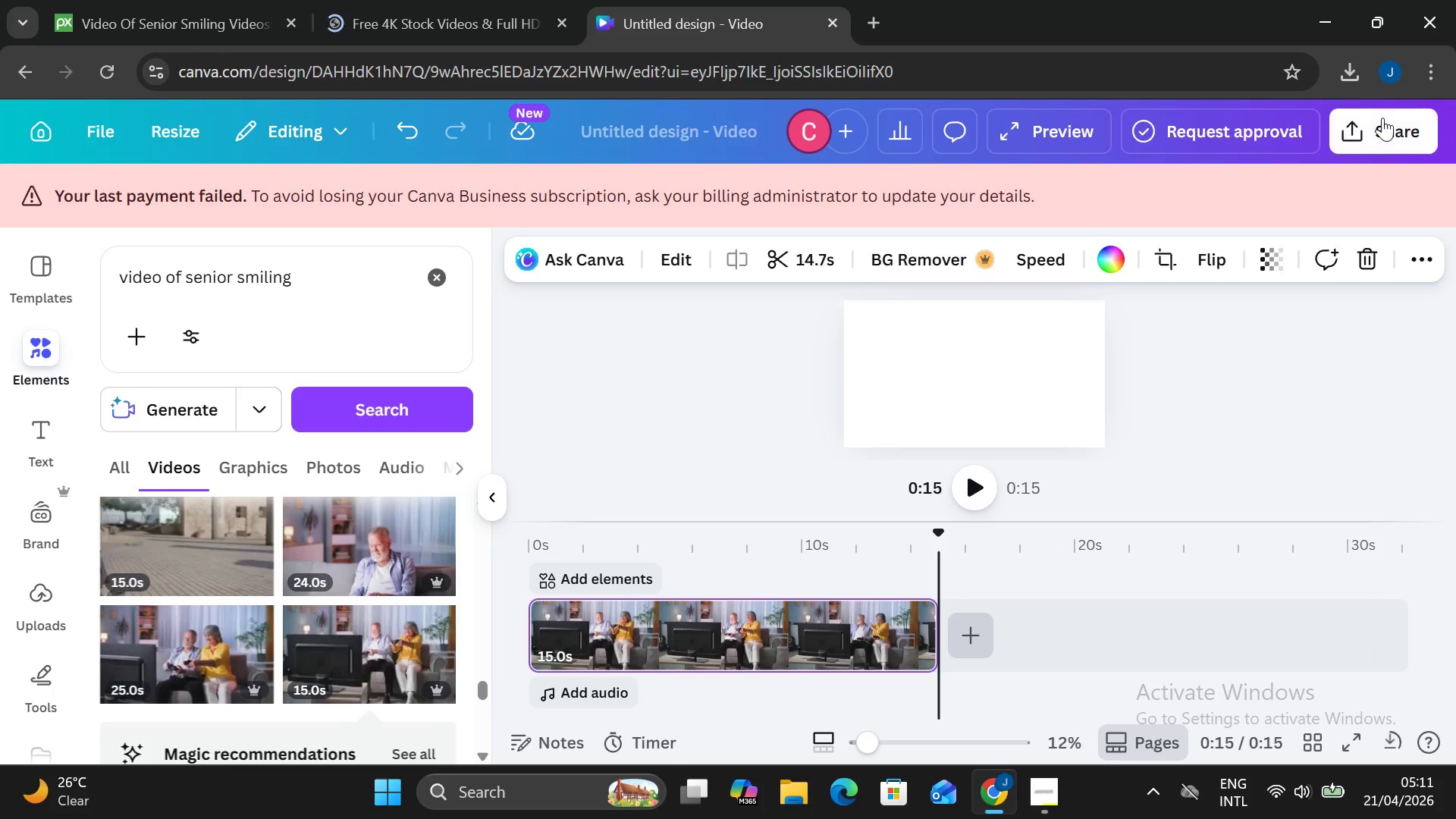 
left_click([1382, 119])
 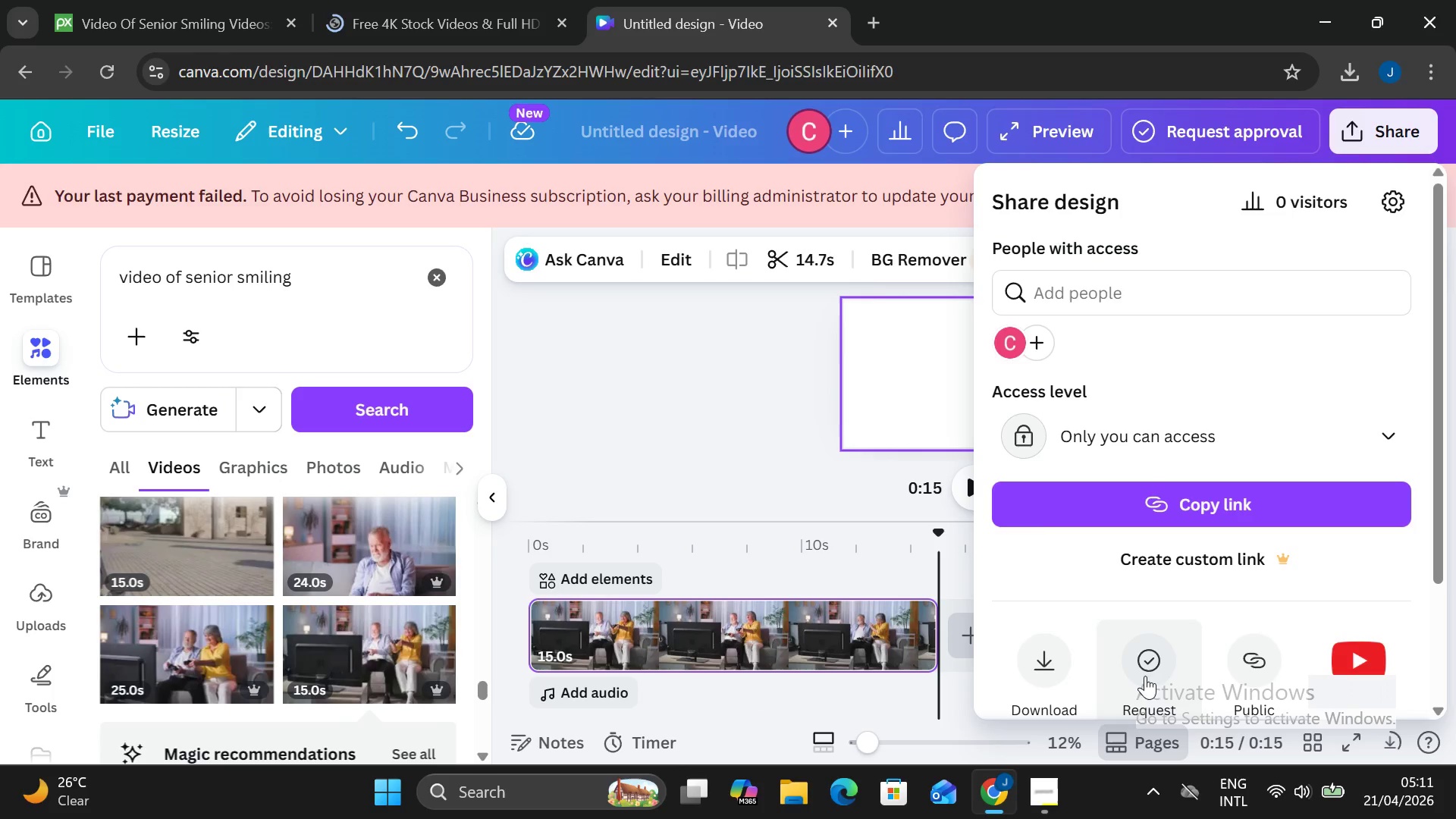 
left_click_drag(start_coordinate=[1061, 661], to_coordinate=[1053, 658])
 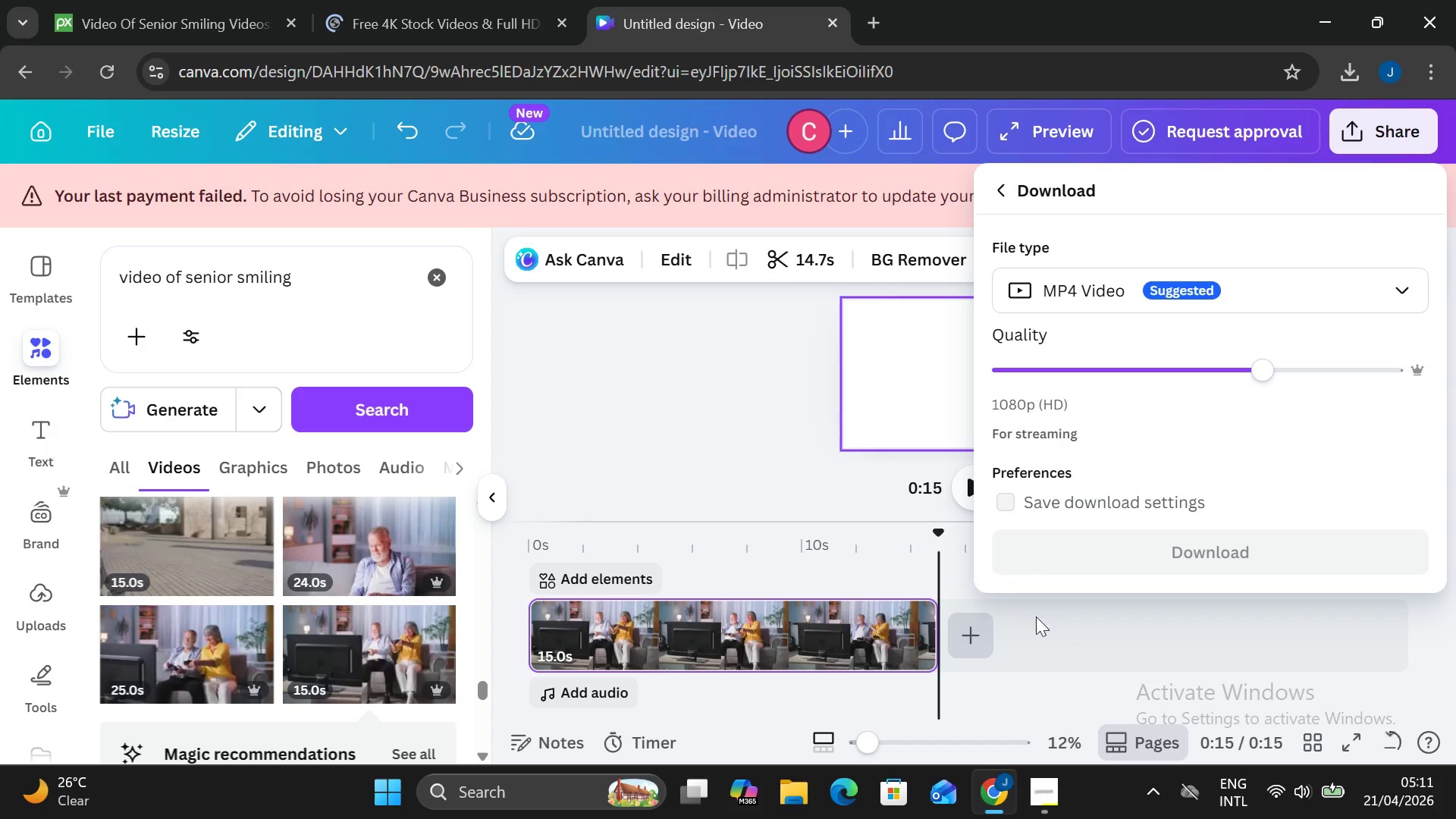 
mouse_move([1005, 579])
 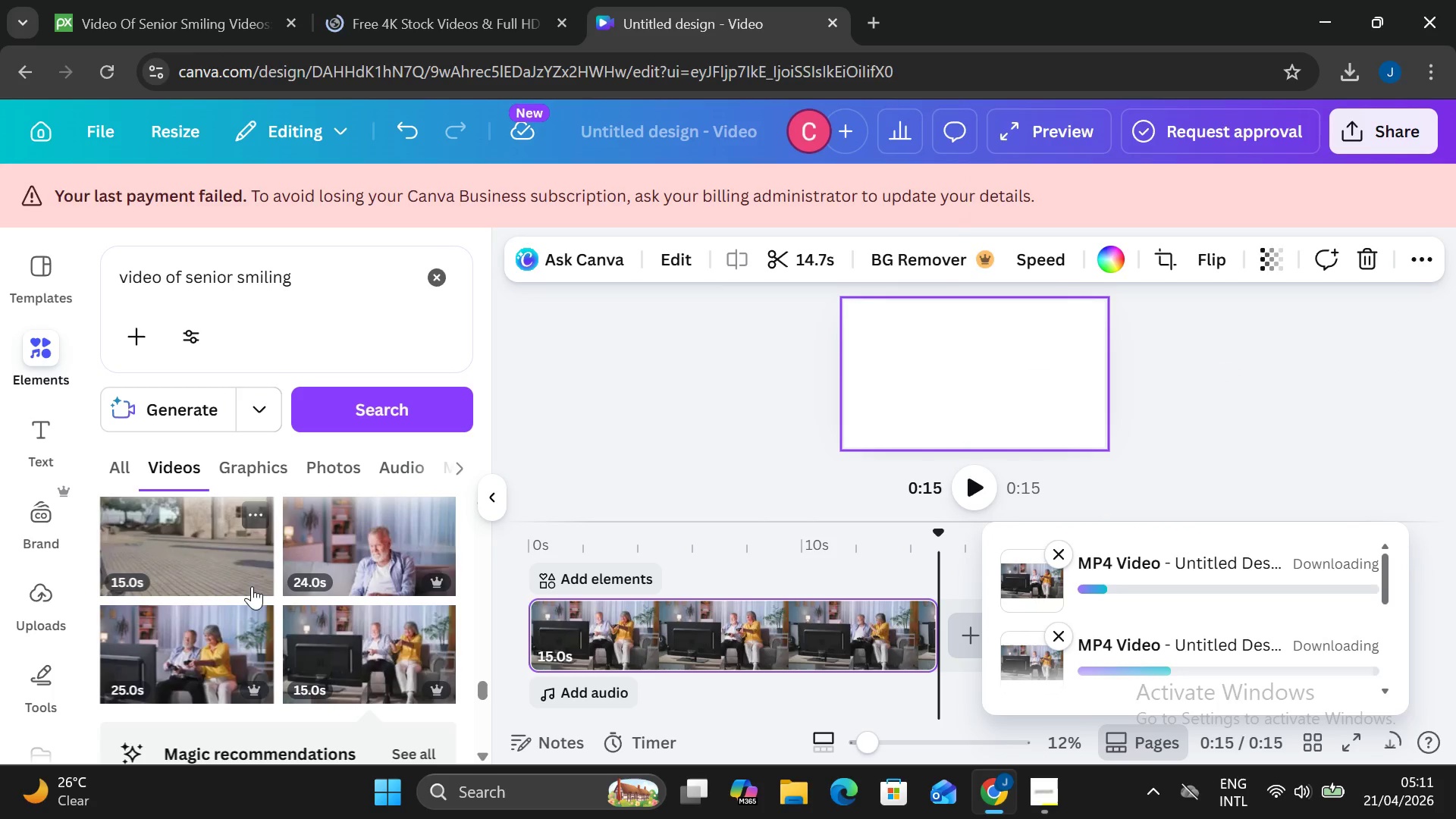 
wait(8.2)
 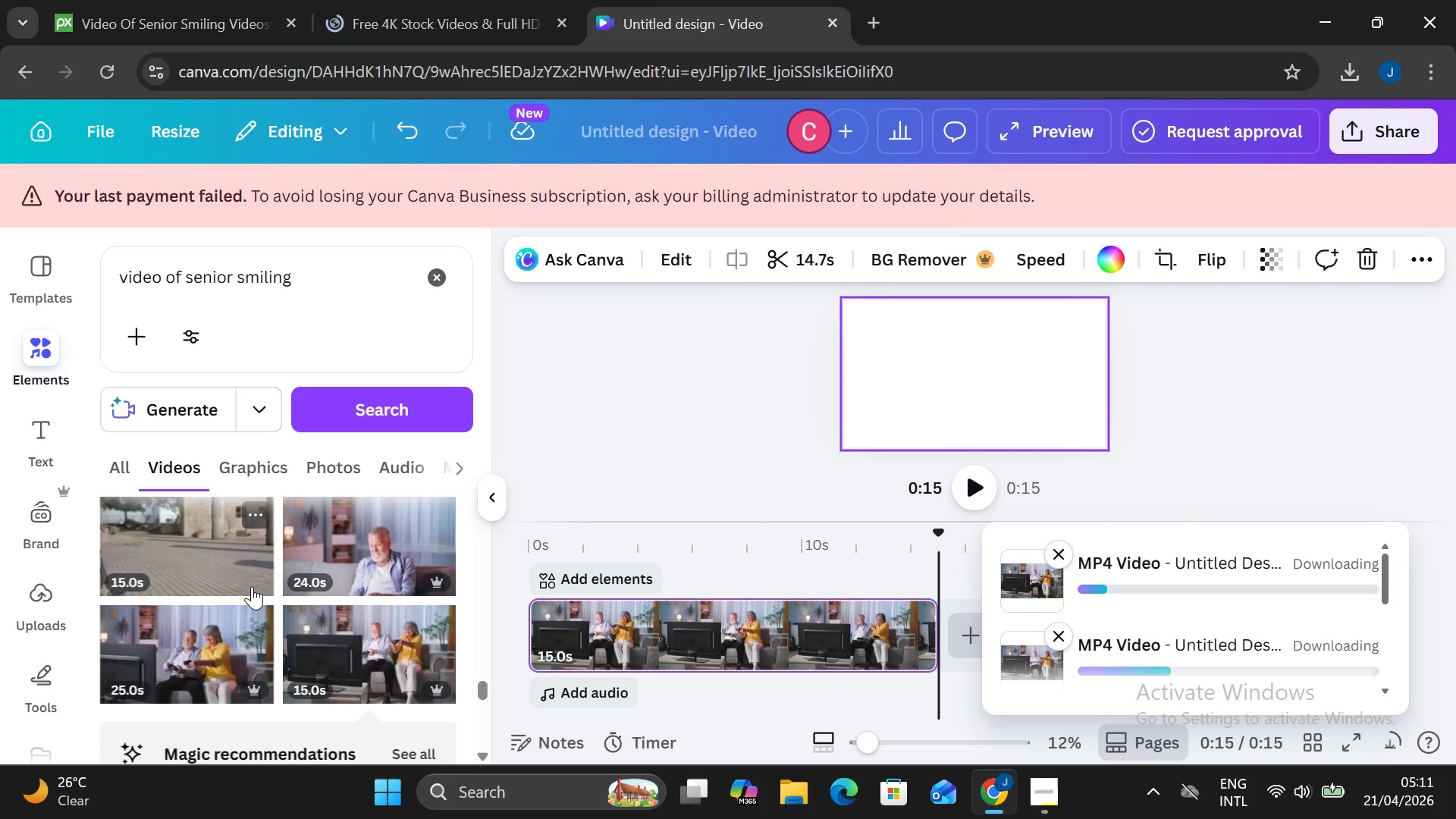 
scroll: coordinate [278, 585], scroll_direction: down, amount: 1.0
 